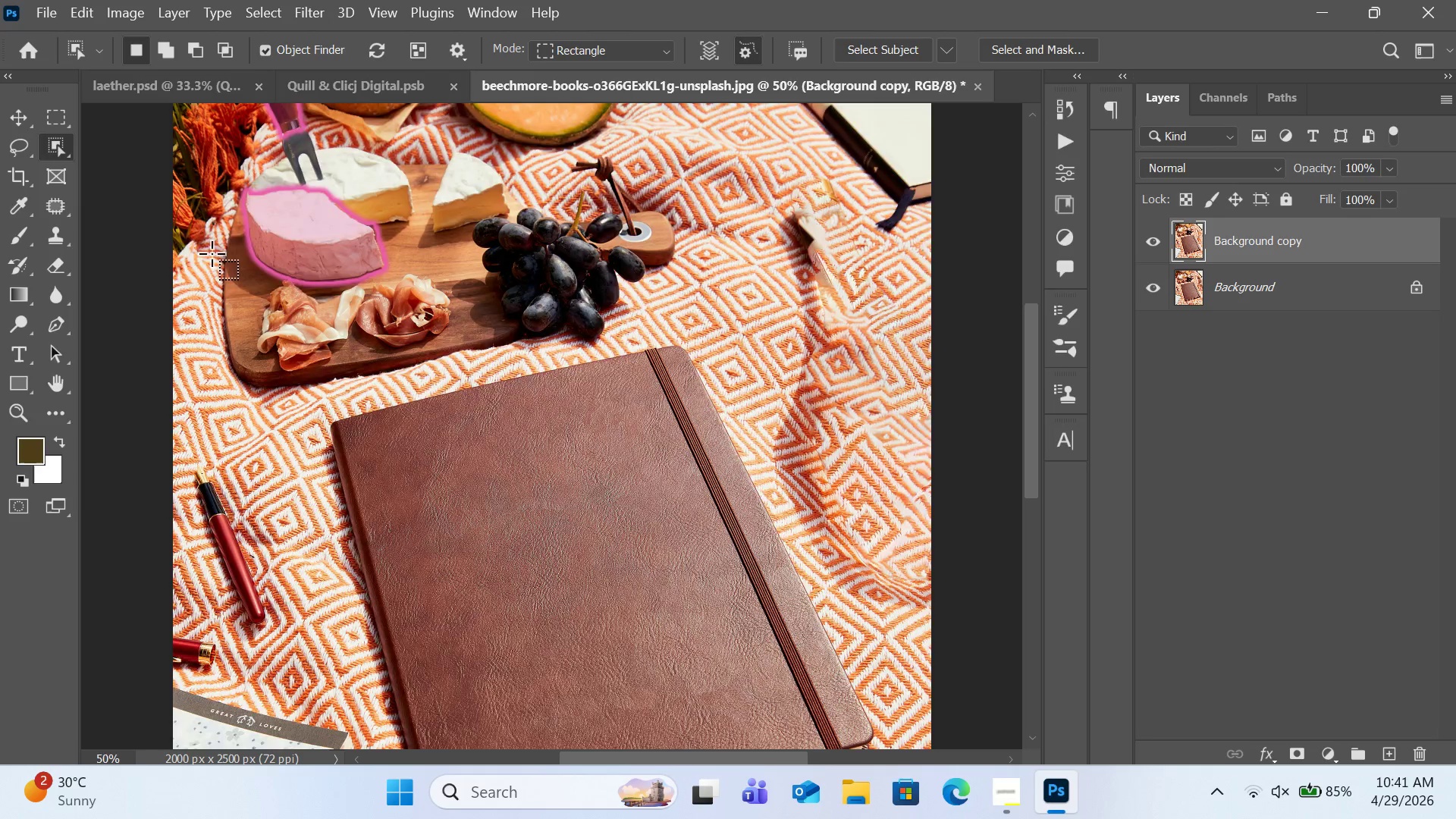 
wait(6.58)
 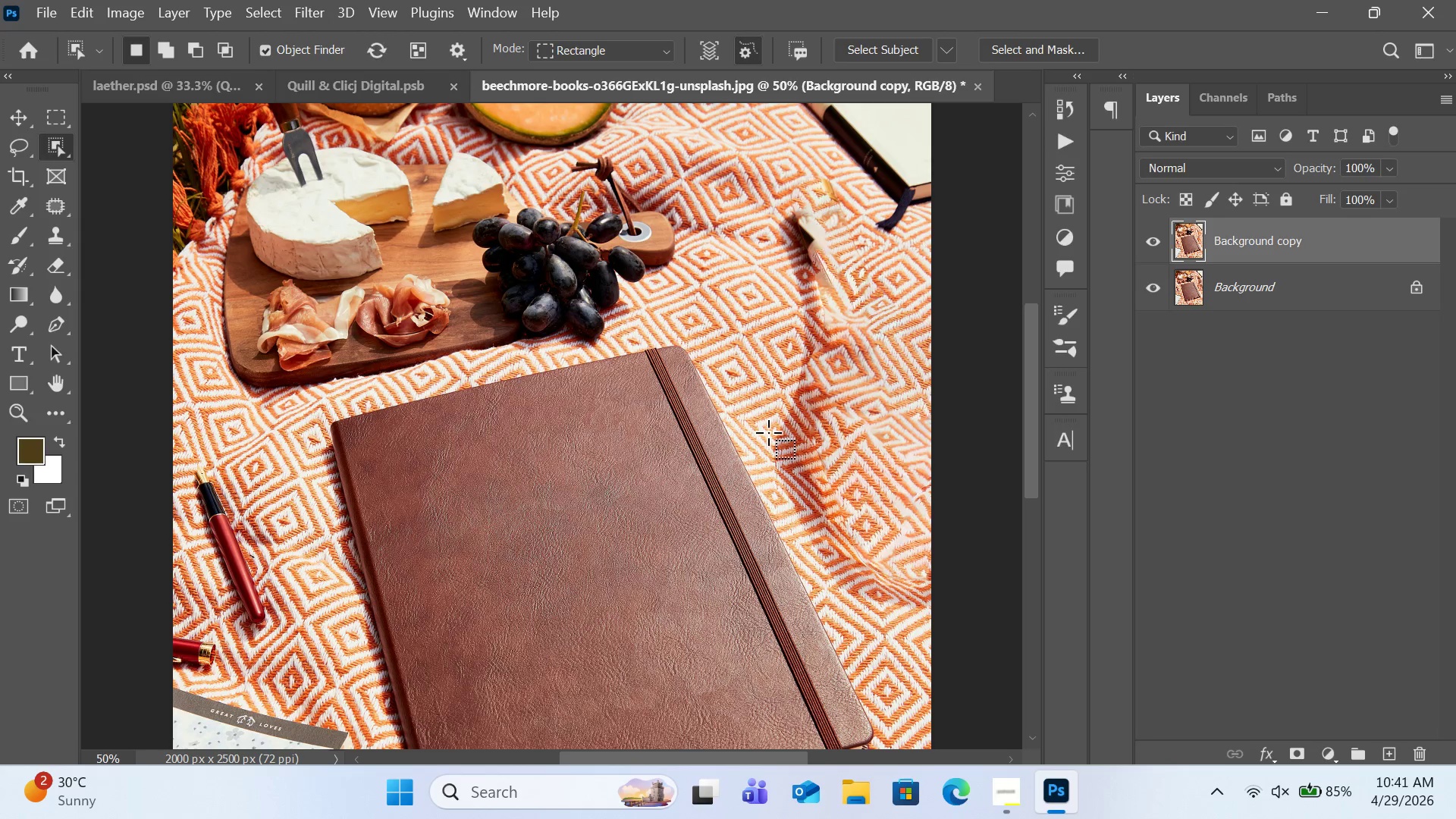 
left_click([57, 241])
 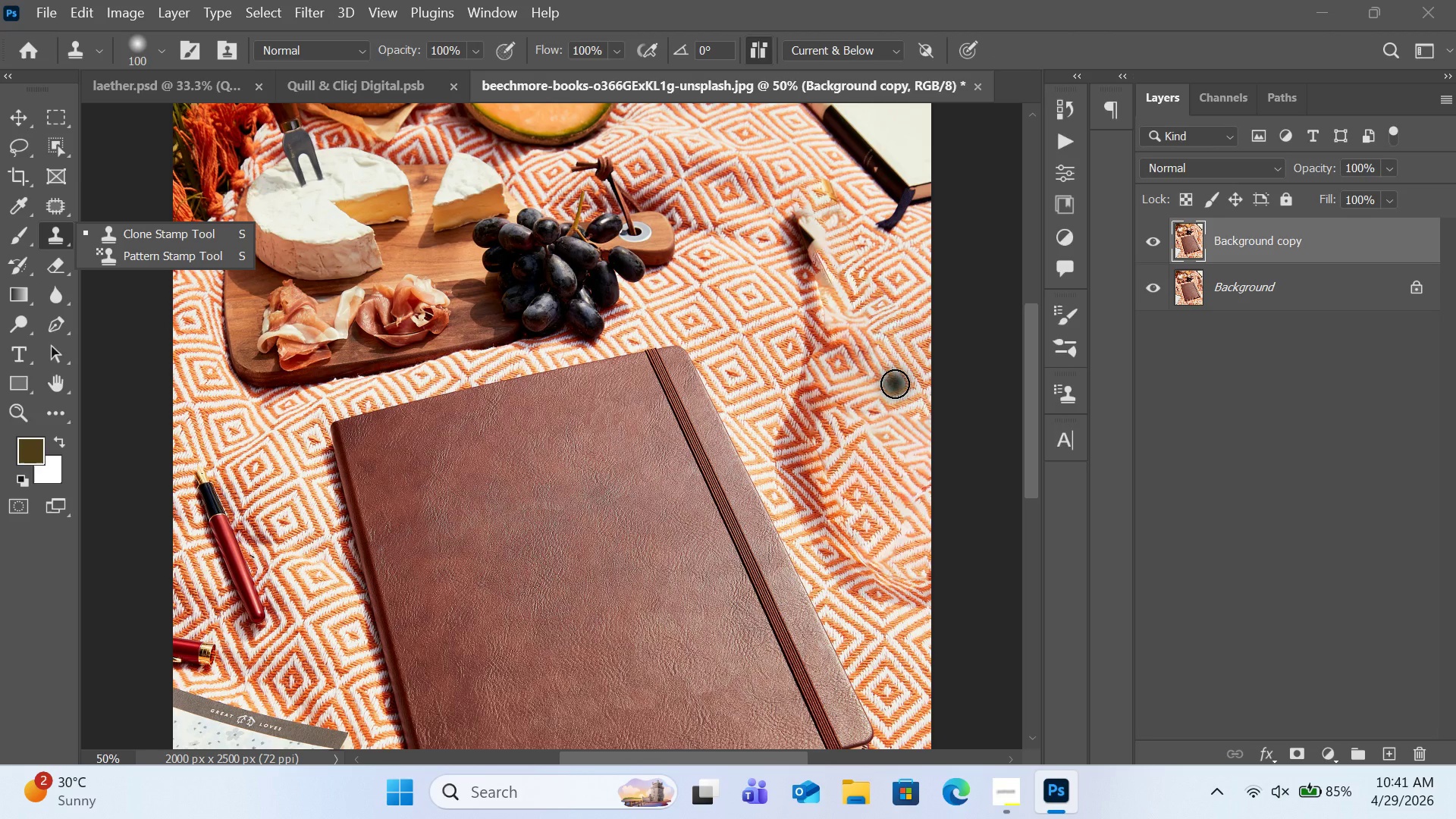 
wait(7.66)
 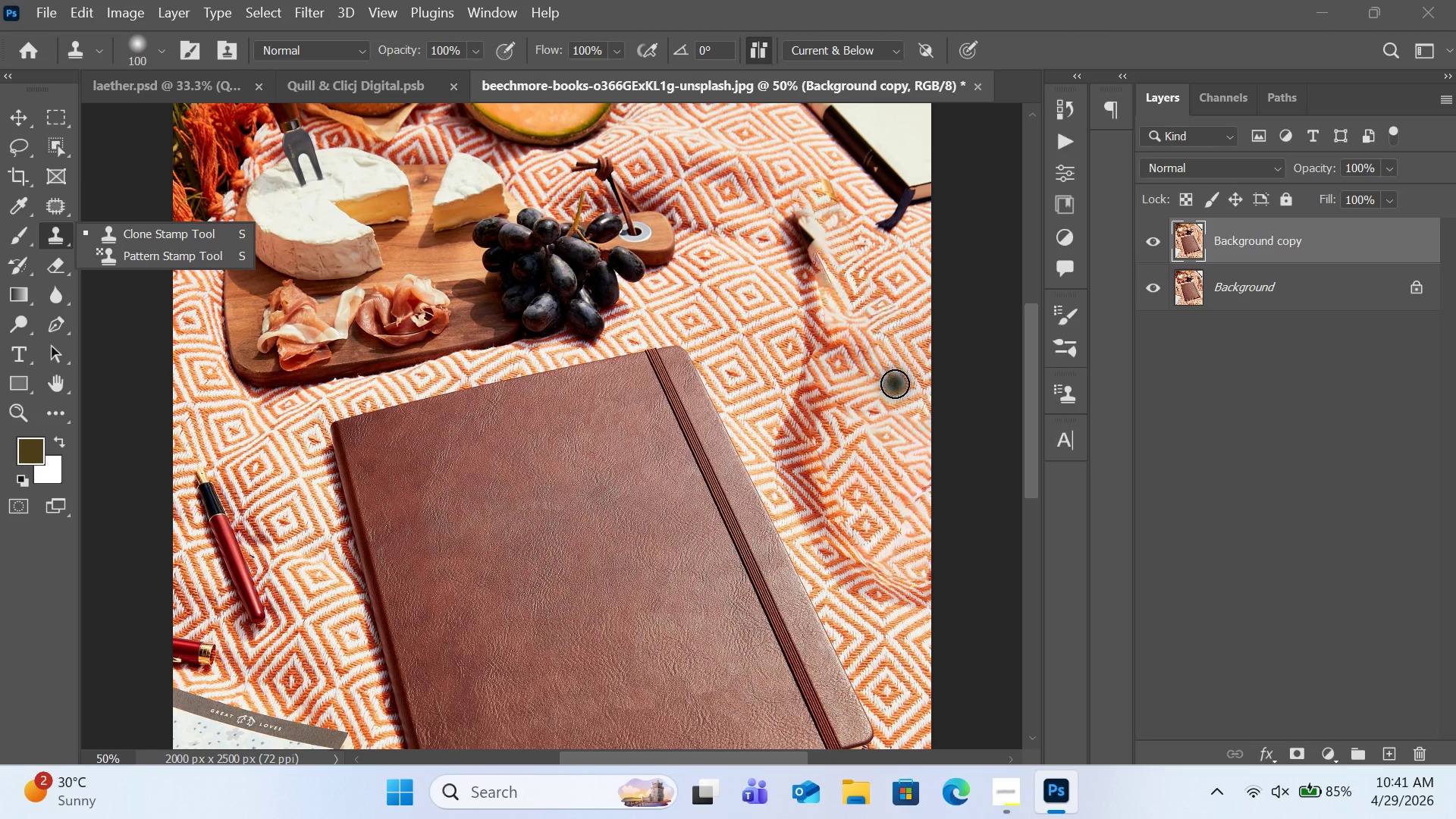 
hold_key(key=AltLeft, duration=0.81)
left_click([803, 196])
 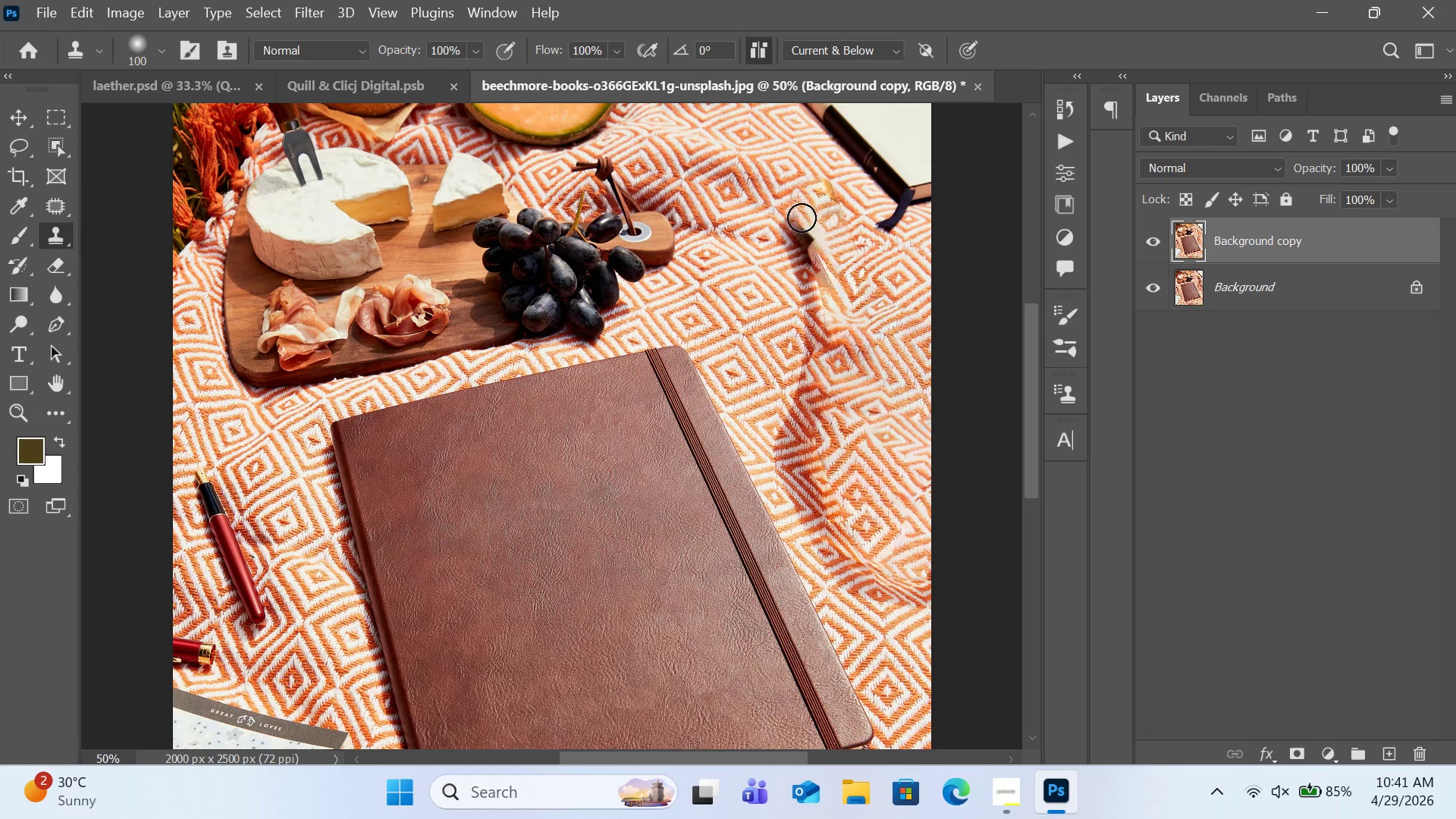 
left_click_drag(start_coordinate=[802, 218], to_coordinate=[814, 233])
 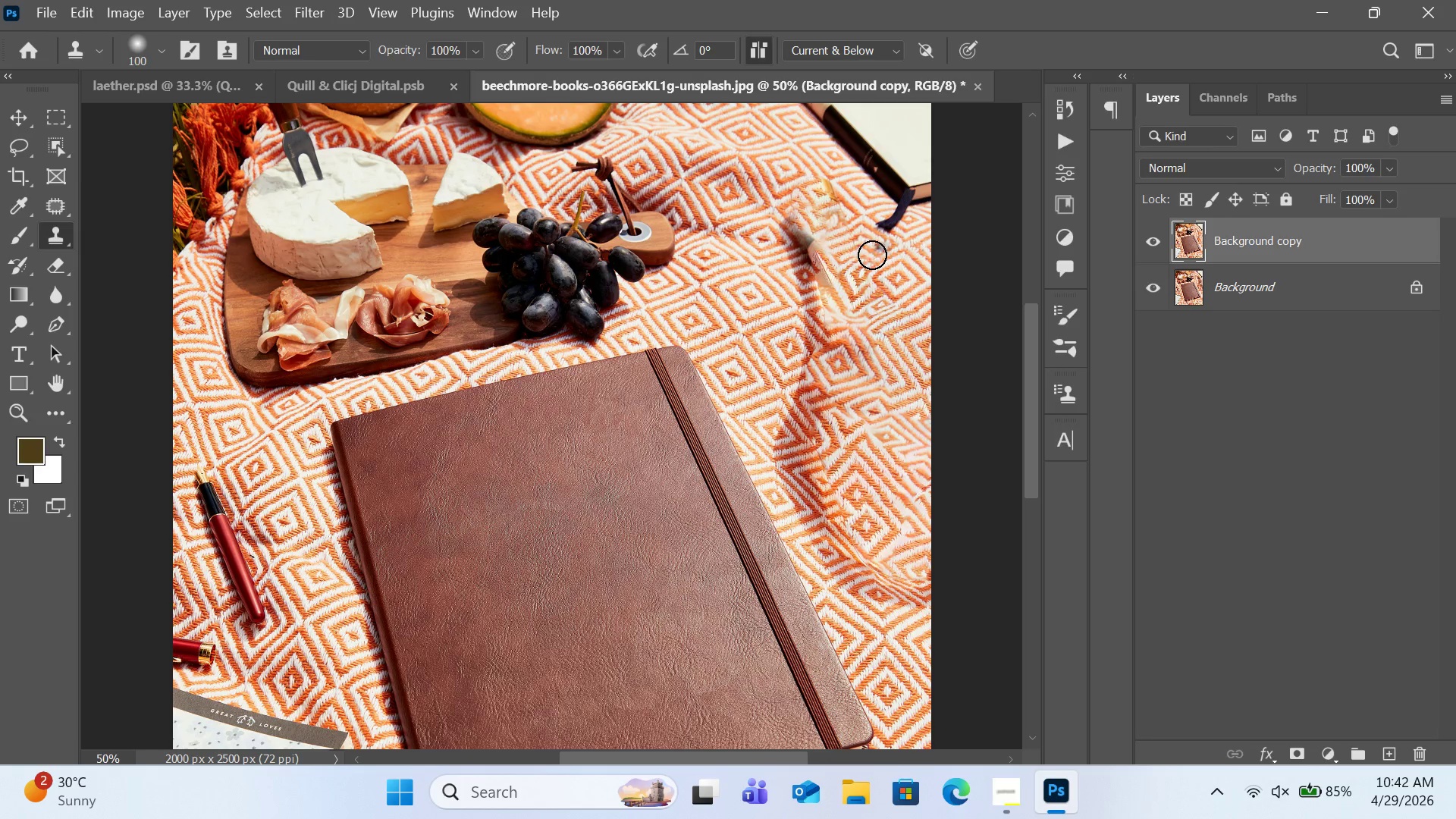 
hold_key(key=AltLeft, duration=1.08)
left_click([798, 207])
 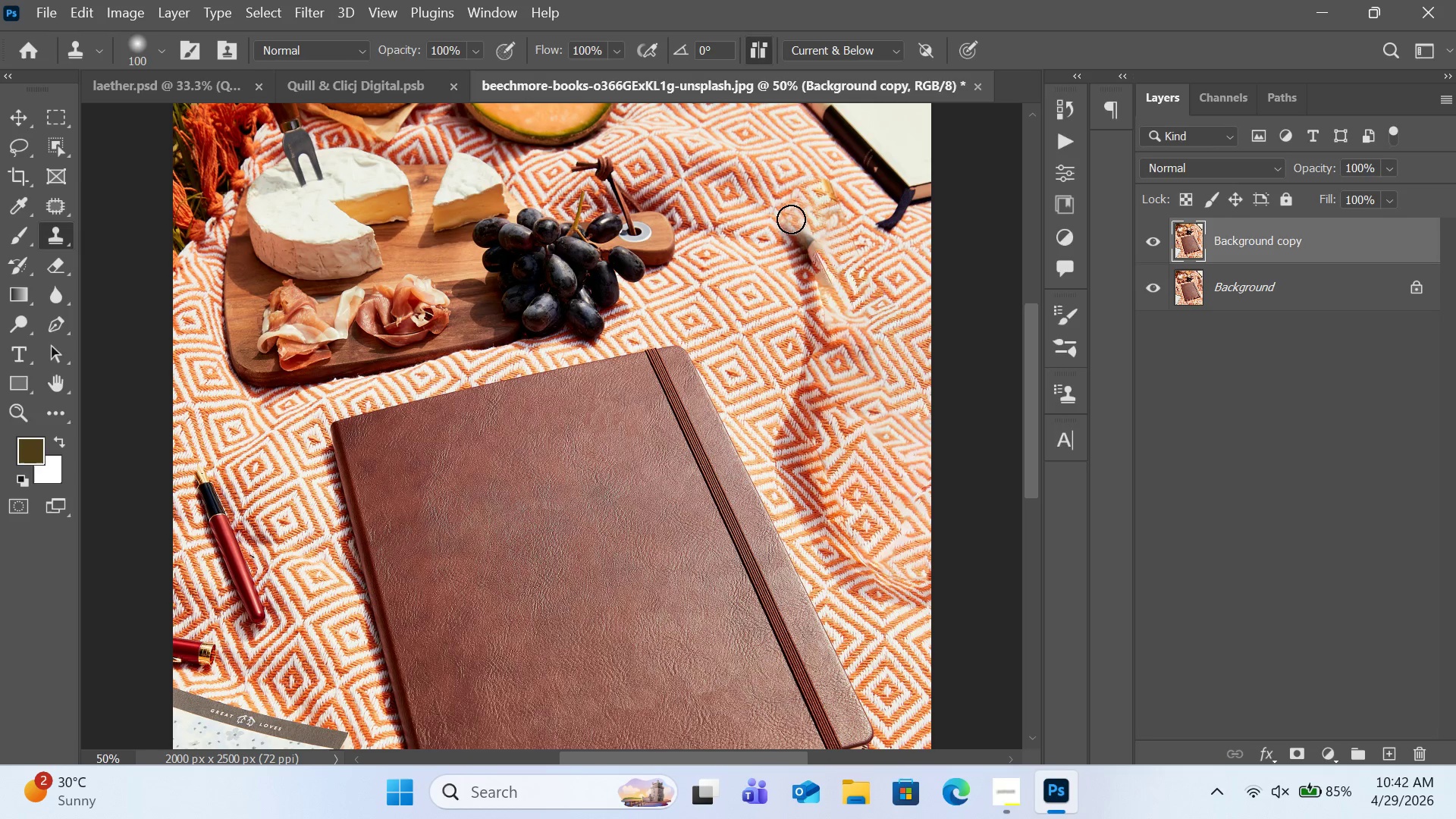 
hold_key(key=AltLeft, duration=0.53)
left_click([786, 217])
 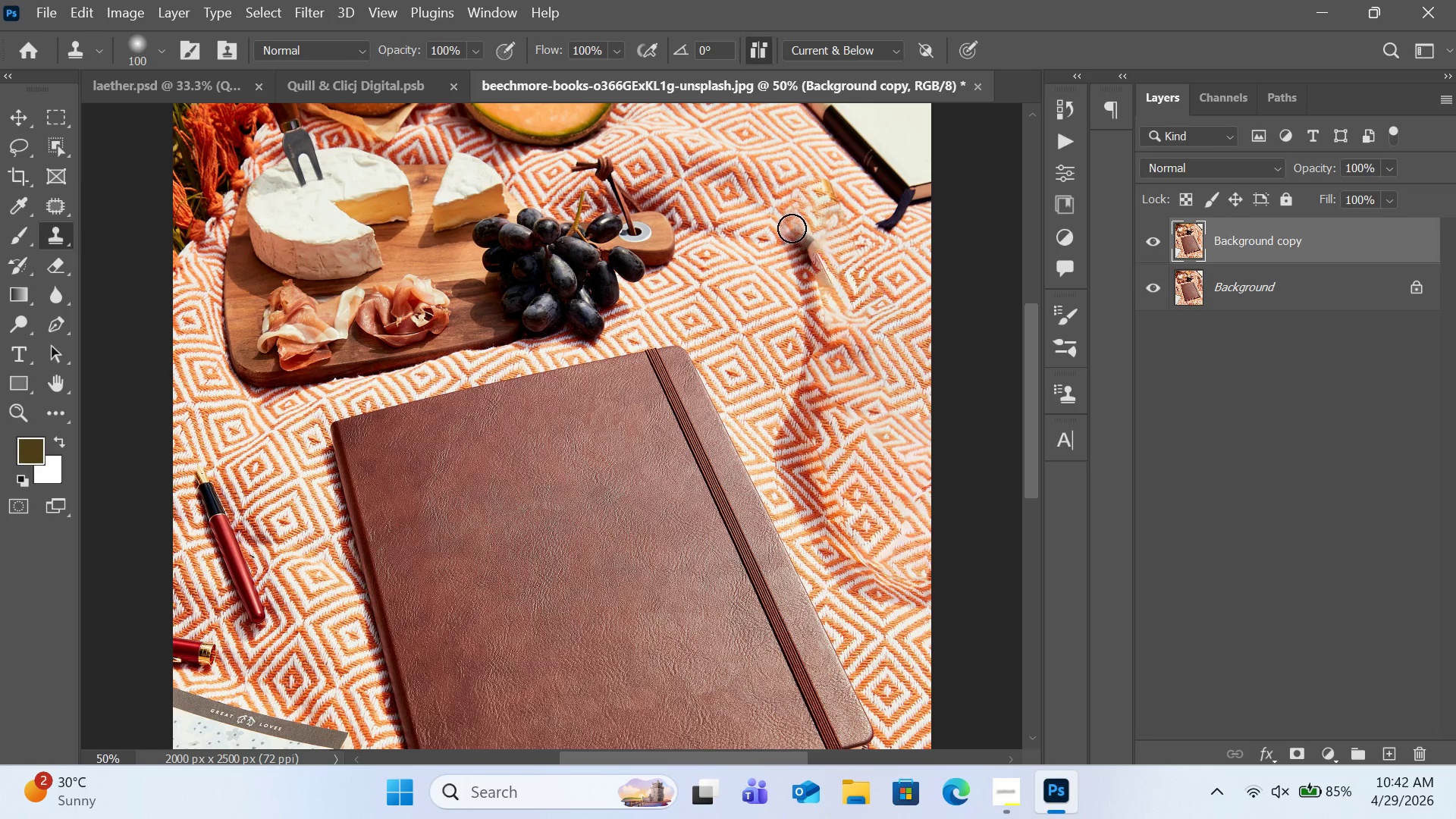 
left_click_drag(start_coordinate=[792, 228], to_coordinate=[805, 242])
 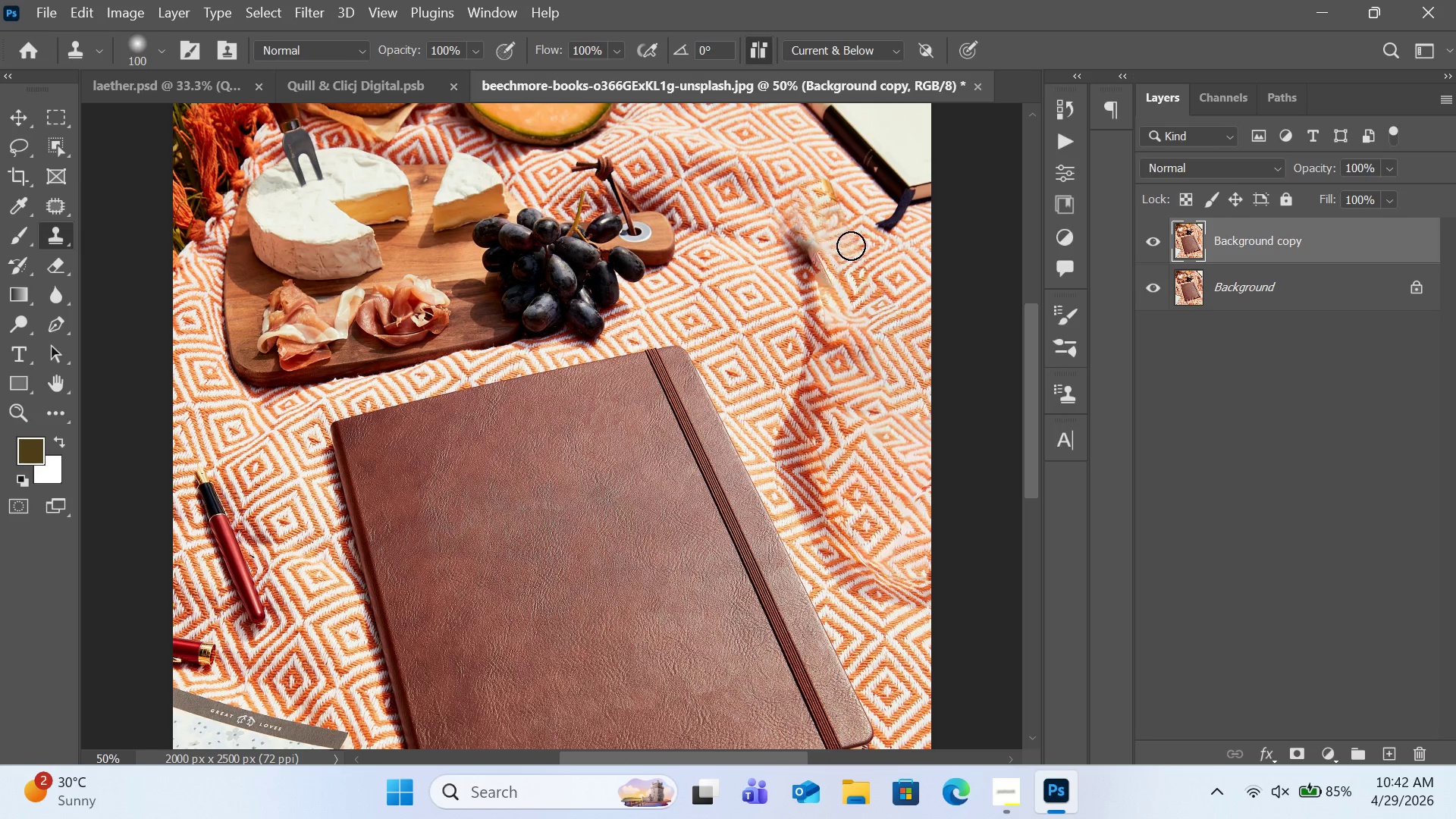 
hold_key(key=AltLeft, duration=0.8)
left_click([780, 259])
 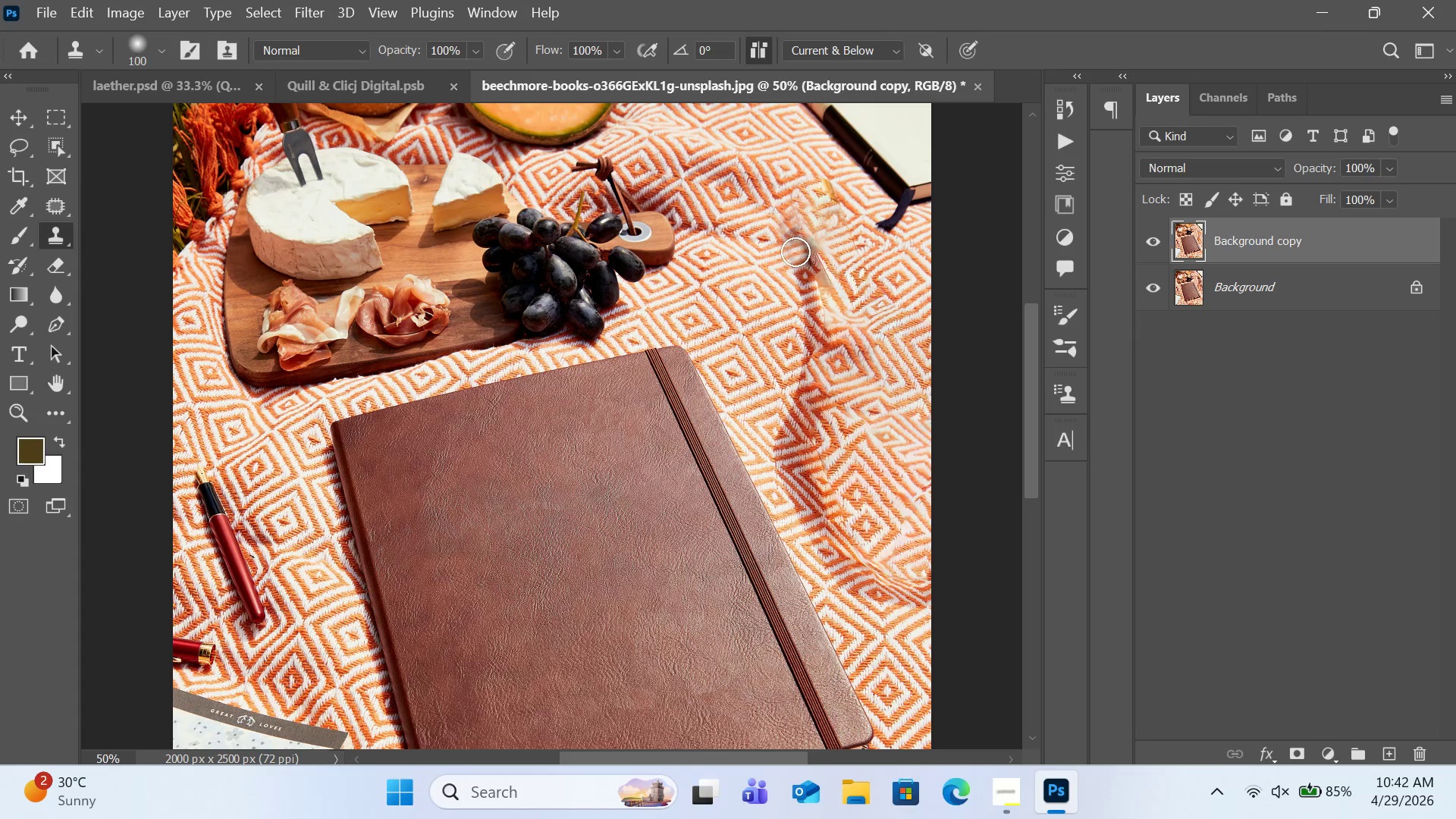 
left_click_drag(start_coordinate=[795, 252], to_coordinate=[806, 248])
 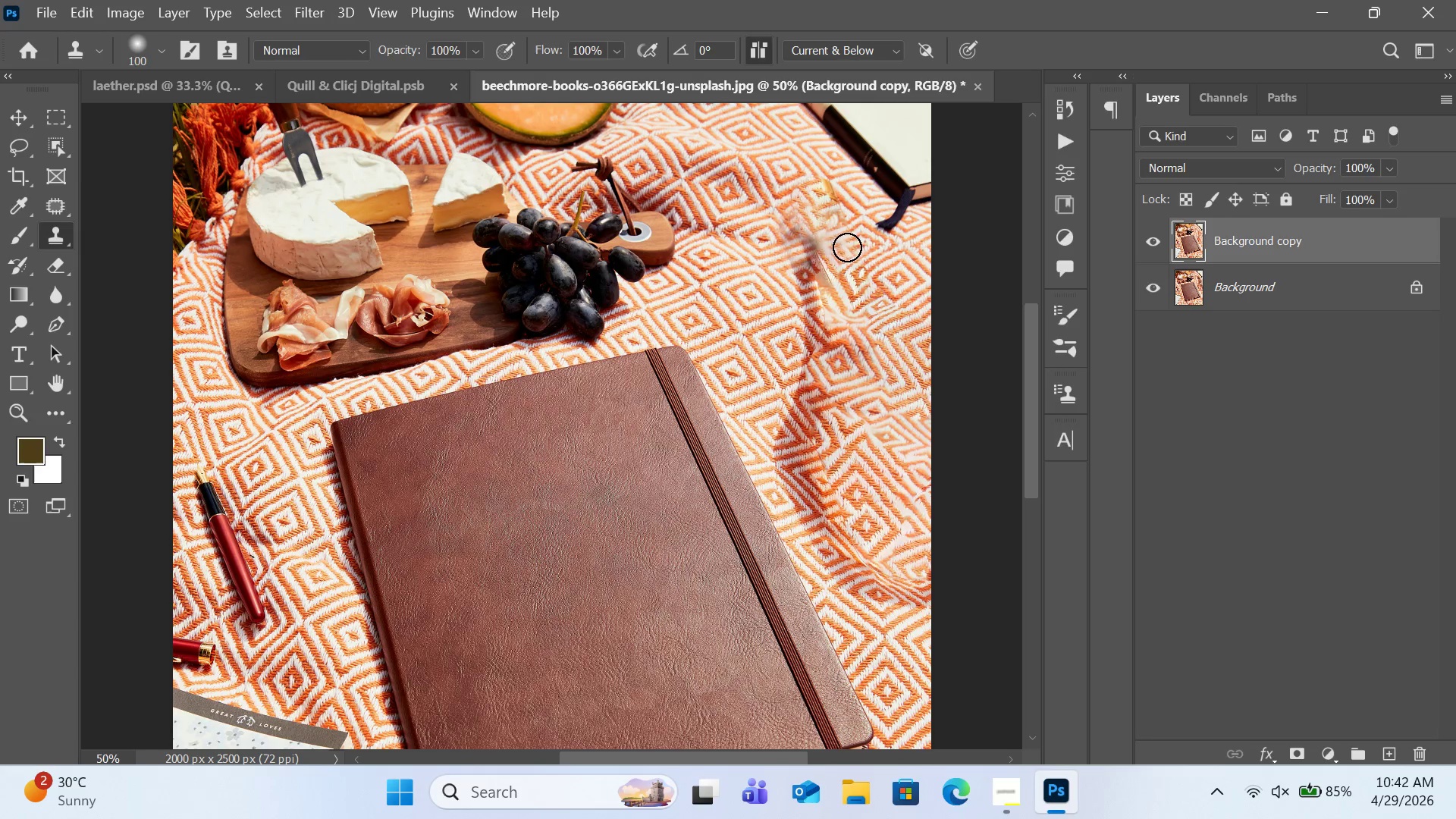 
hold_key(key=AltLeft, duration=0.55)
left_click([792, 253])
 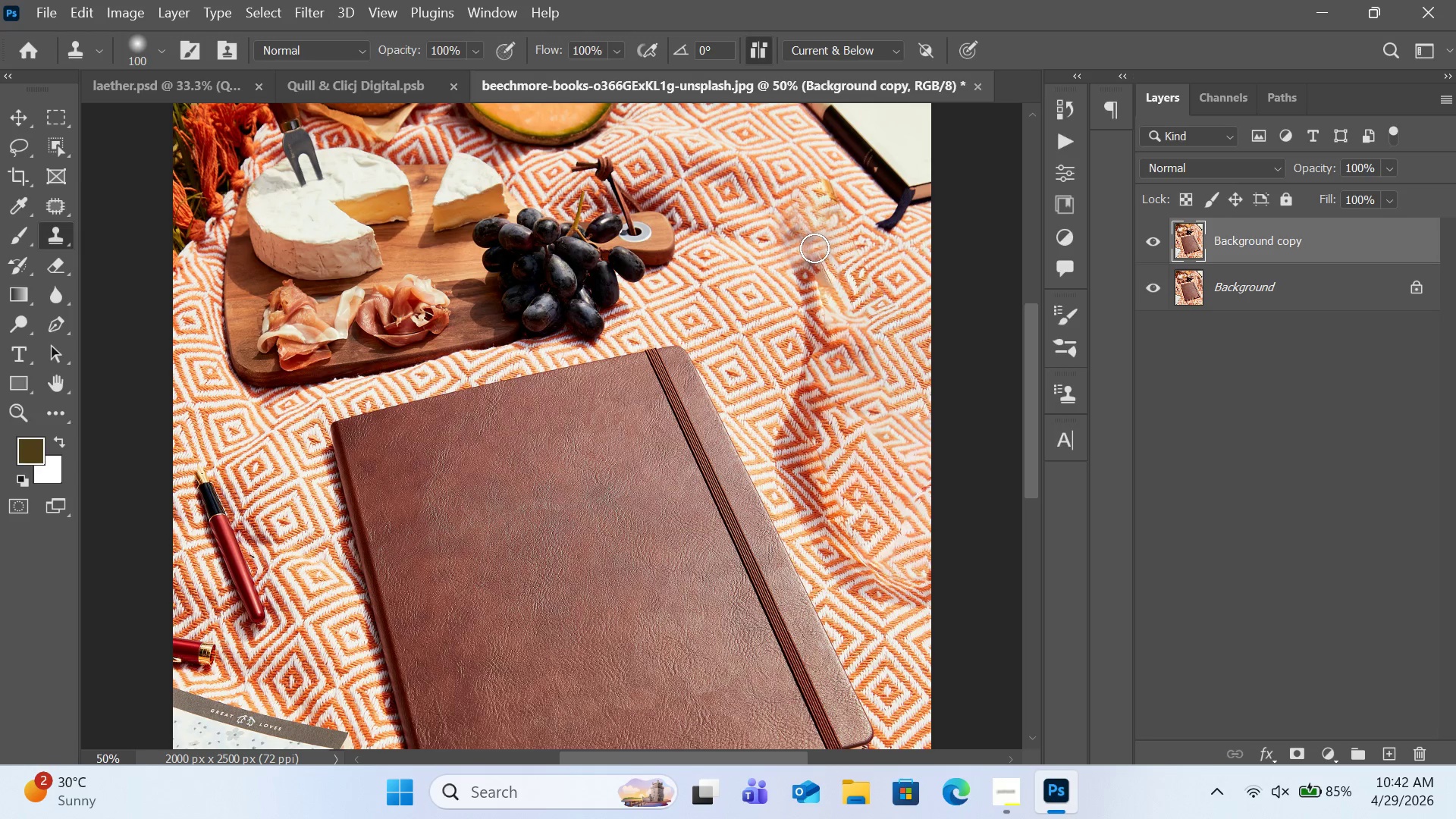 
left_click_drag(start_coordinate=[814, 248], to_coordinate=[810, 248])
 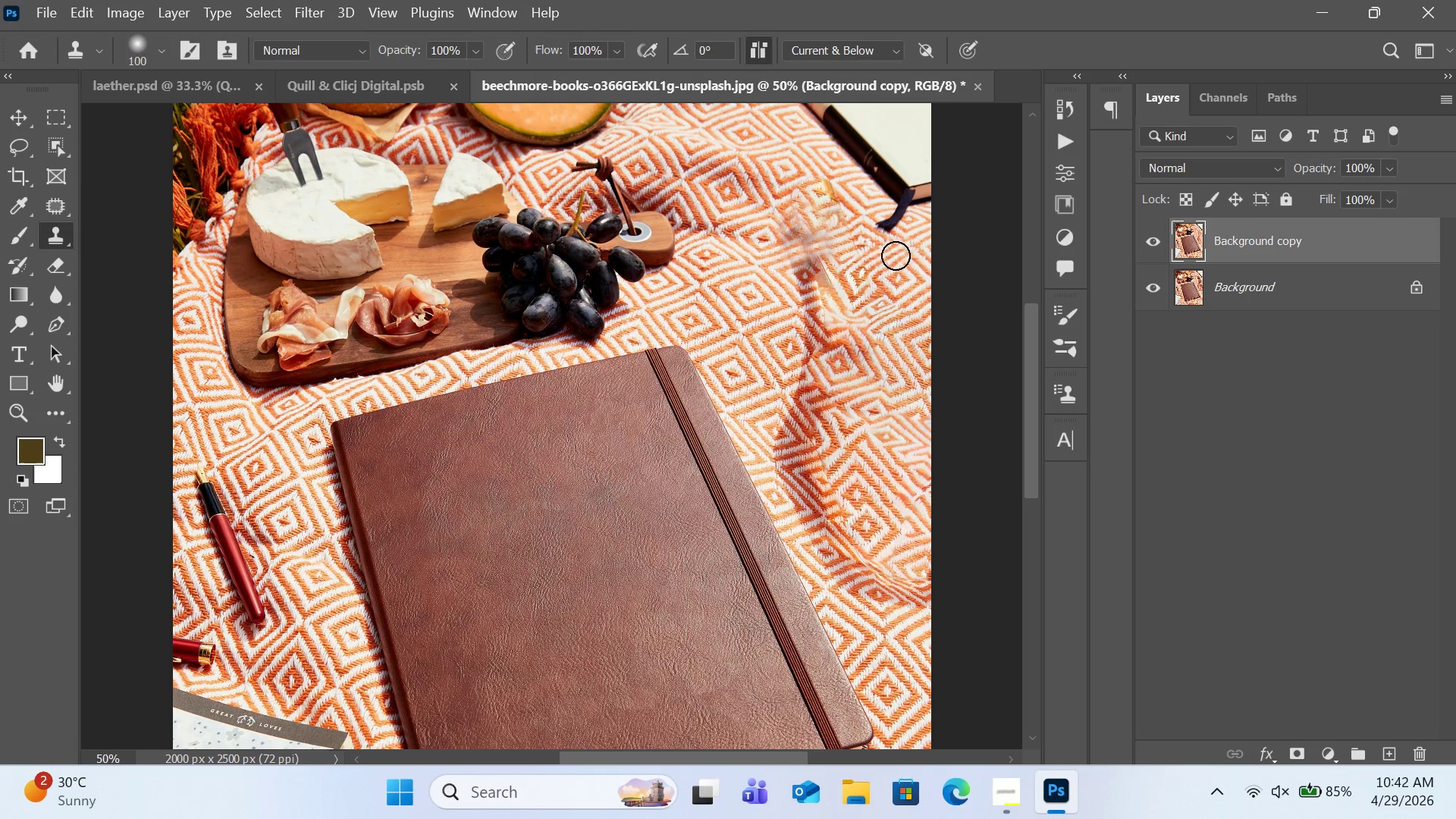 
key(Control+ControlLeft)
 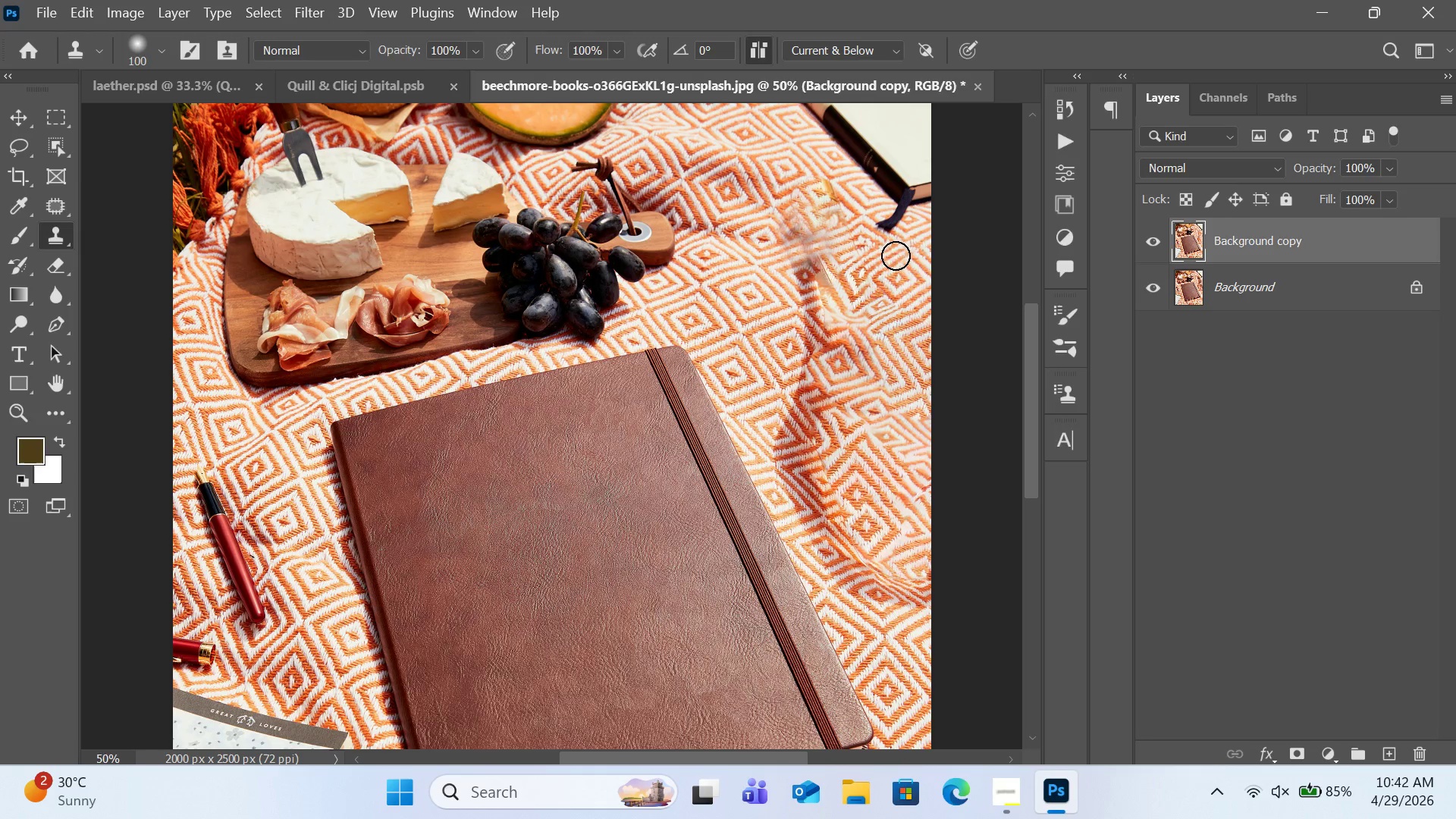 
key(Control+Z)
 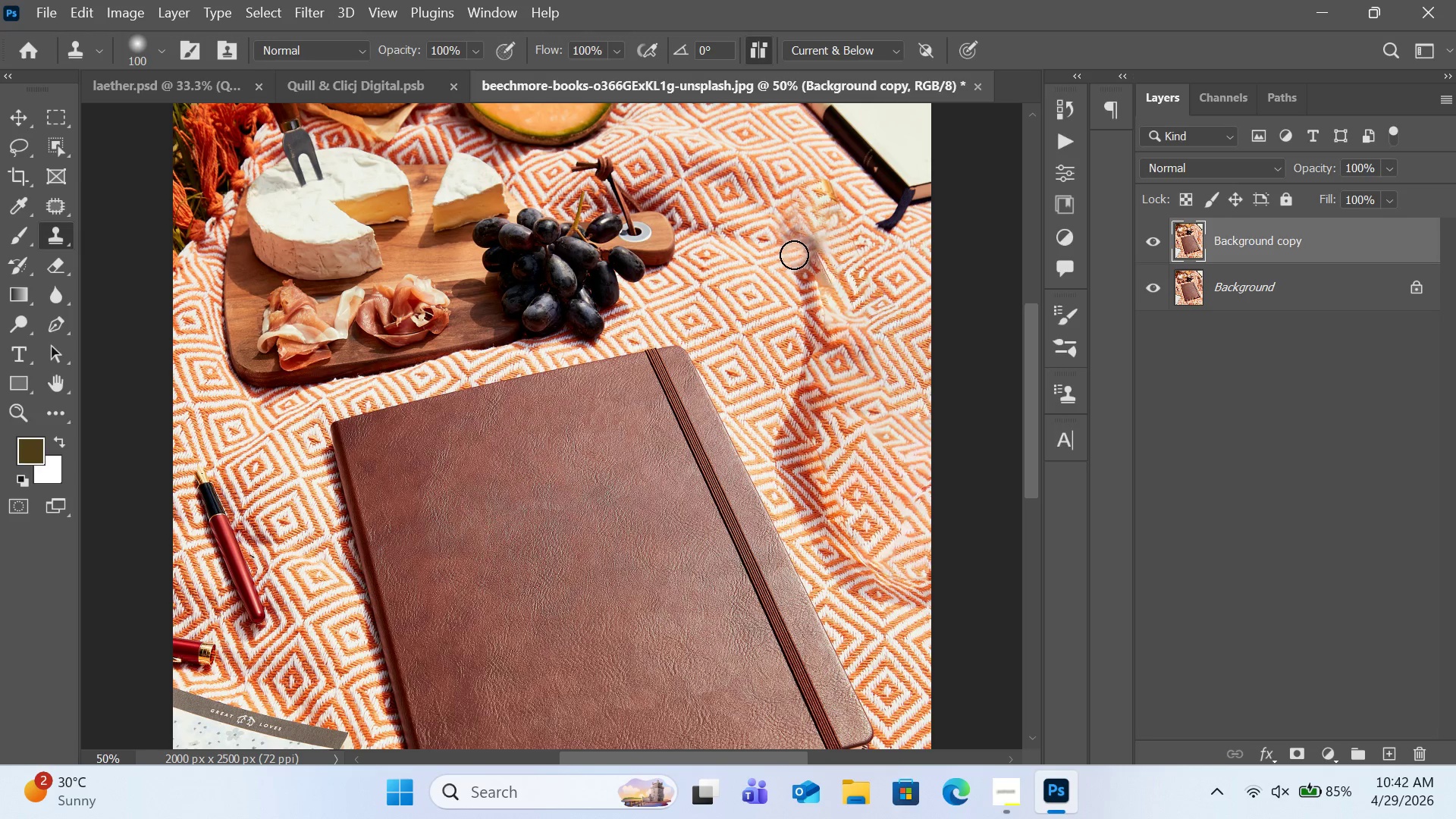 
hold_key(key=AltLeft, duration=2.31)
left_click([784, 254])
 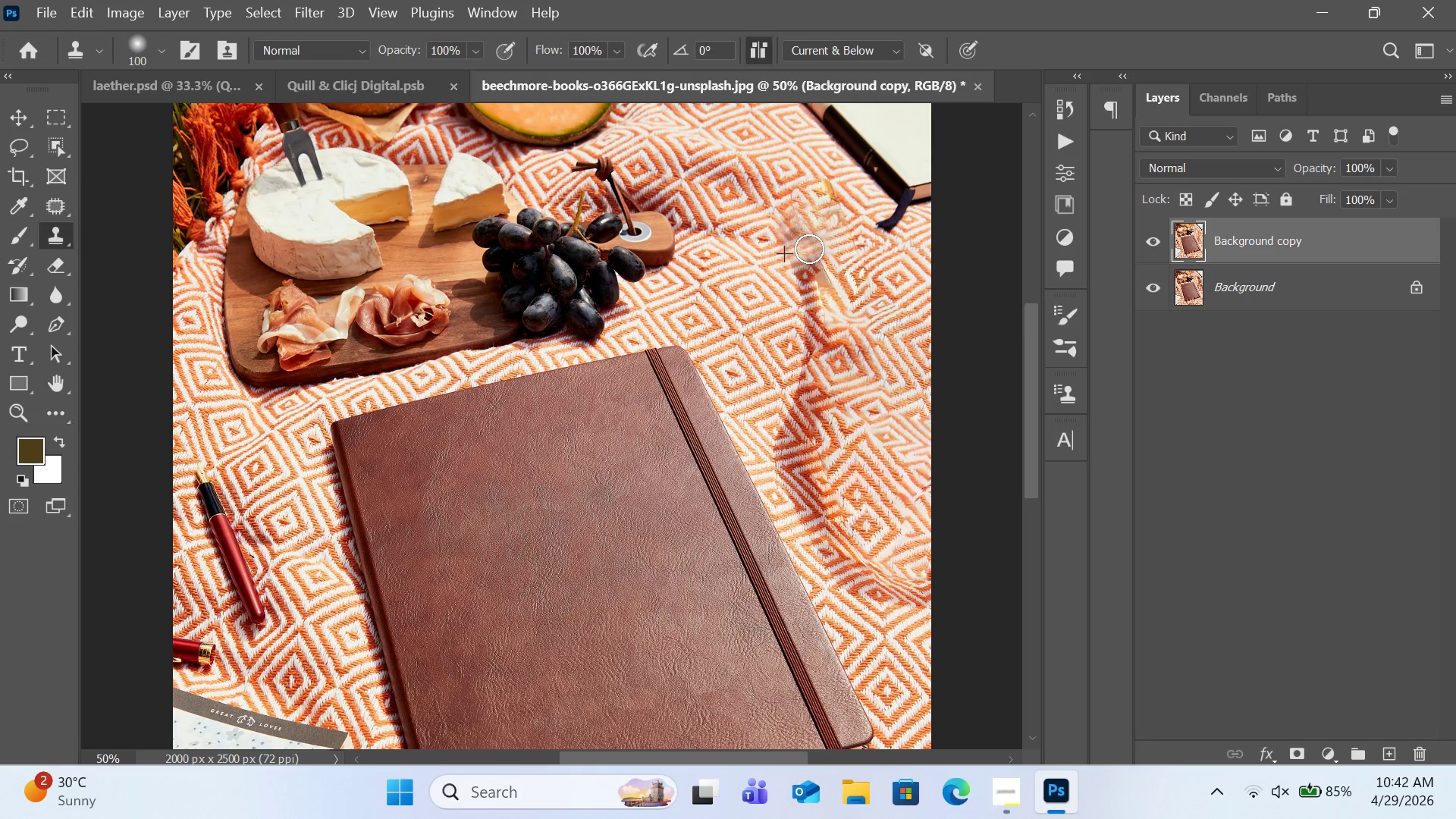 
left_click([809, 249])
 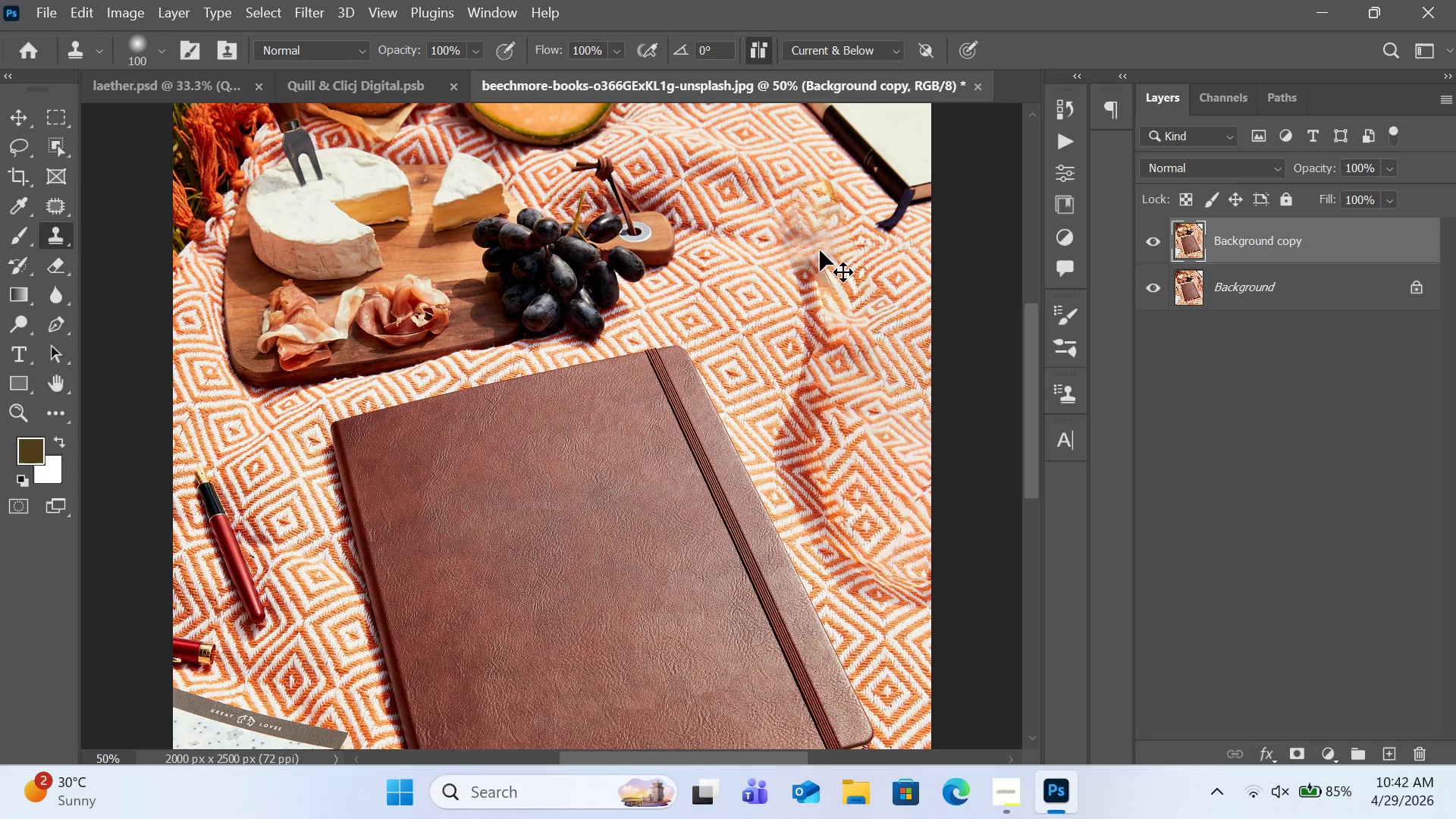 
key(Control+Z)
 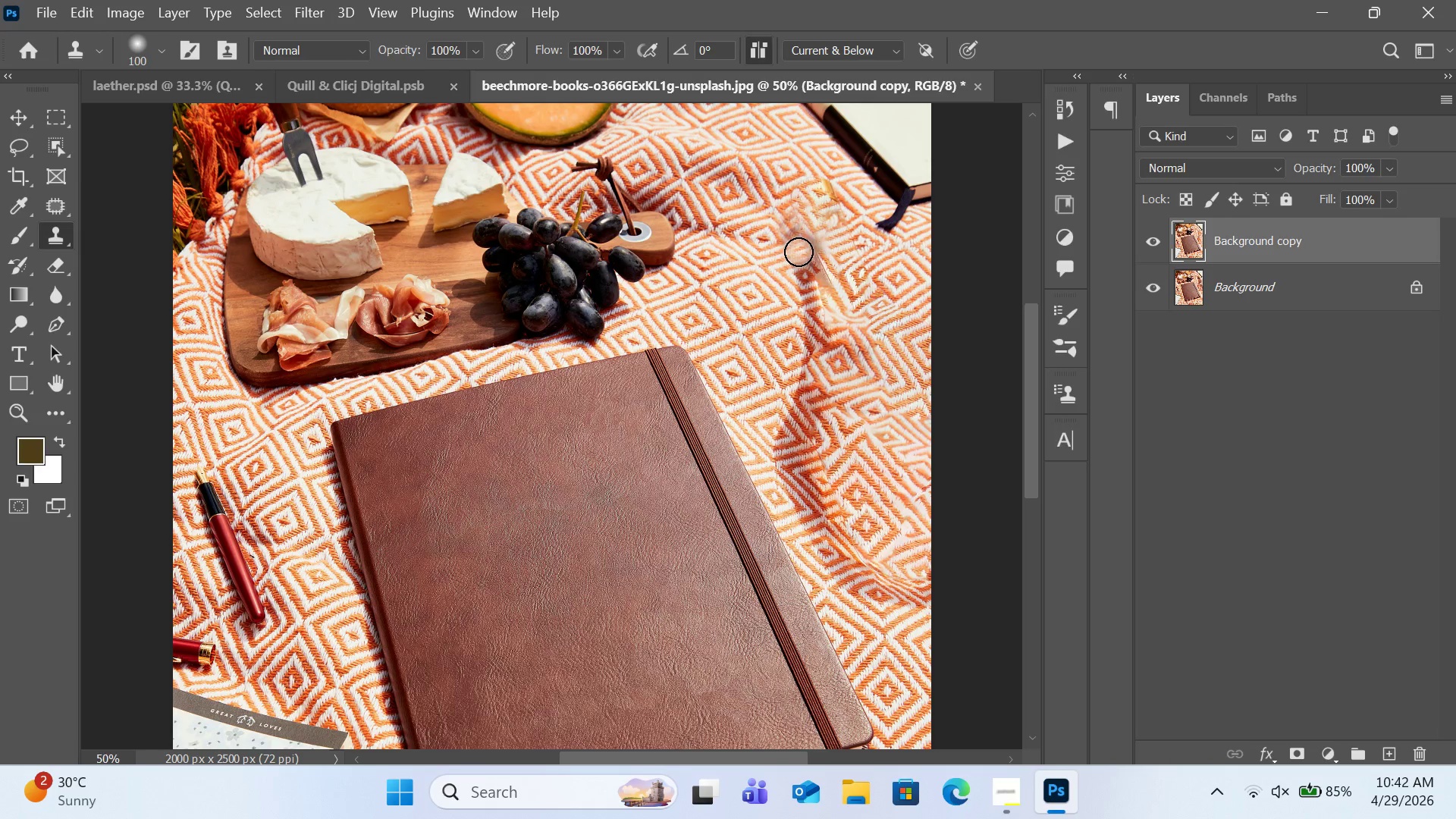 
hold_key(key=AltLeft, duration=0.52)
left_click([786, 253])
 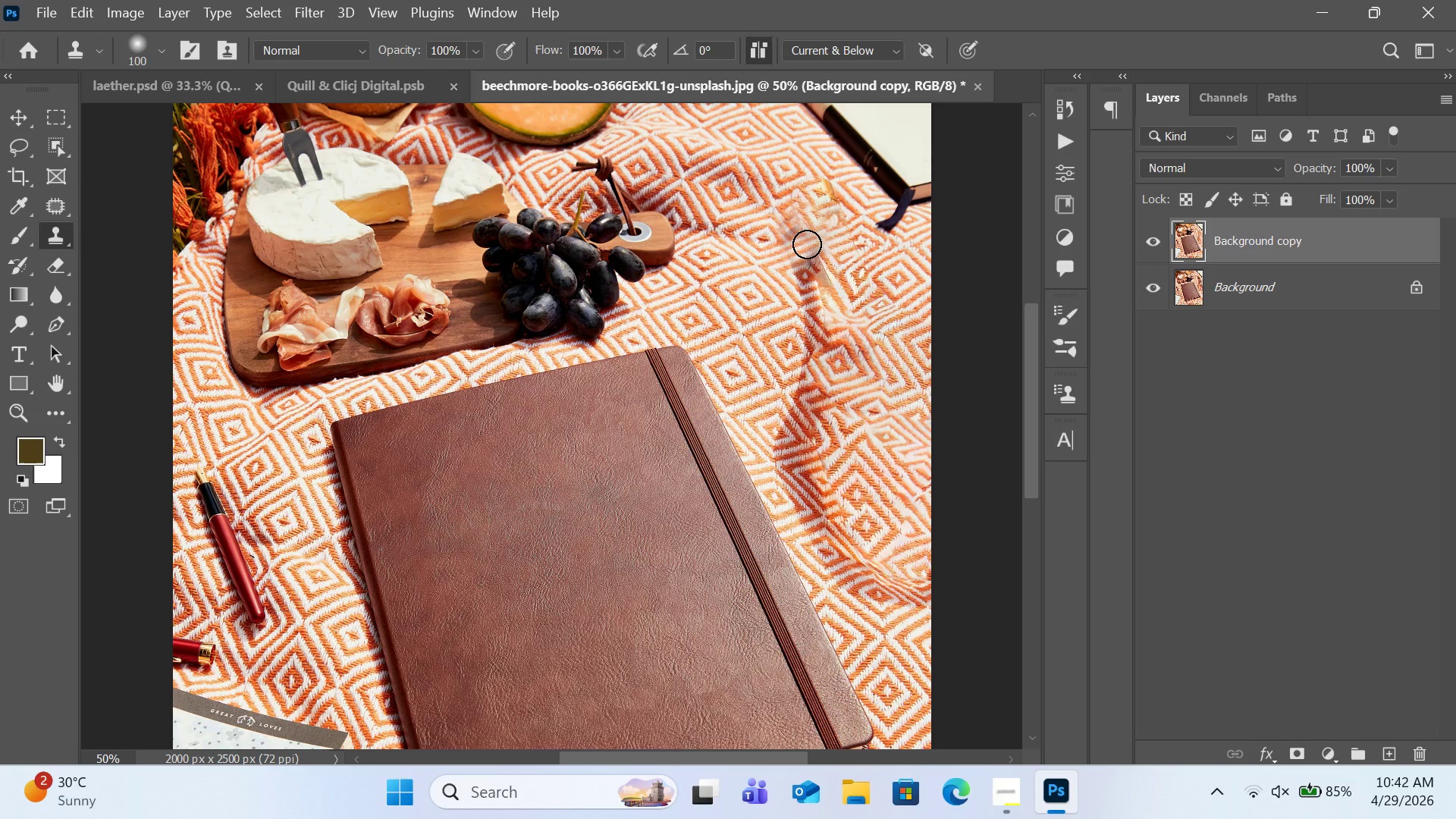 
left_click_drag(start_coordinate=[807, 245], to_coordinate=[820, 242])
 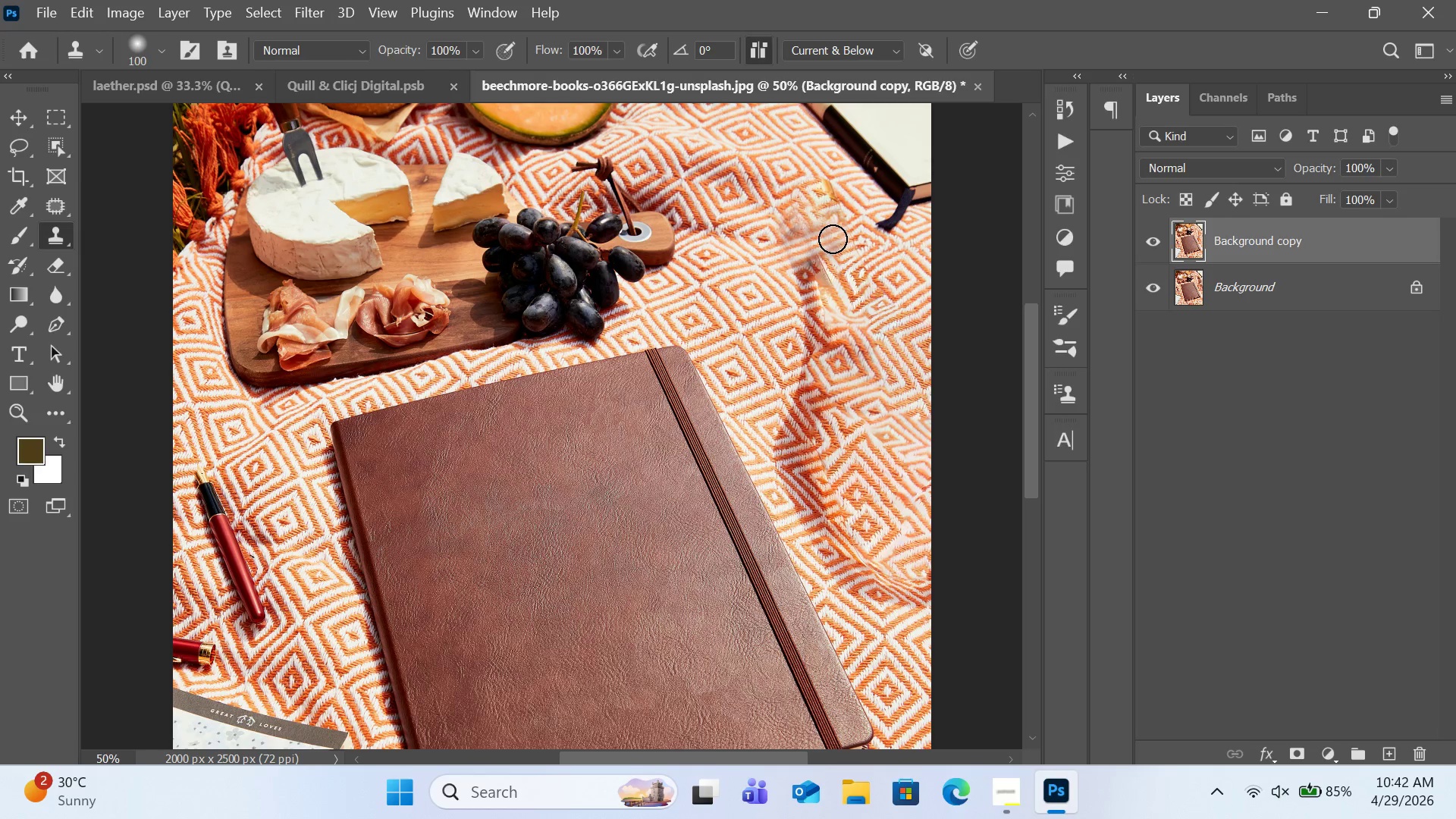 
left_click([833, 239])
 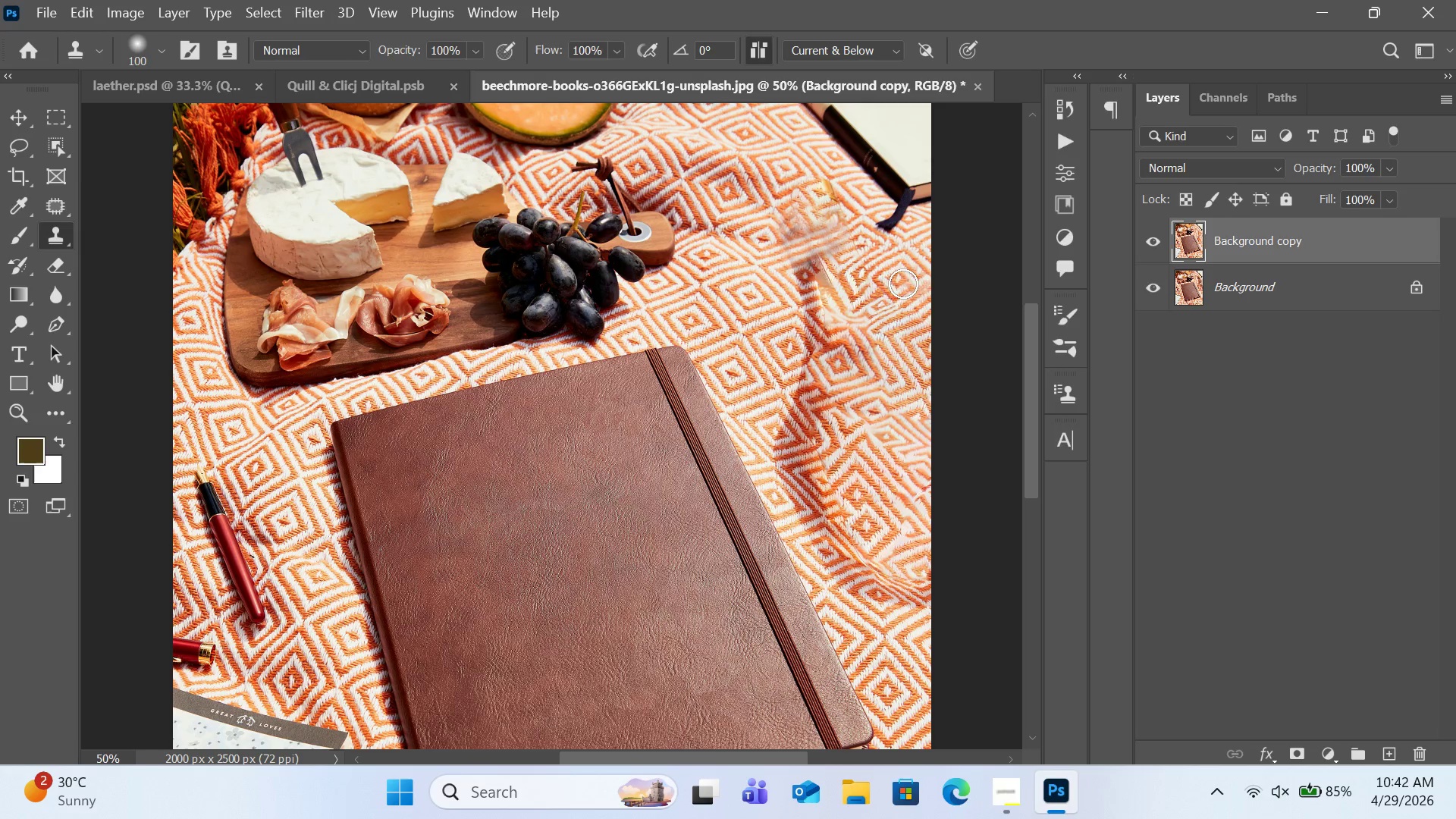 
hold_key(key=AltLeft, duration=1.09)
left_click([750, 297])
 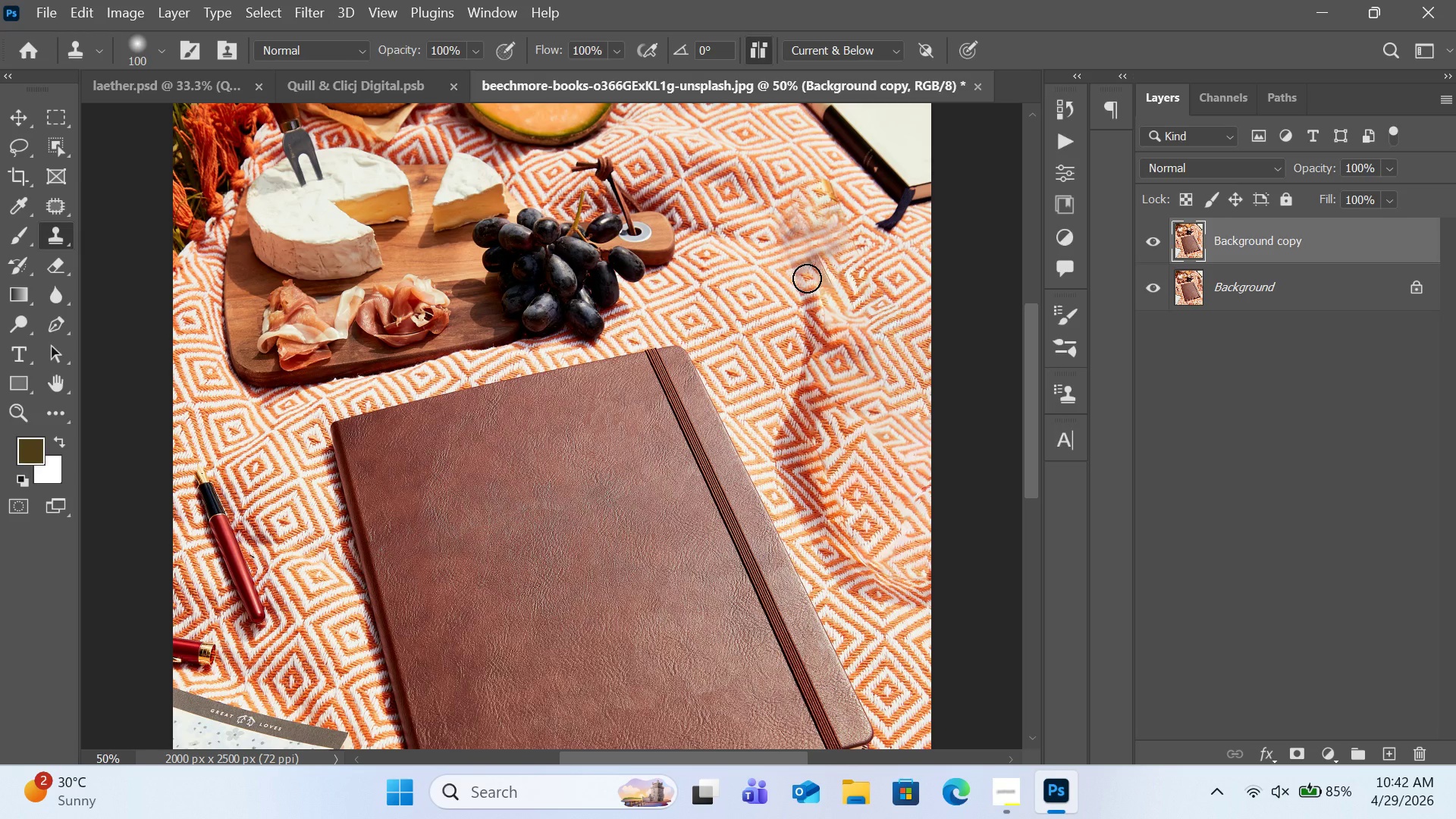 
left_click([807, 278])
 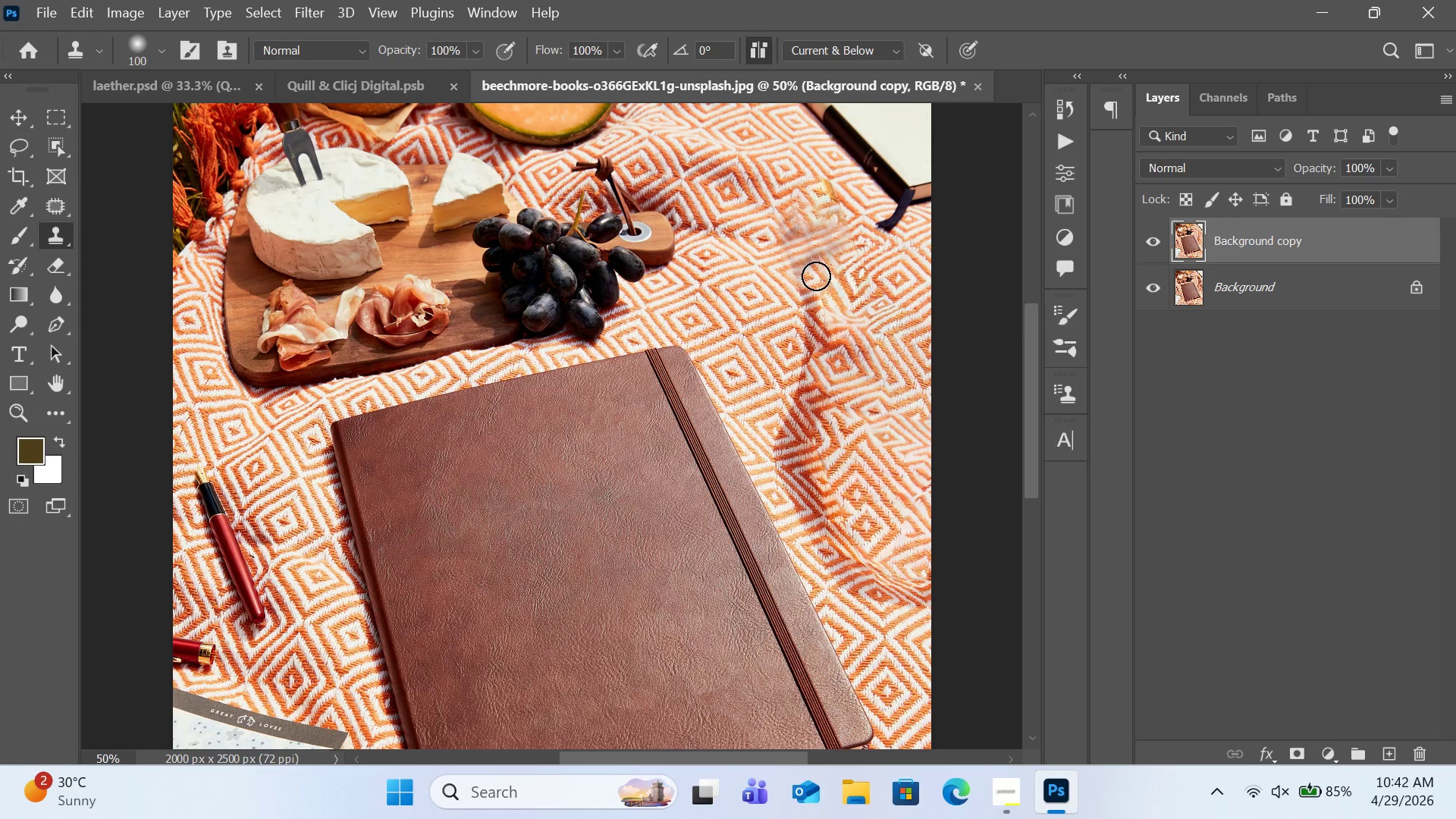 
left_click([816, 276])
 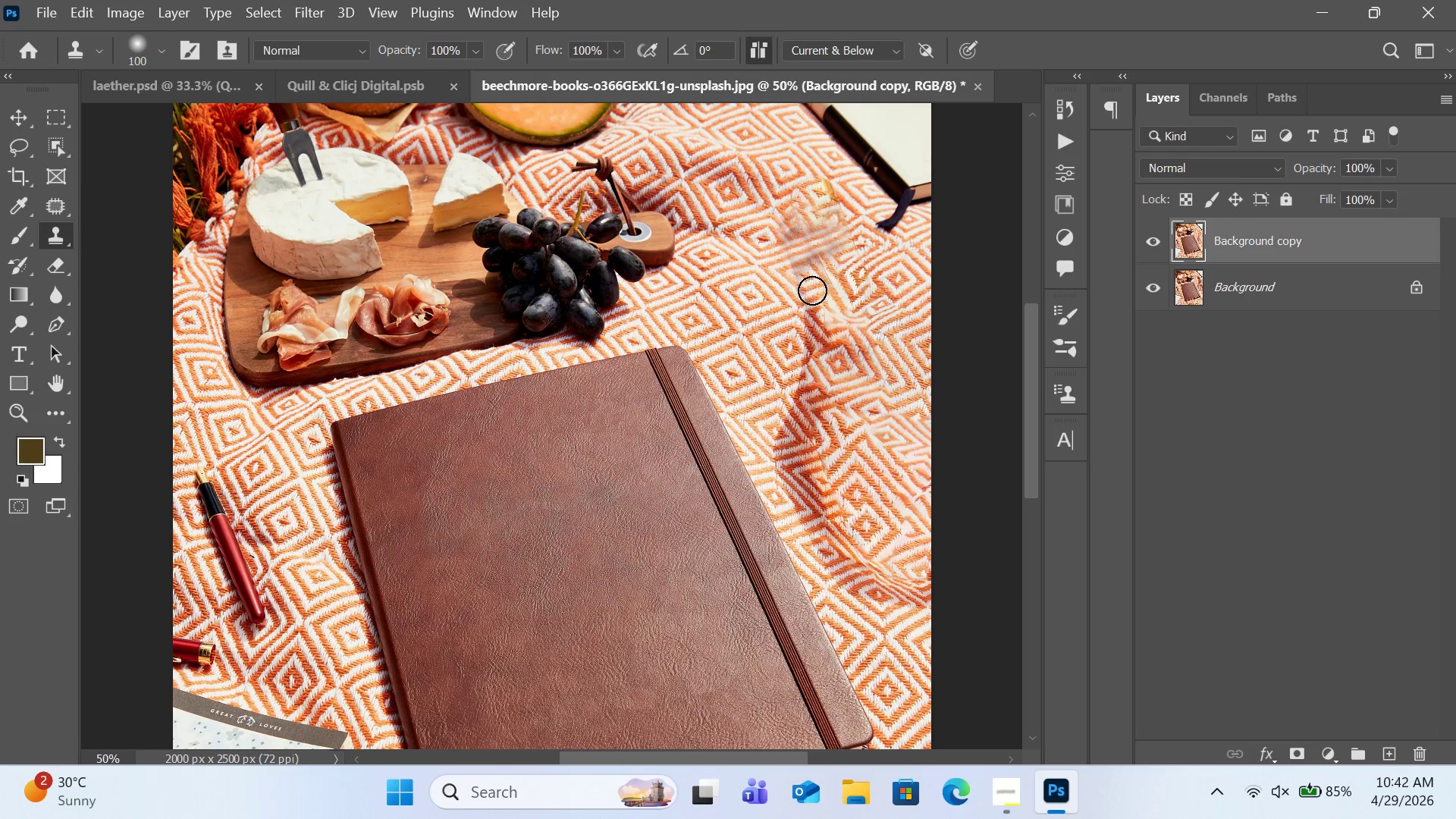 
left_click([812, 290])
 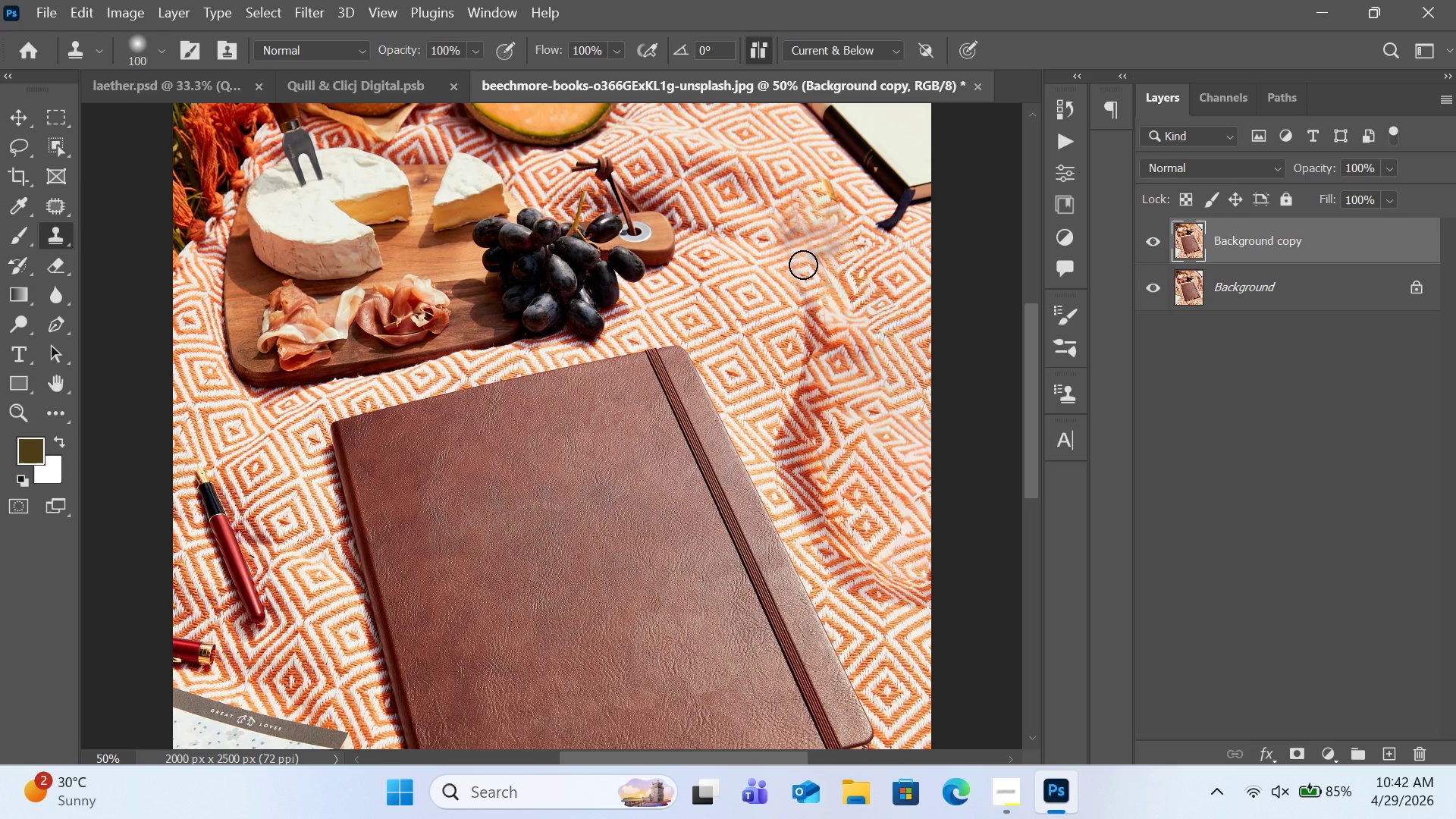 
left_click([803, 265])
 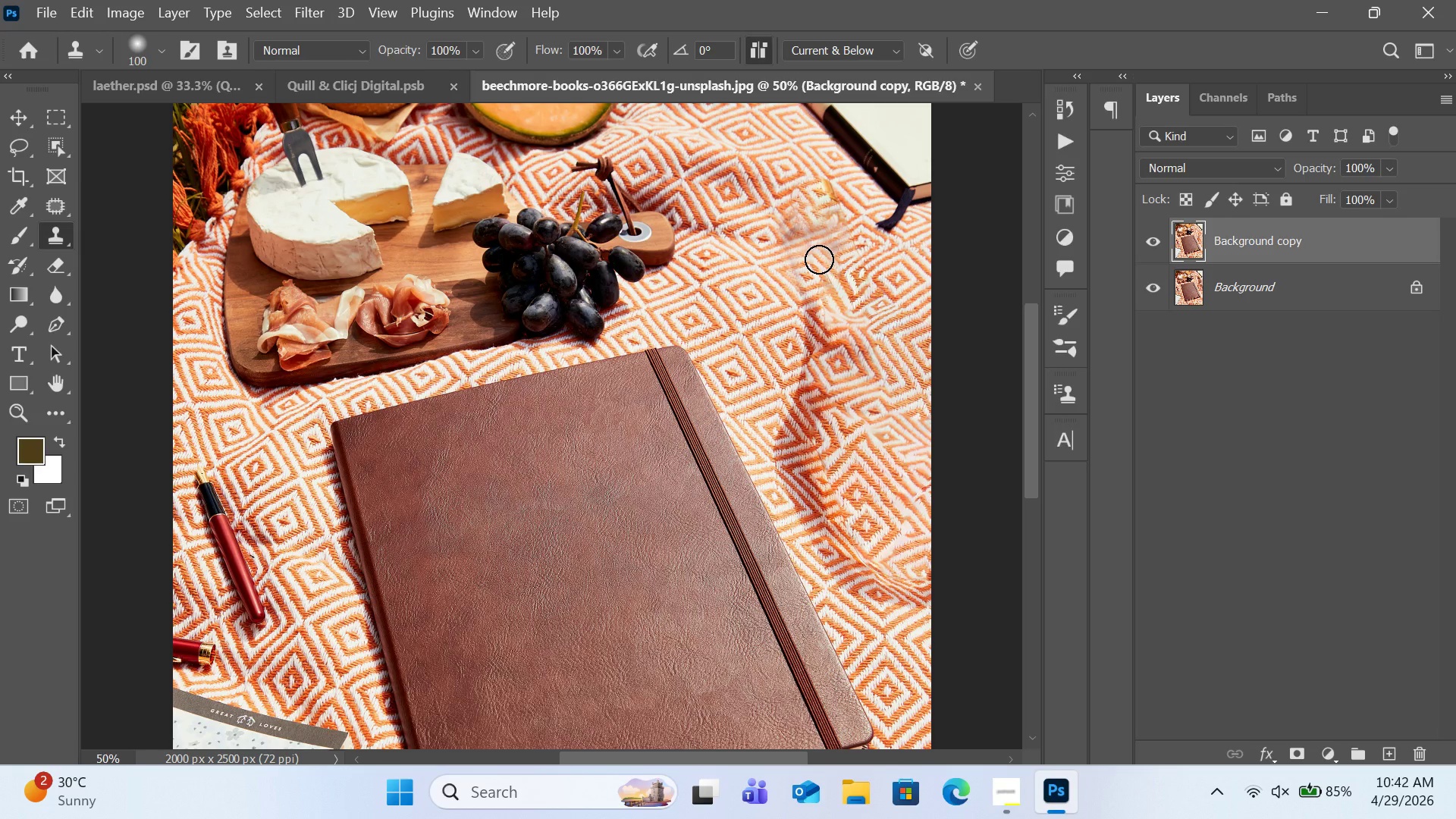 
left_click([819, 259])
 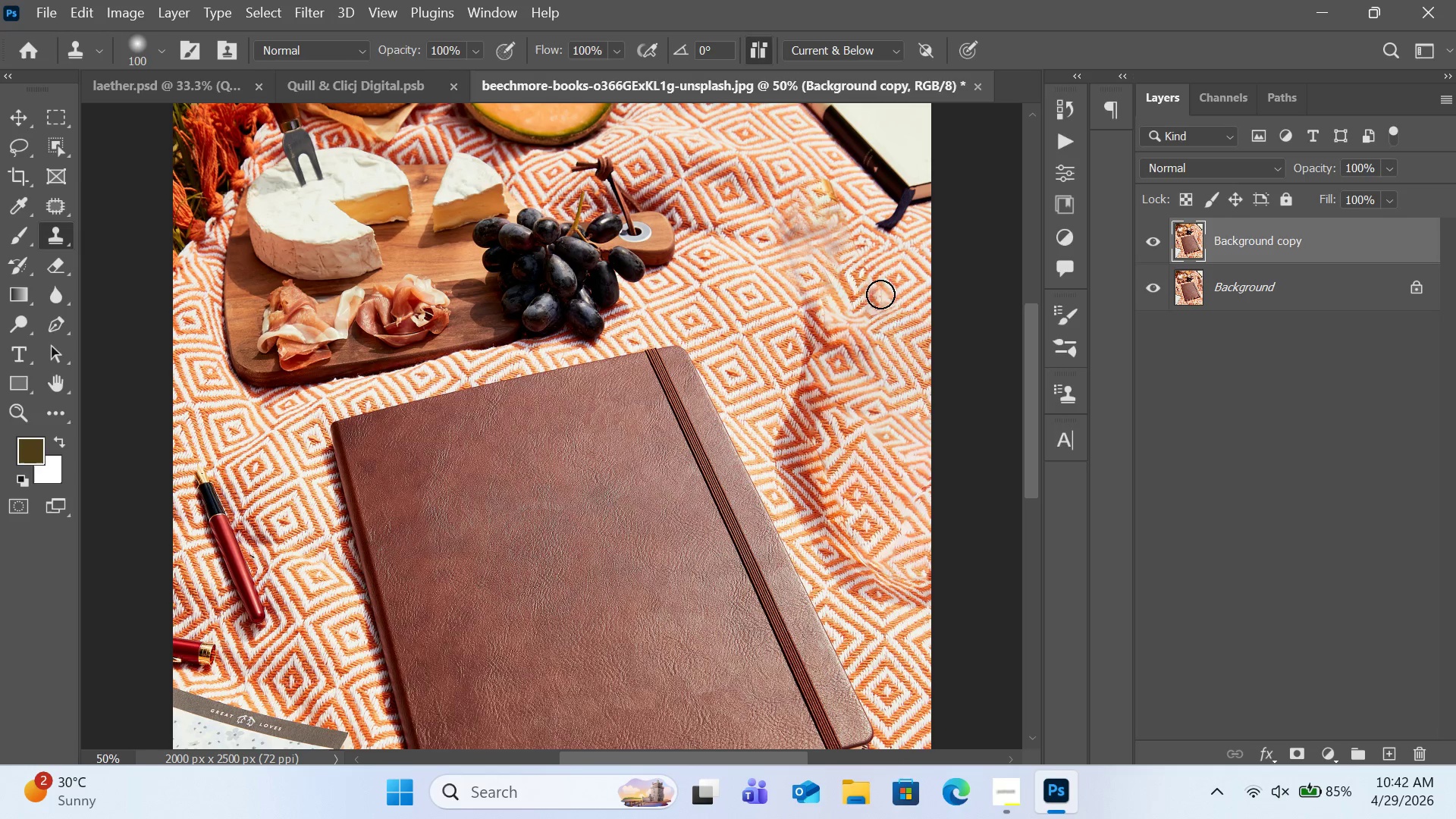 
hold_key(key=AltLeft, duration=0.78)
left_click([850, 251])
 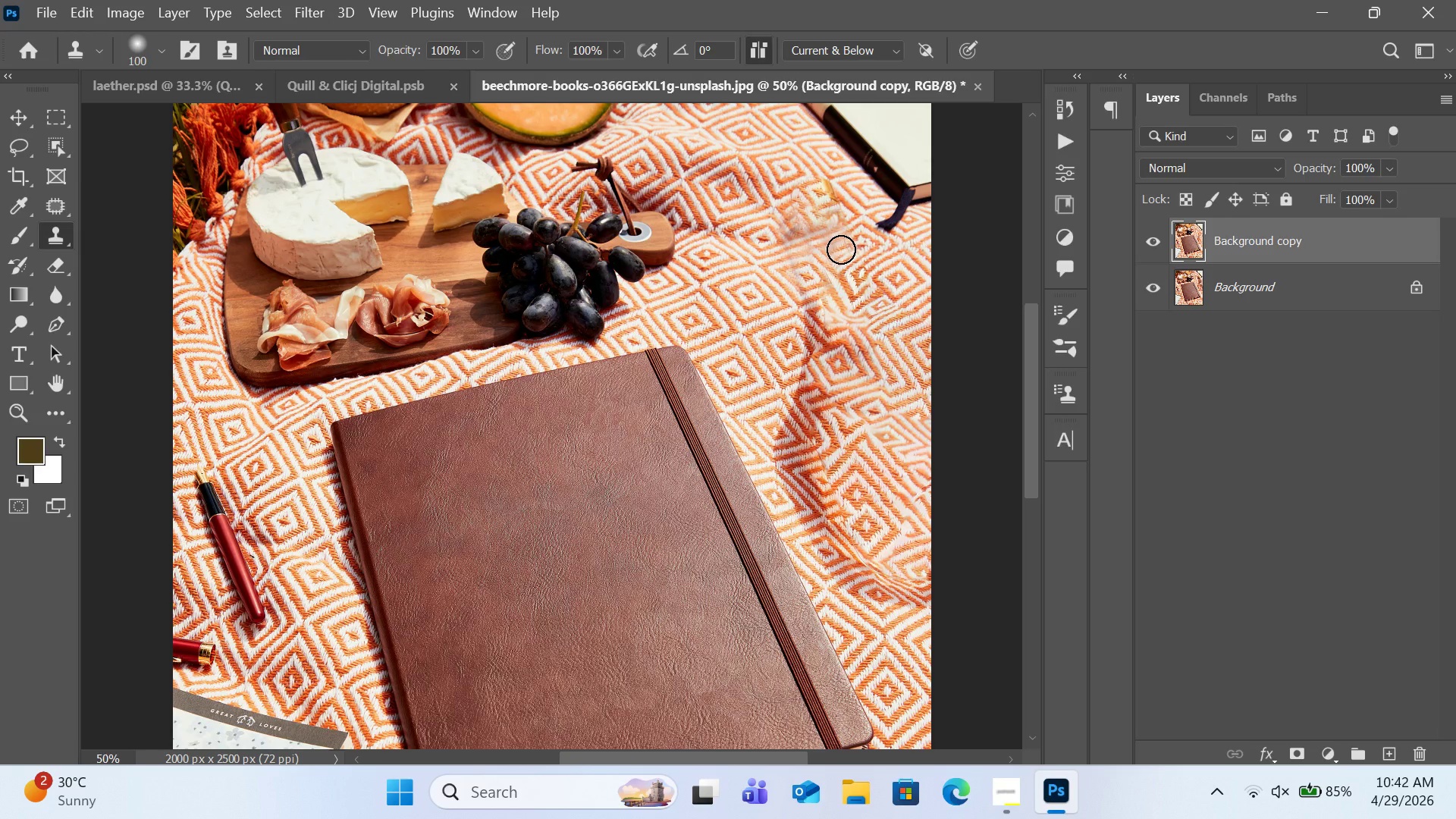 
hold_key(key=AltLeft, duration=2.56)
left_click([786, 345])
 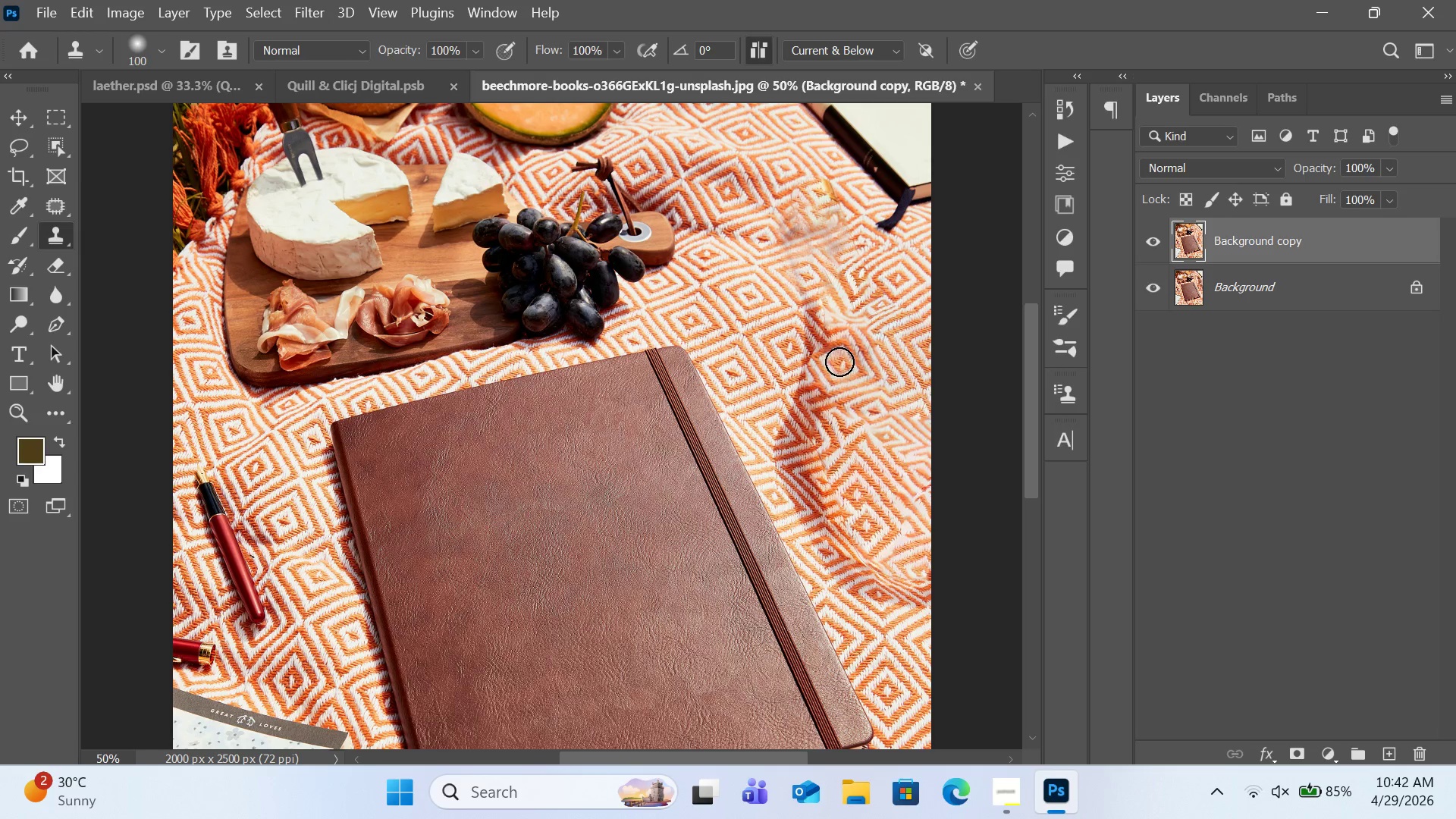 
hold_key(key=AltLeft, duration=1.97)
 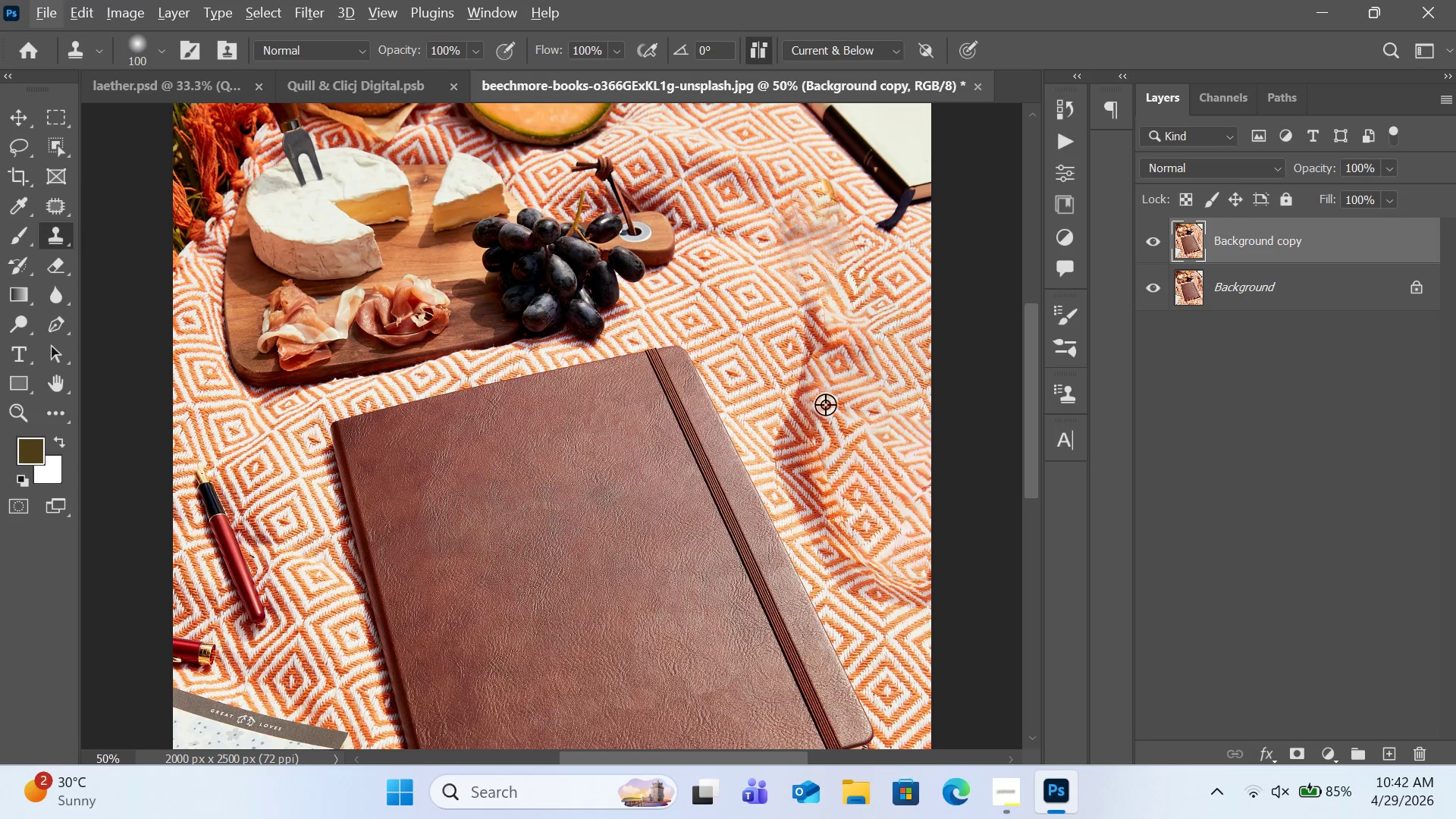 
hold_key(key=AltLeft, duration=3.48)
 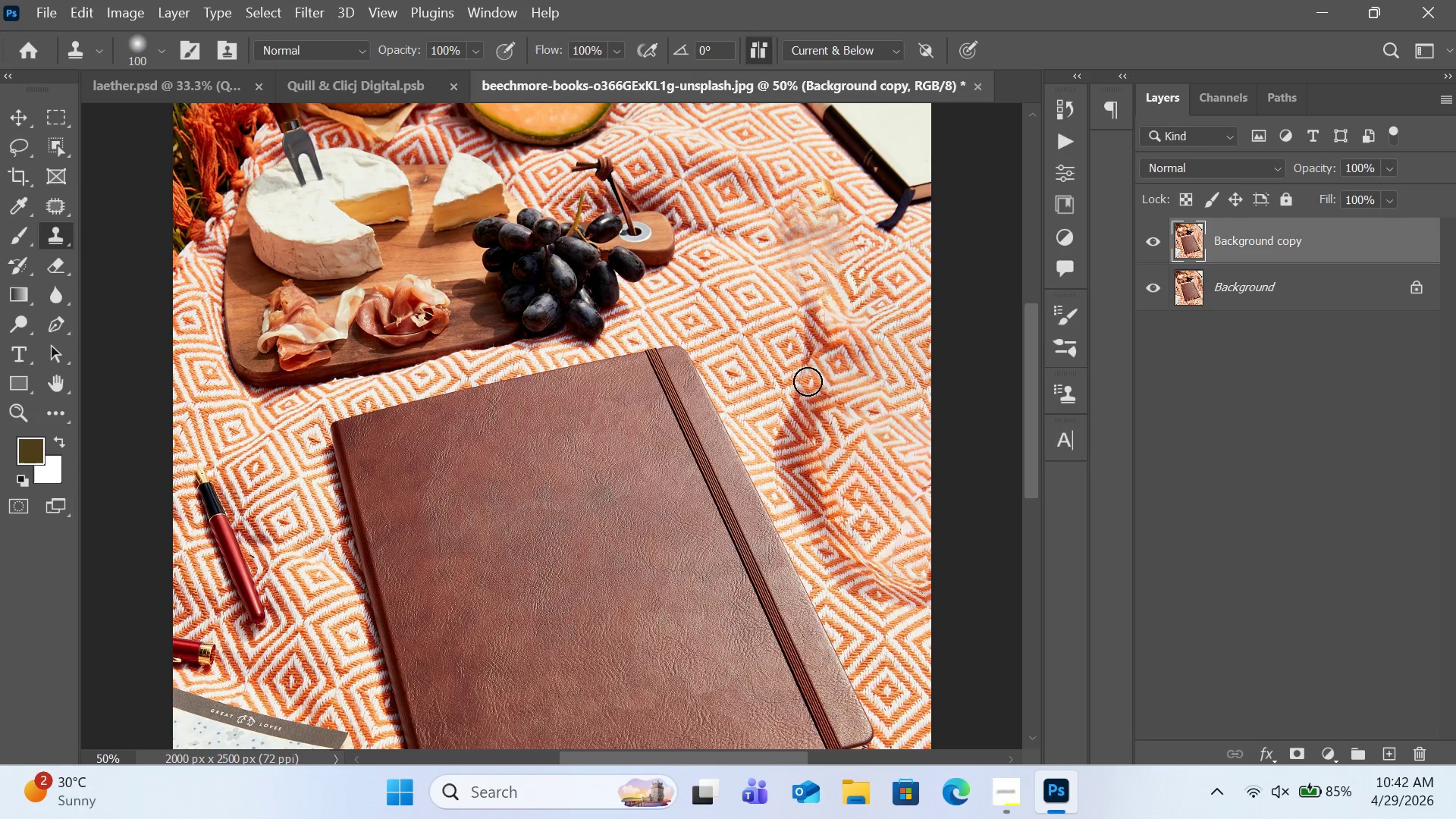 
hold_key(key=AltLeft, duration=0.7)
 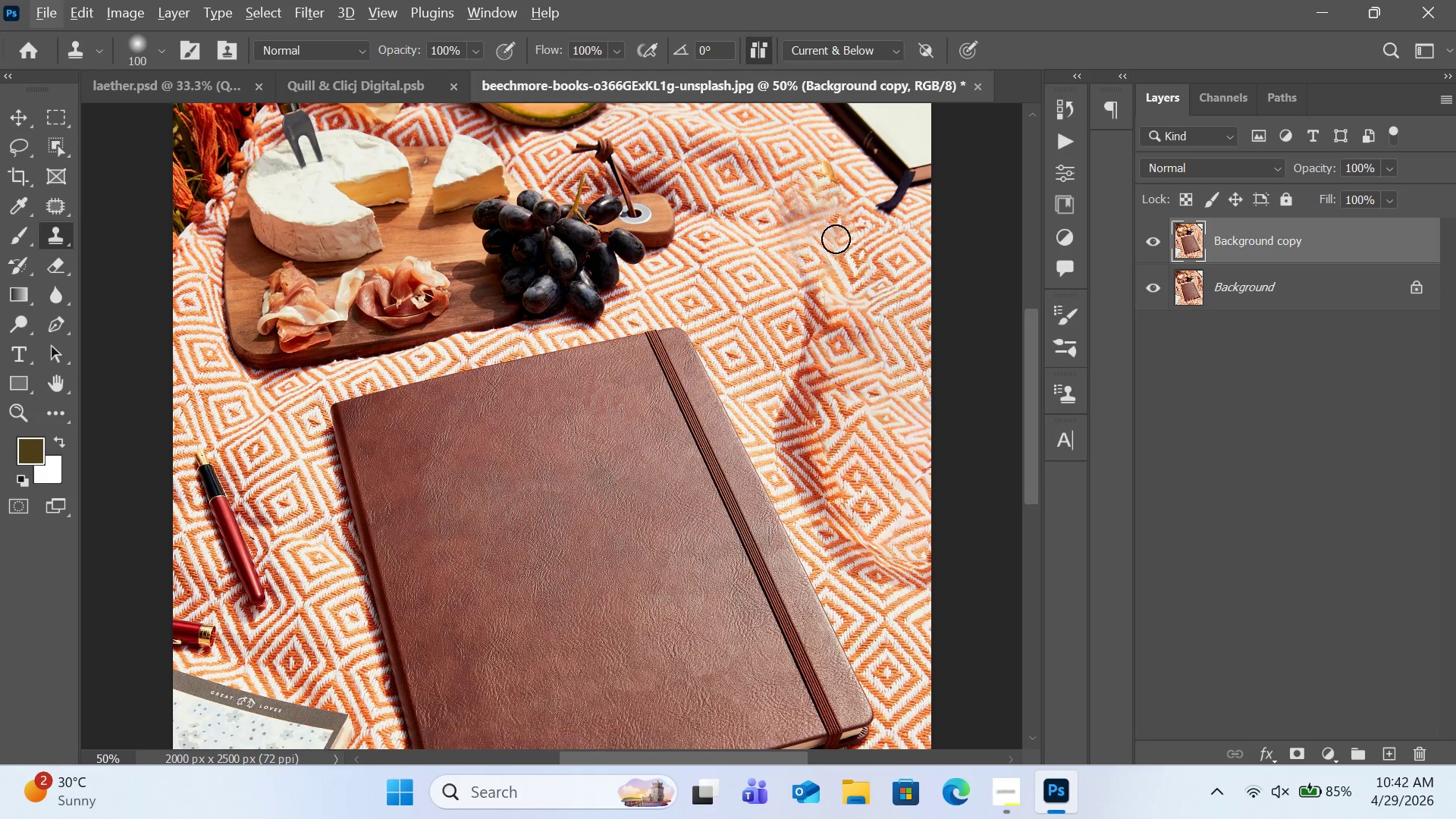 
scroll: coordinate [836, 240], scroll_direction: down, amount: 1.0
 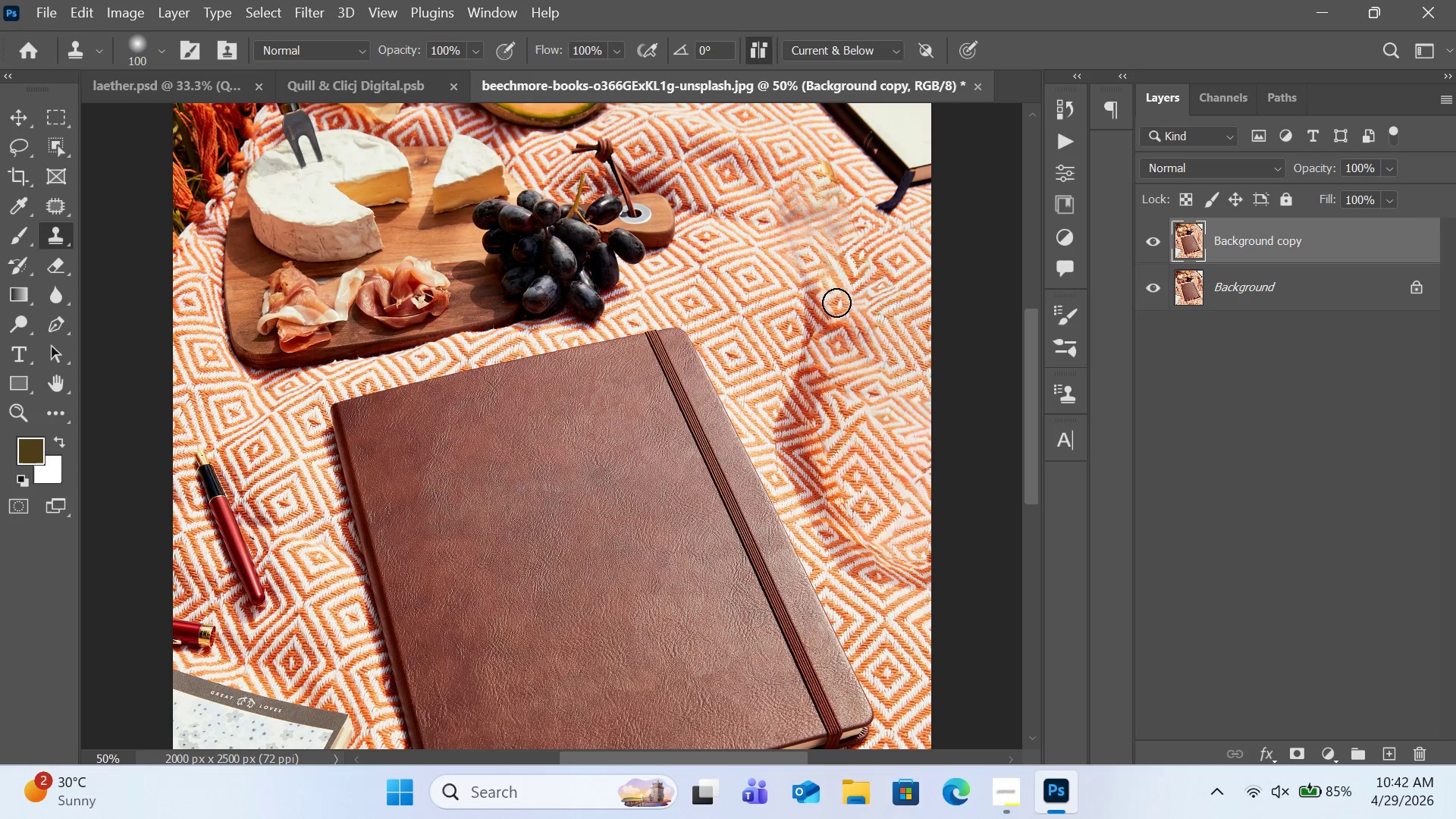 
hold_key(key=AltLeft, duration=0.58)
 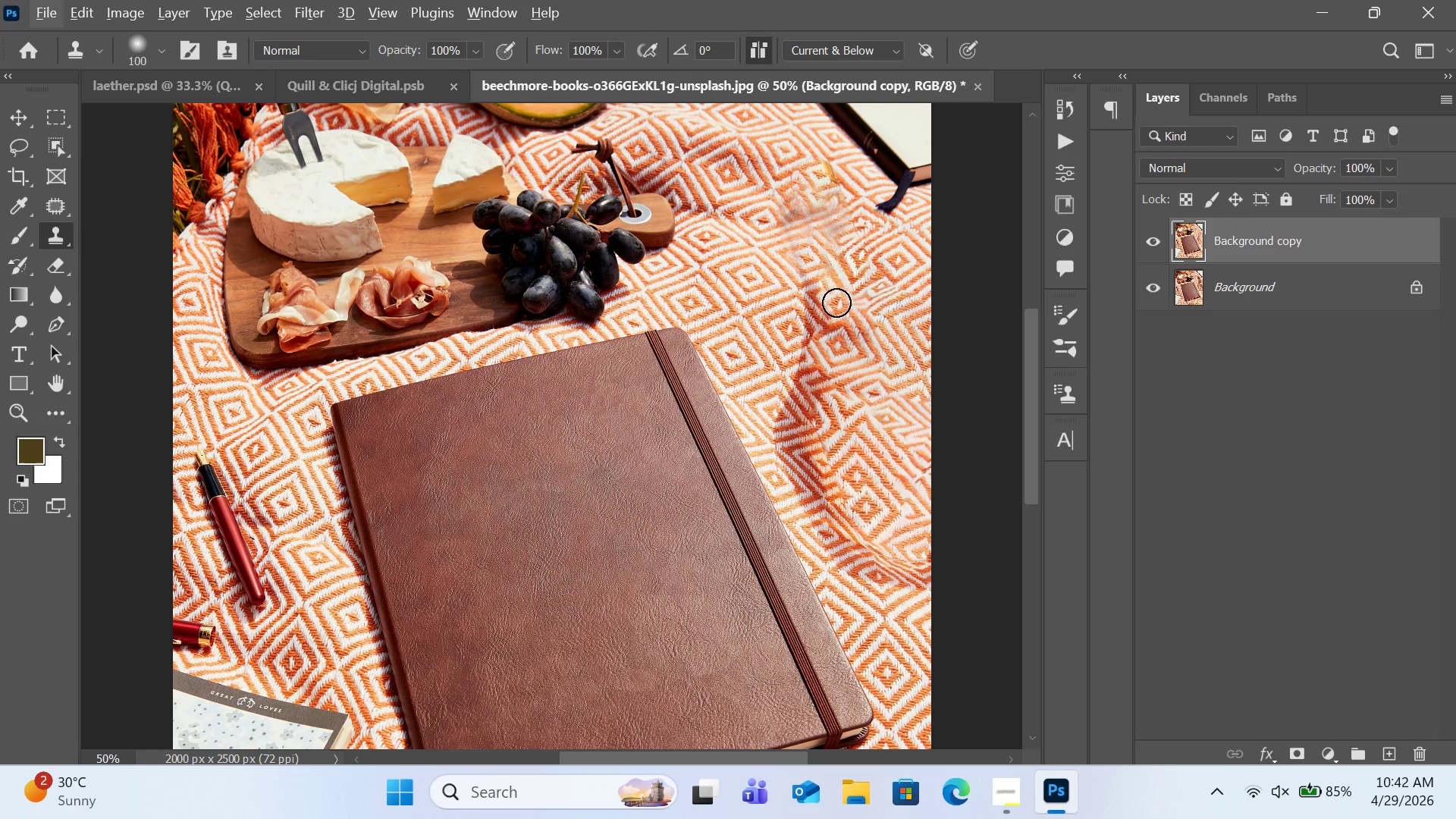 
key(Control+0)
 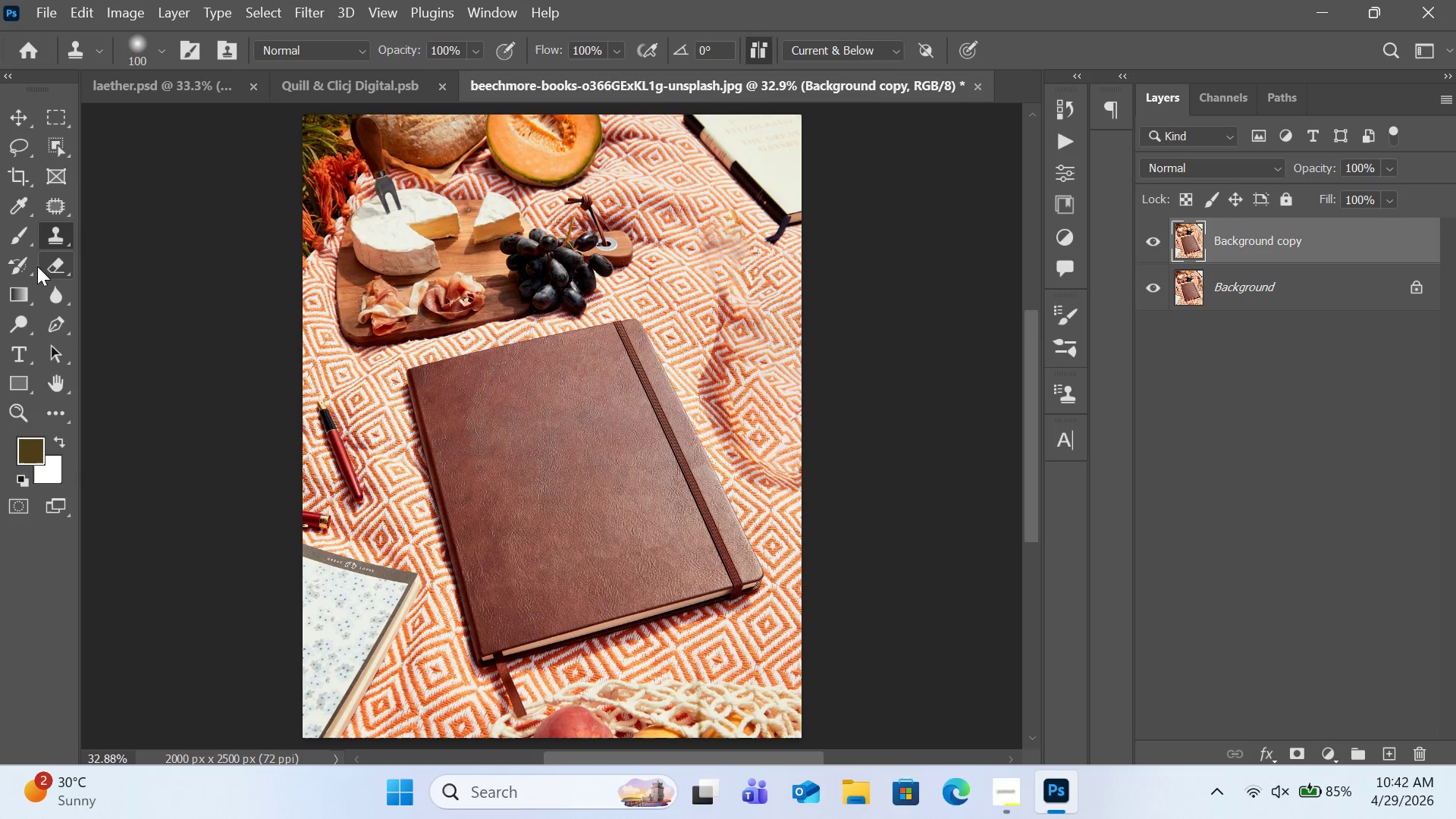 
left_click([14, 184])
 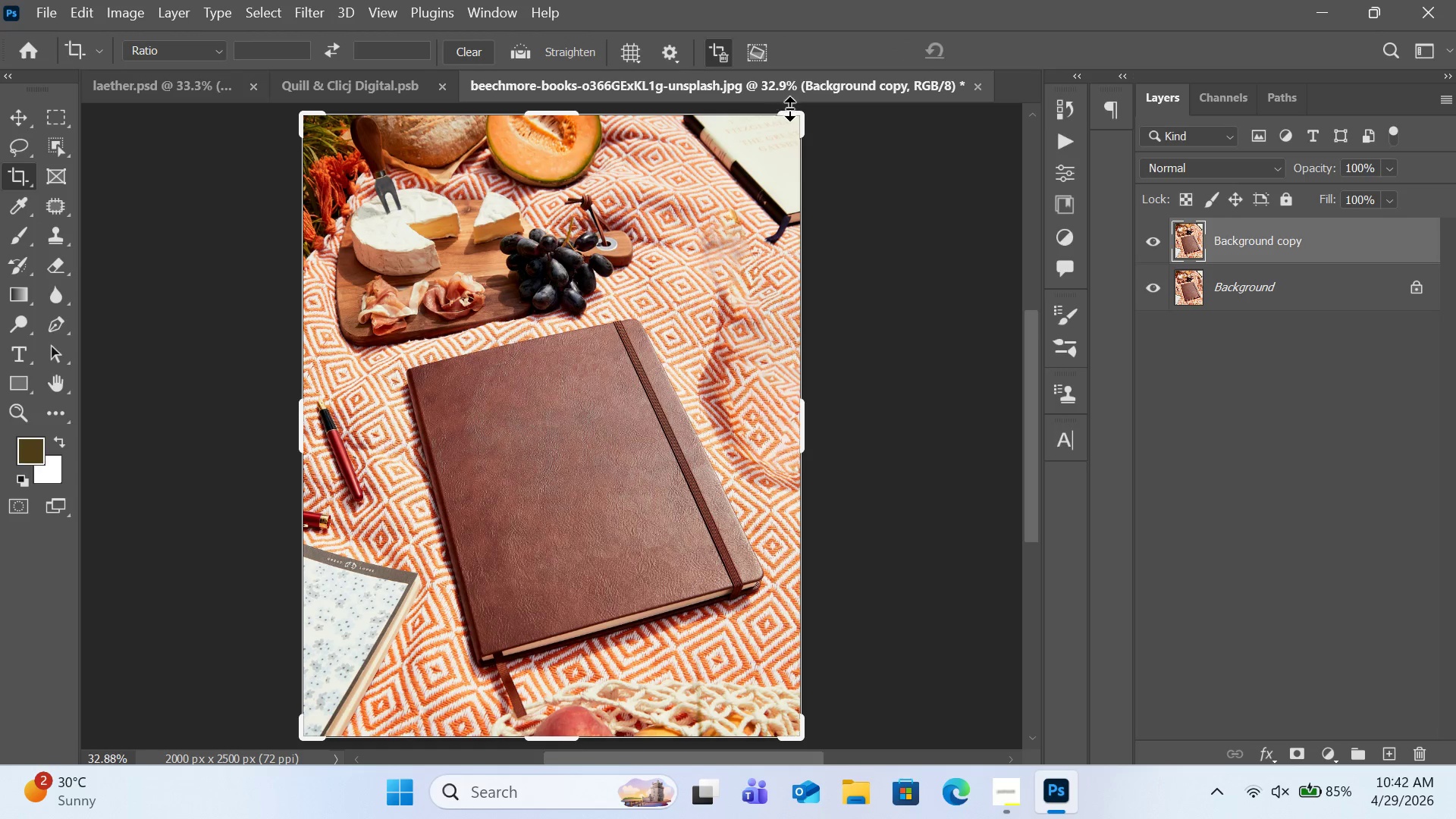 
left_click_drag(start_coordinate=[799, 113], to_coordinate=[760, 129])
 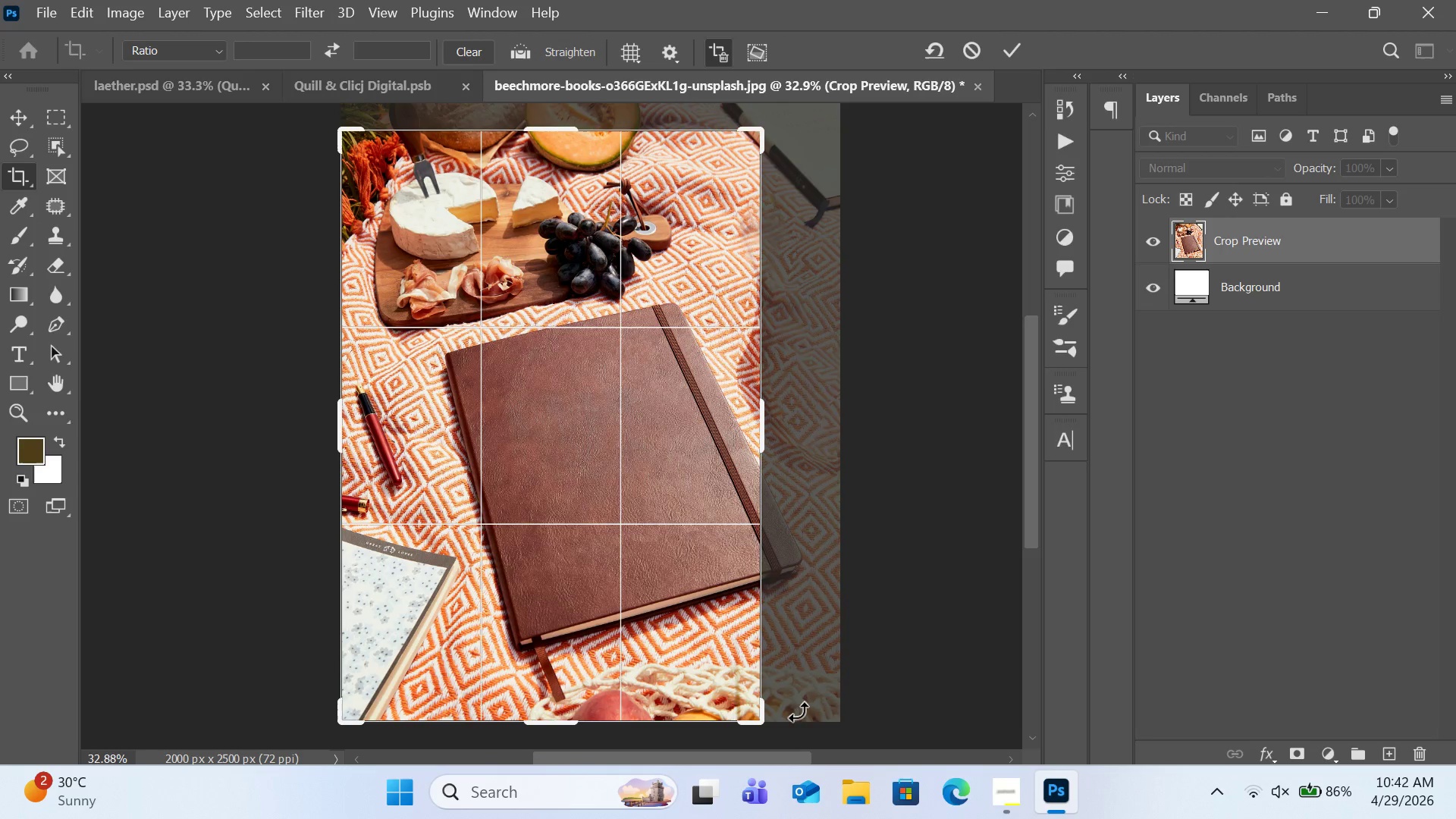 
left_click_drag(start_coordinate=[798, 711], to_coordinate=[734, 693])
 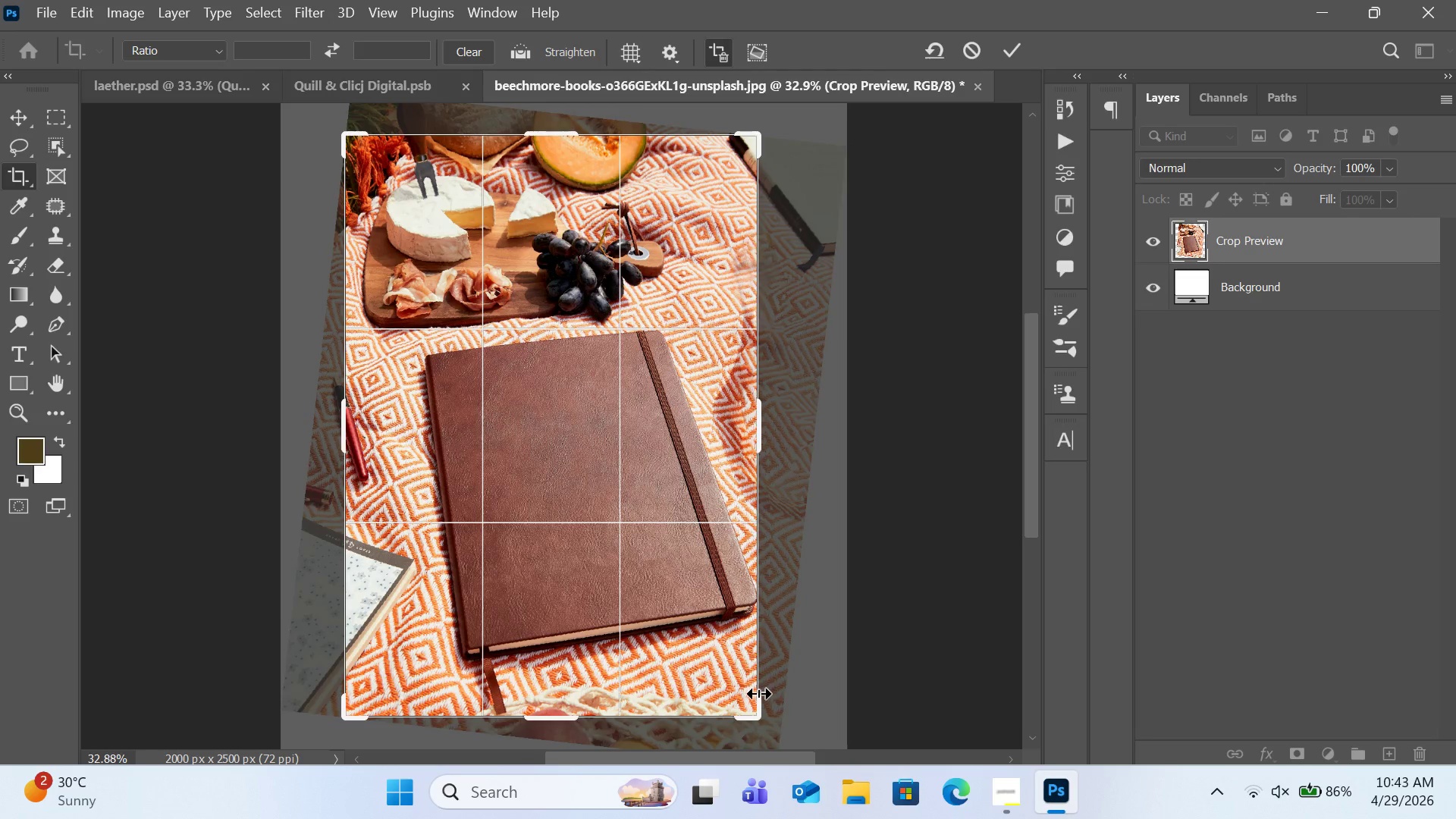 
left_click_drag(start_coordinate=[758, 693], to_coordinate=[767, 693])
 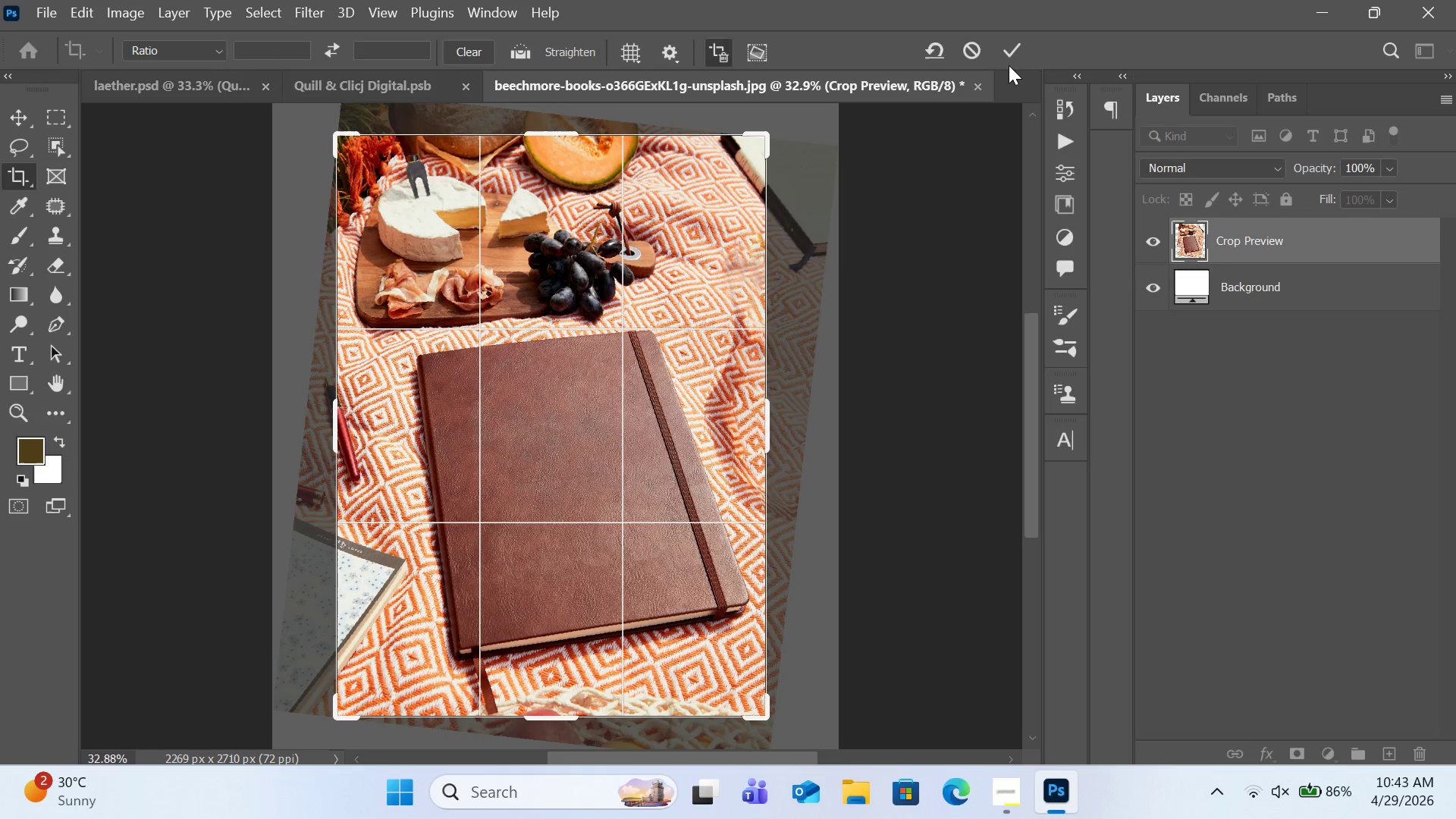 
left_click([1014, 53])
 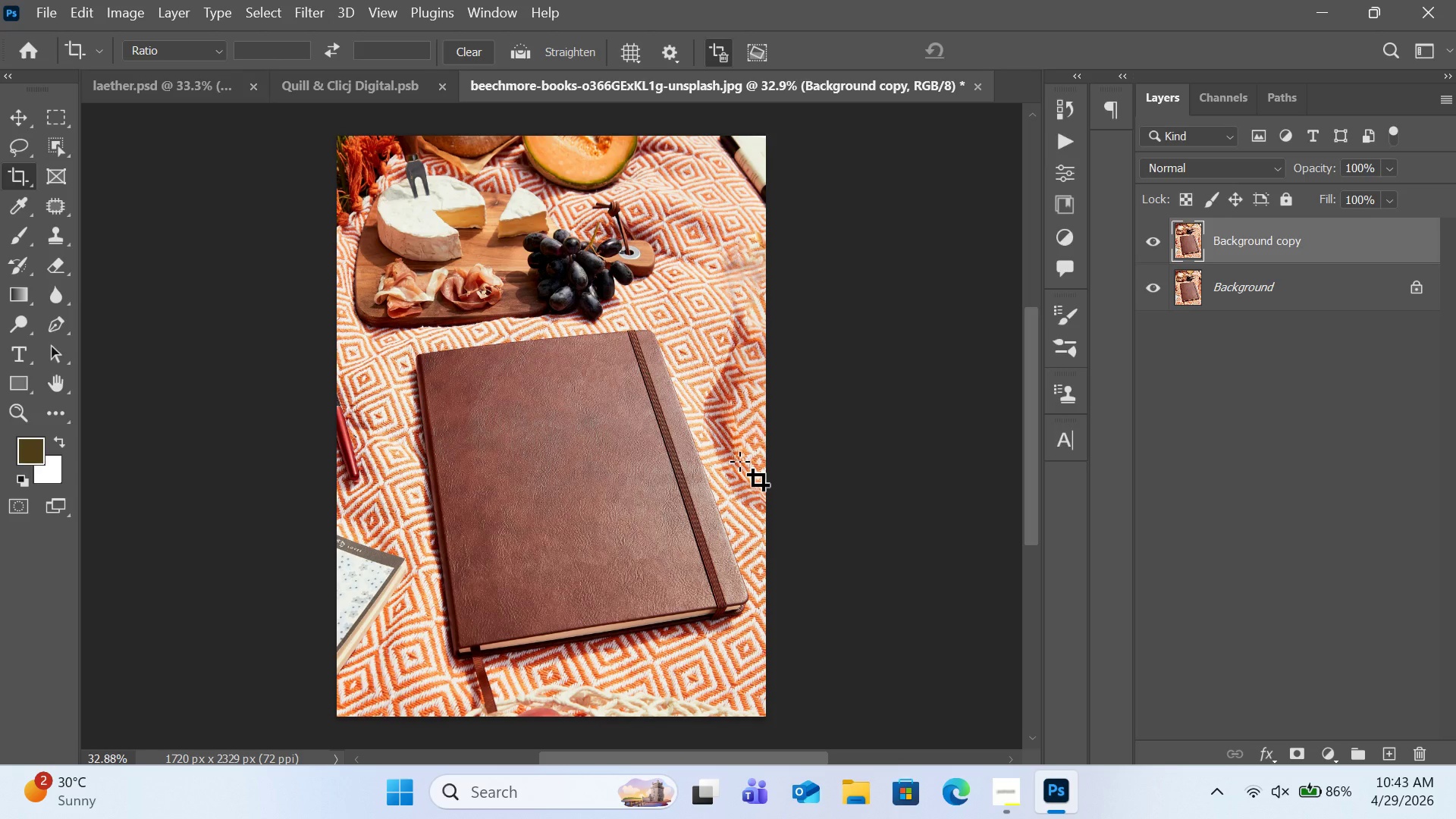 
wait(10.02)
 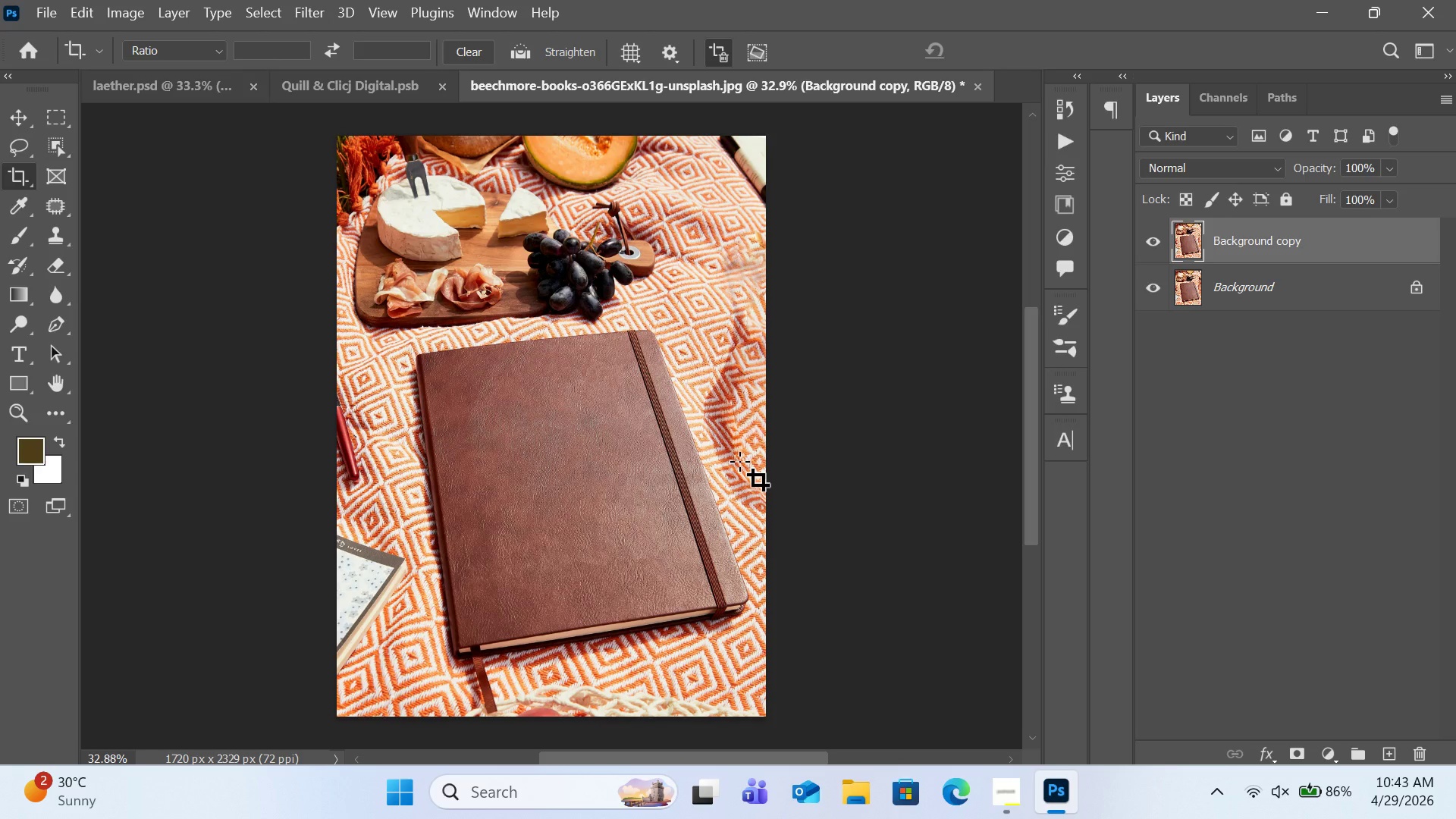 
left_click([27, 224])
 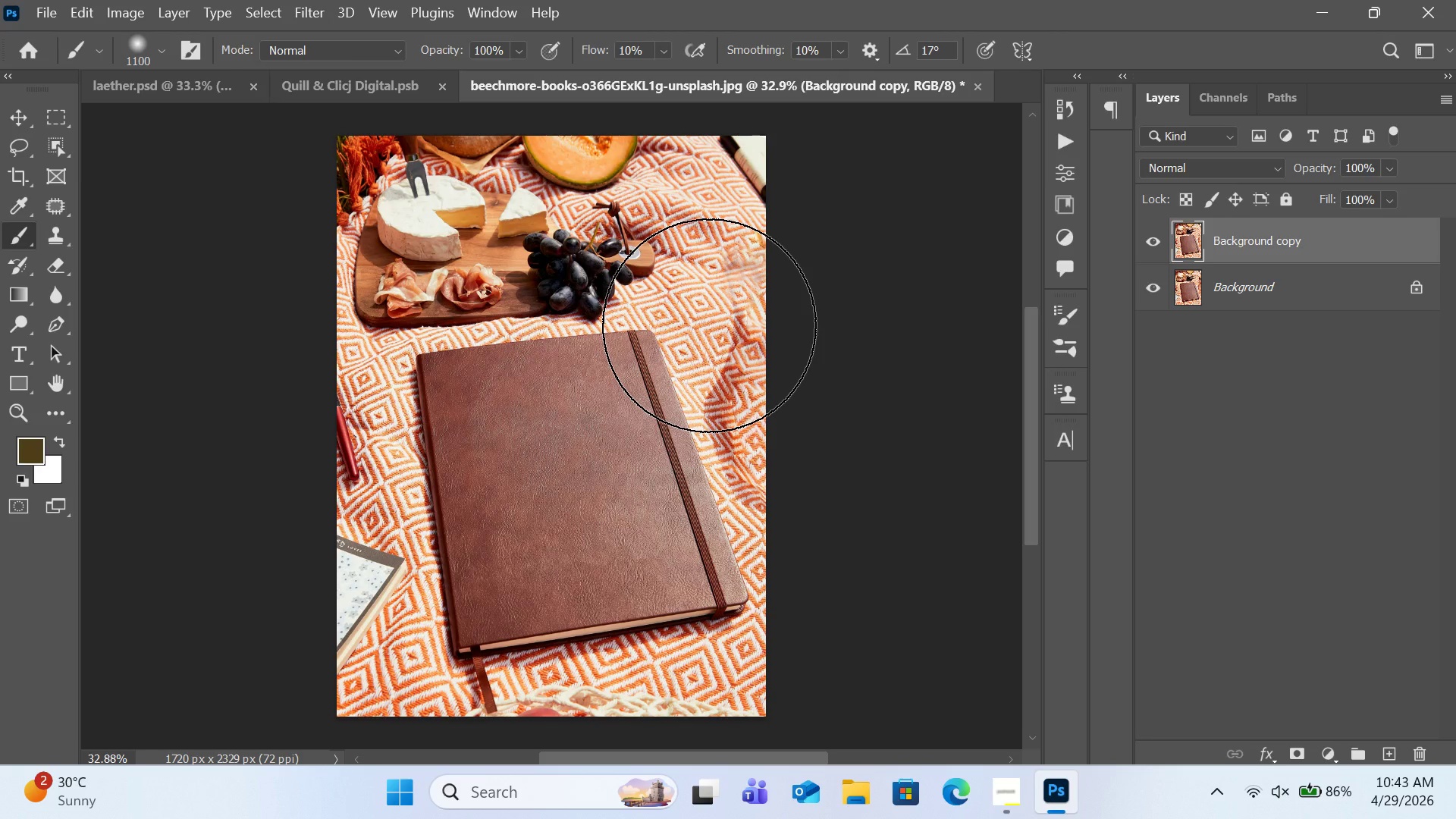 
key(BracketLeft)
 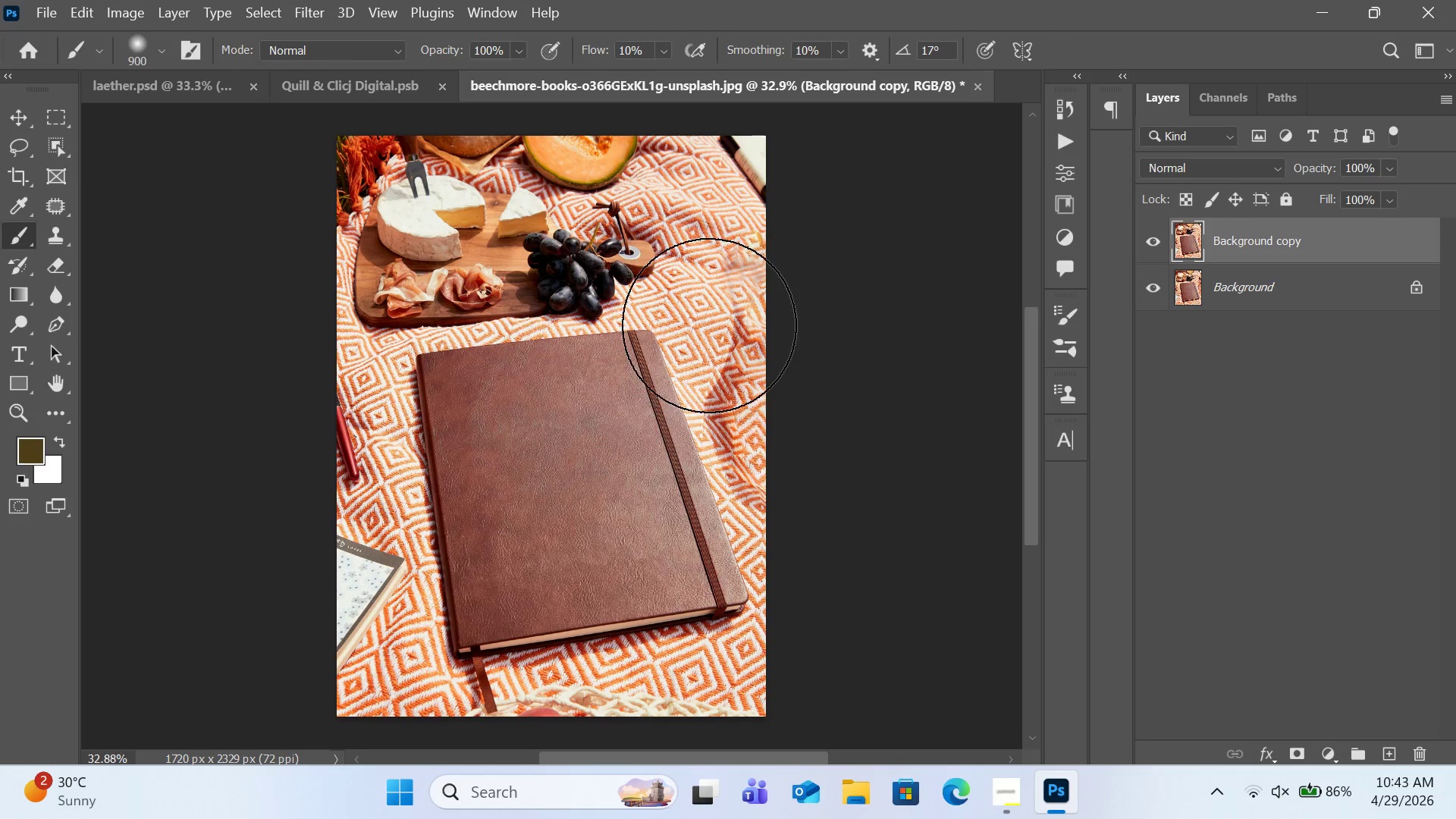 
key(BracketLeft)
 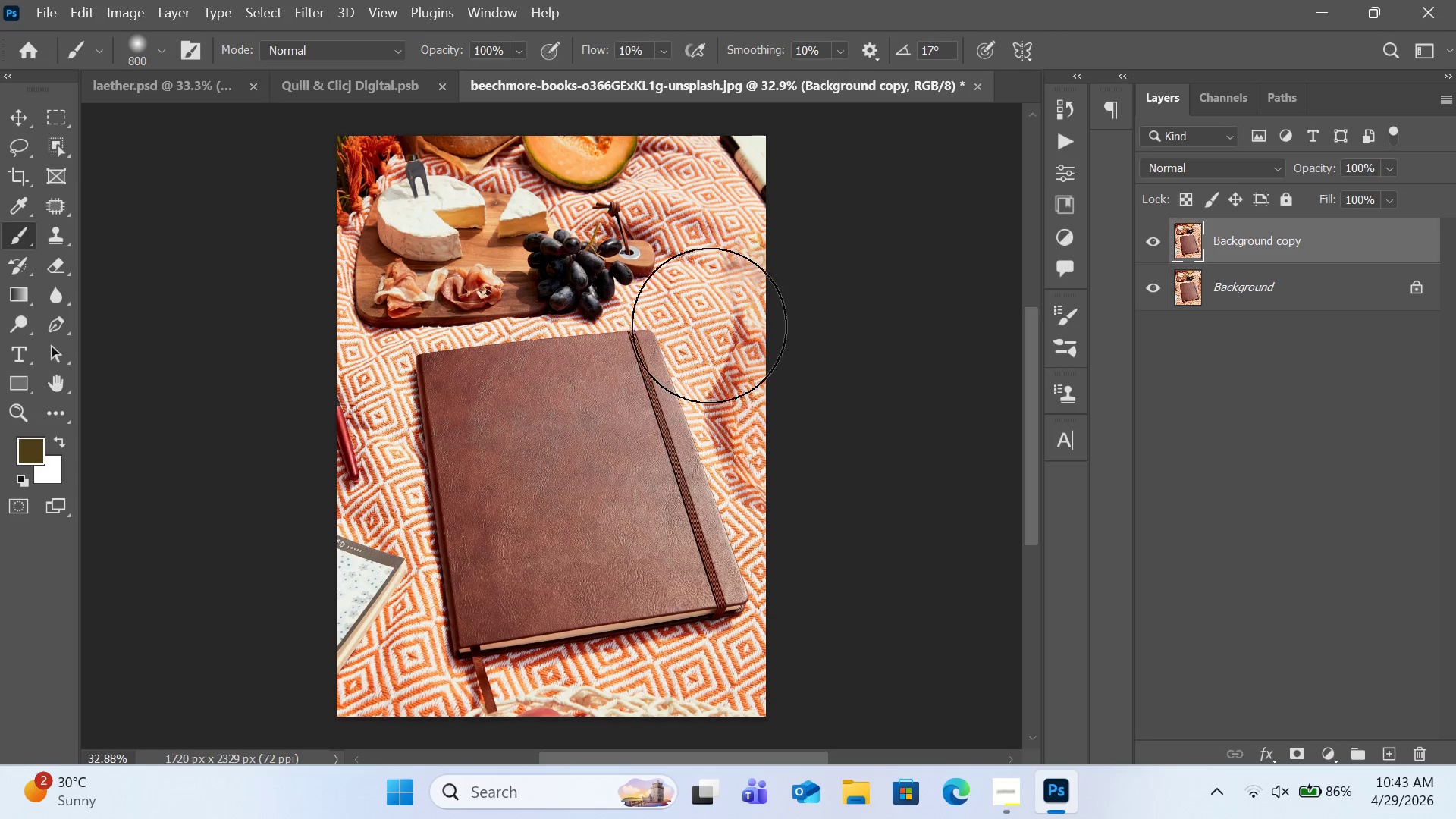 
key(BracketLeft)
 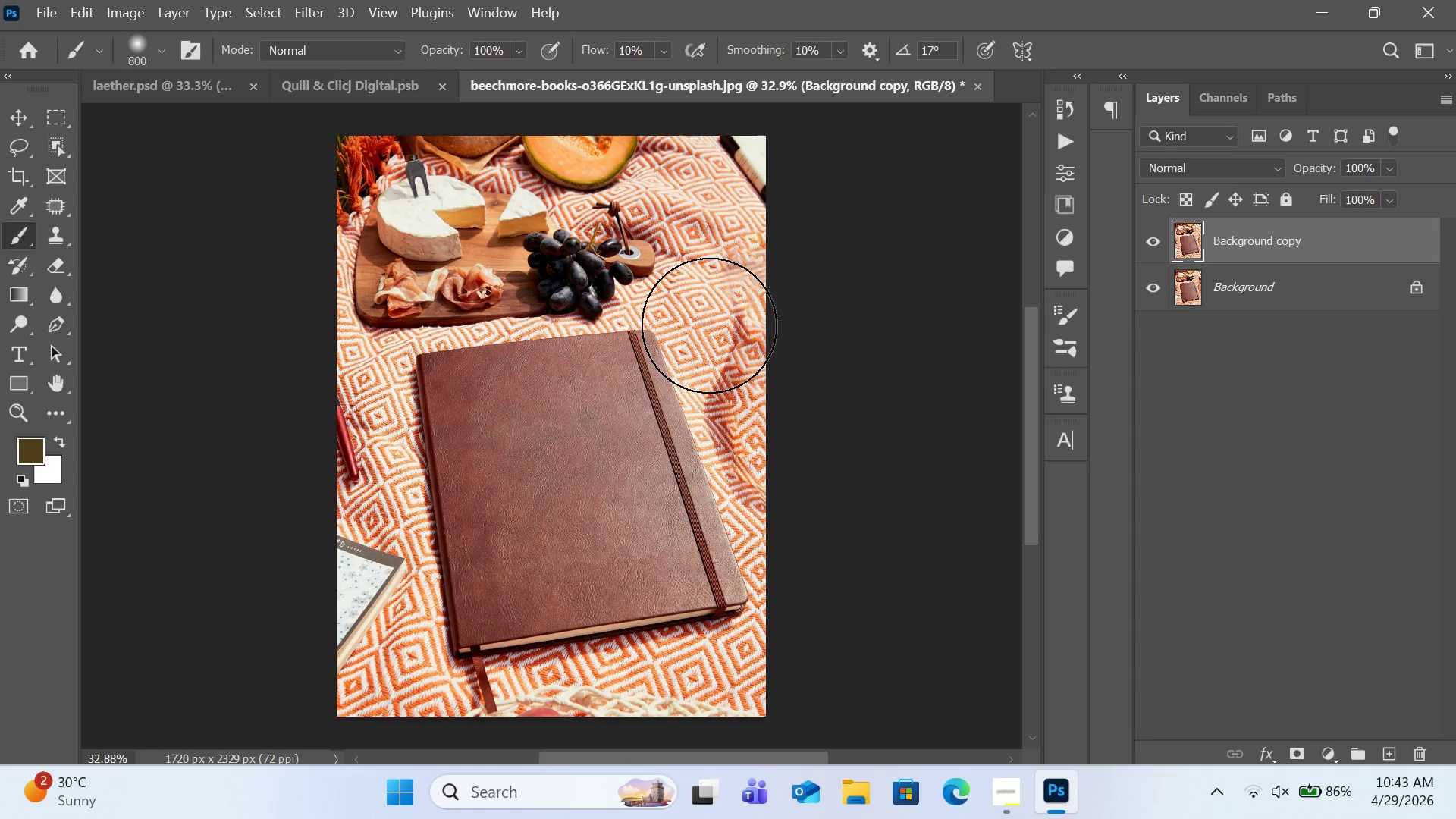 
key(BracketLeft)
 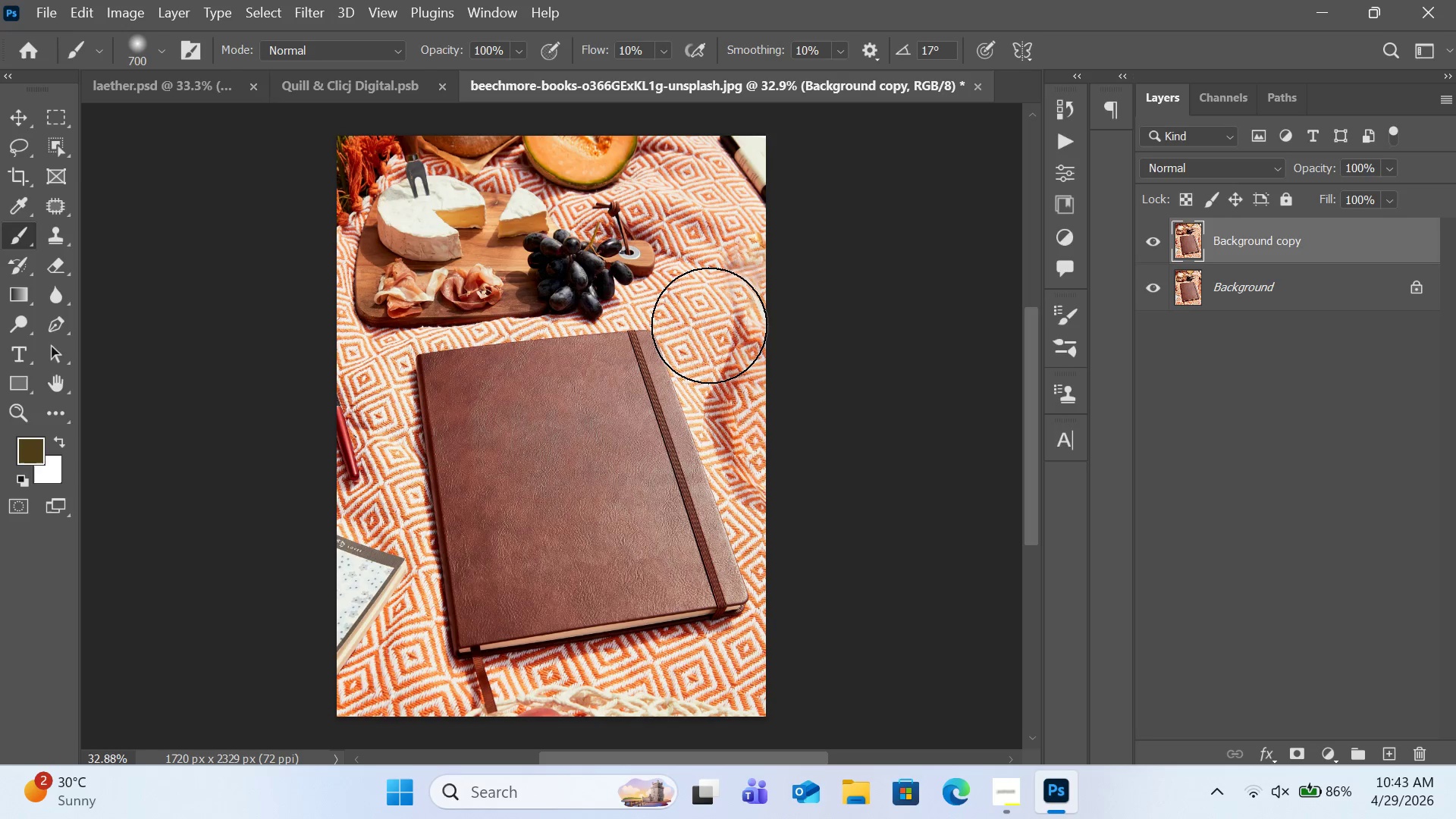 
key(BracketLeft)
 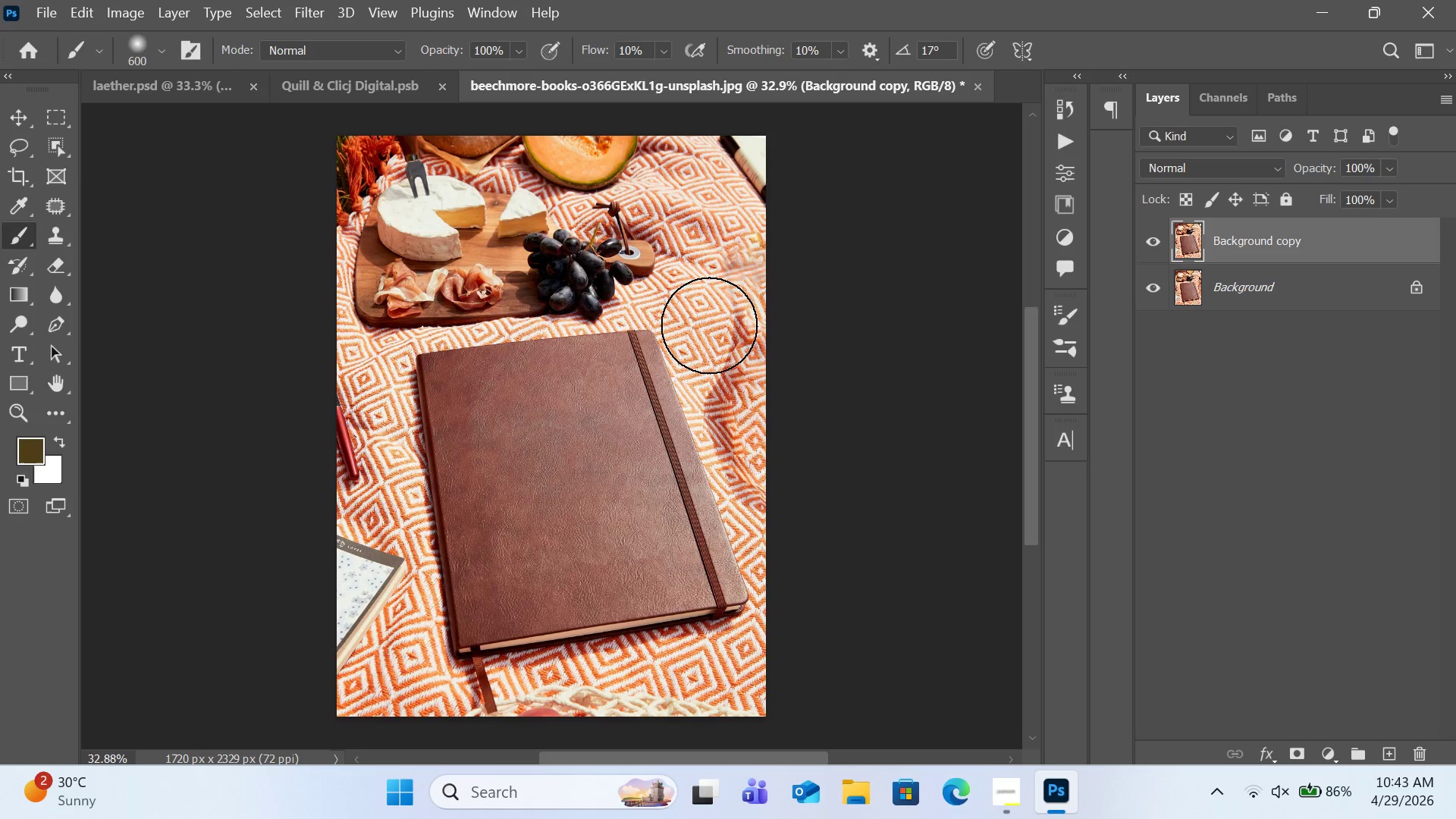 
key(BracketLeft)
 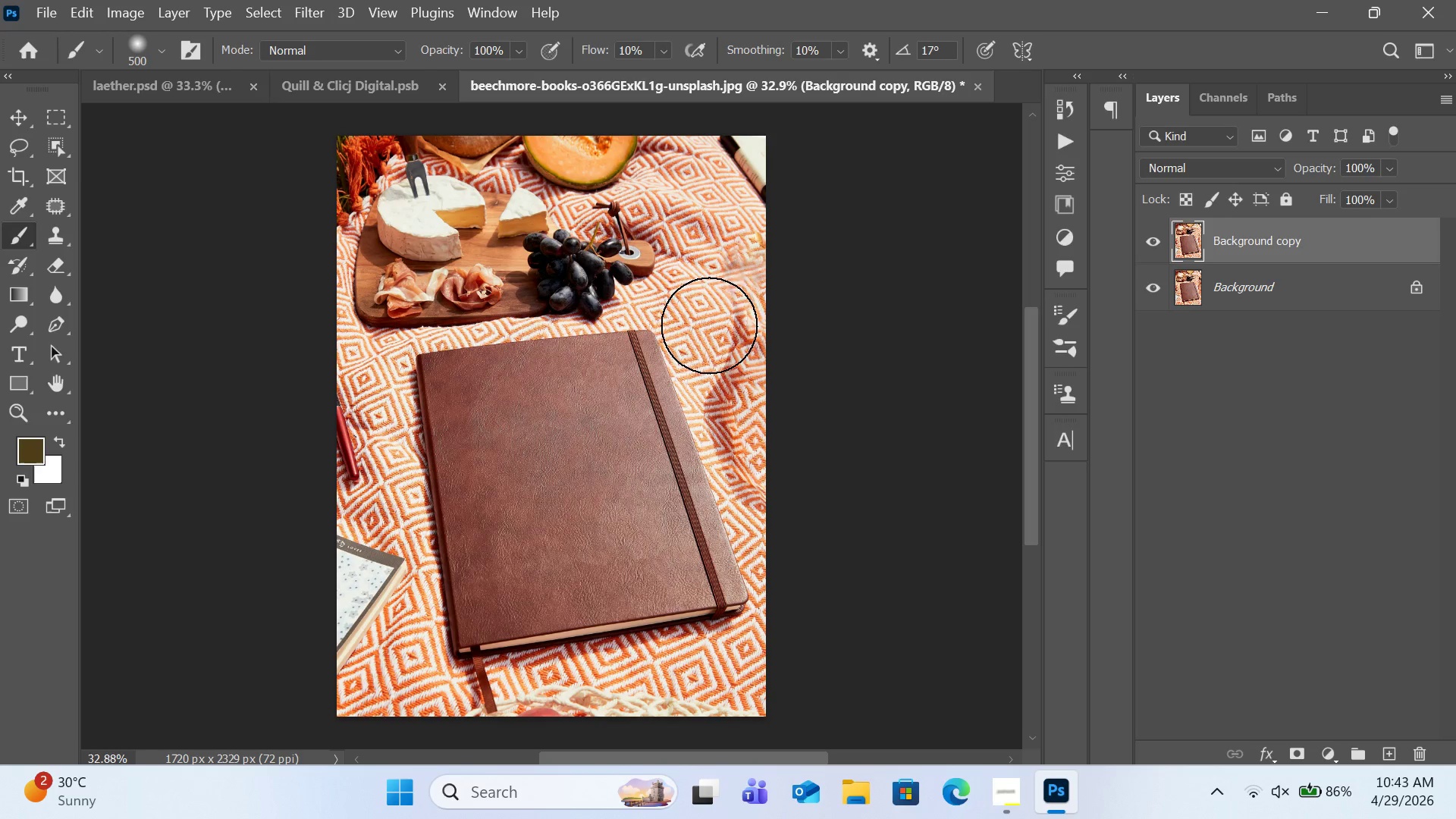 
key(BracketLeft)
 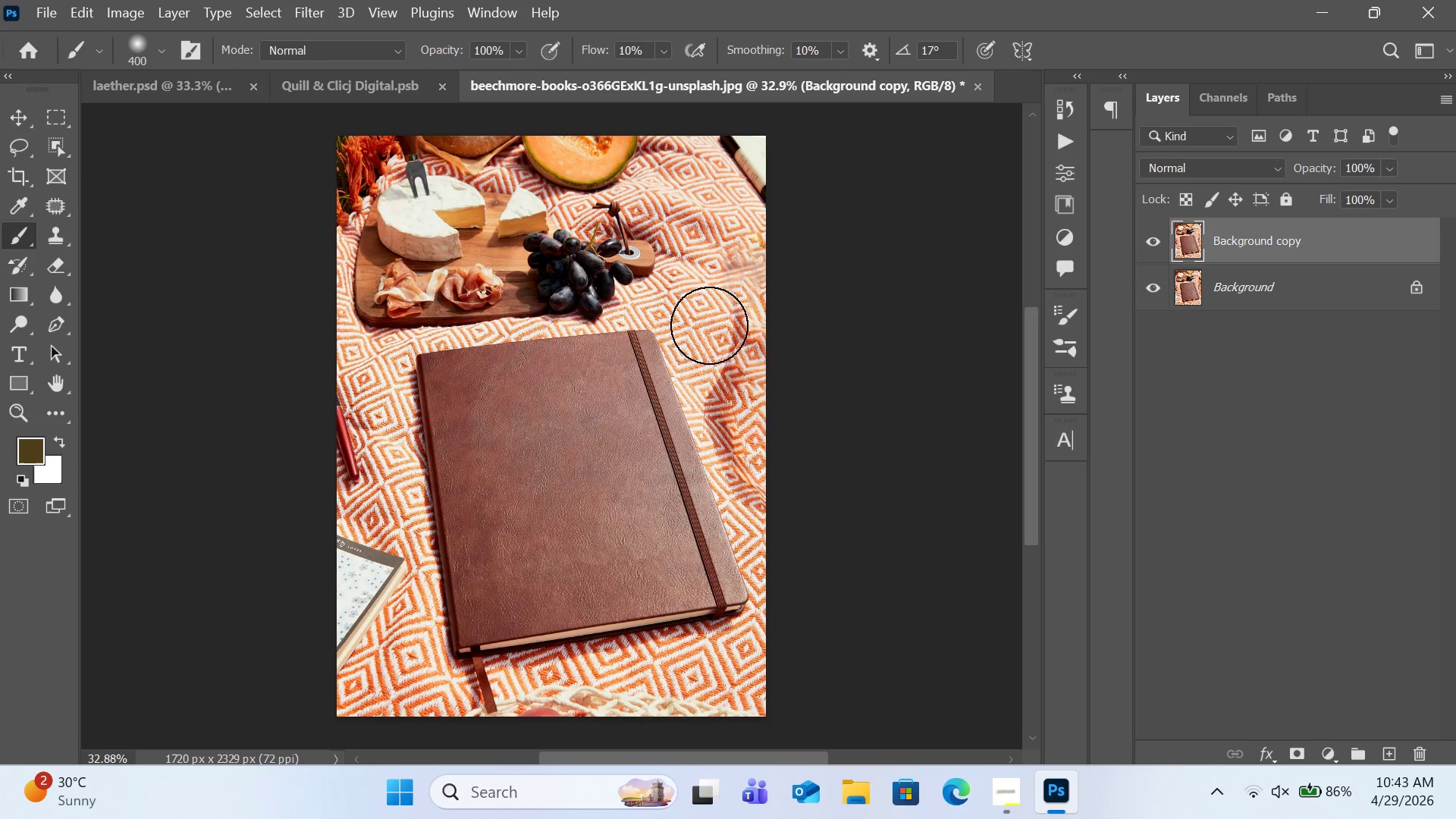 
key(BracketLeft)
 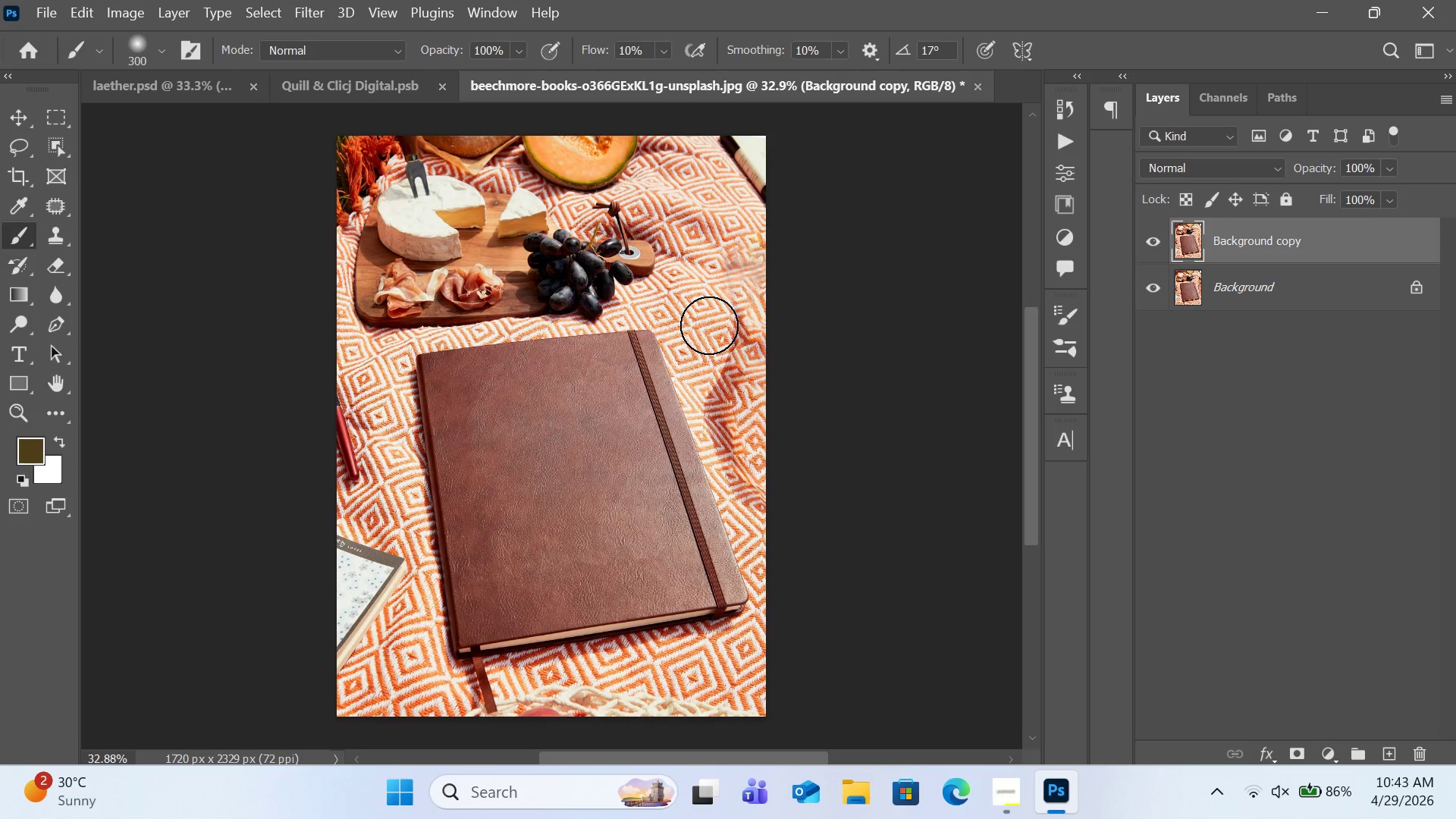 
key(BracketLeft)
 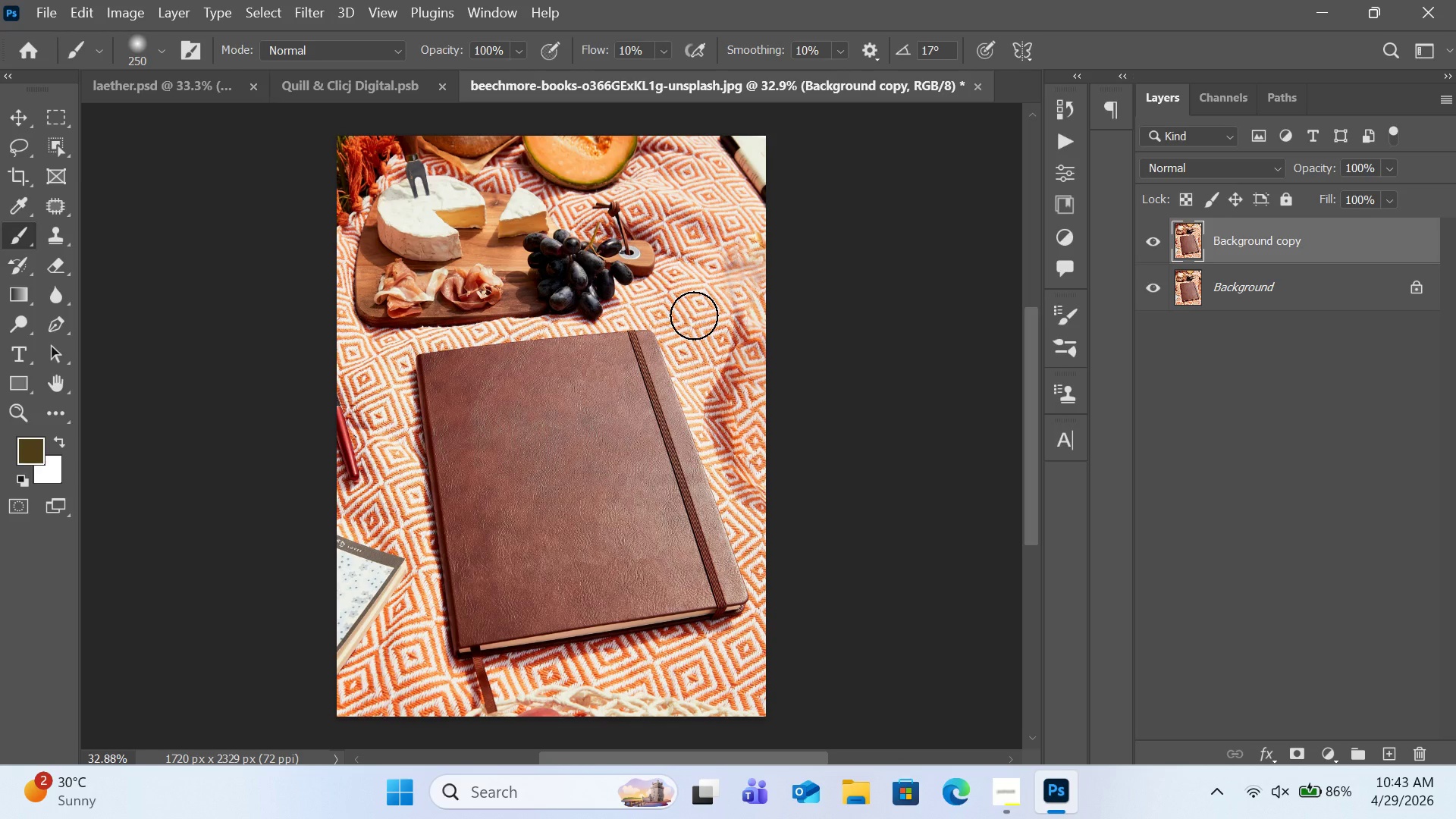 
hold_key(key=AltLeft, duration=4.74)
left_click([711, 362])
 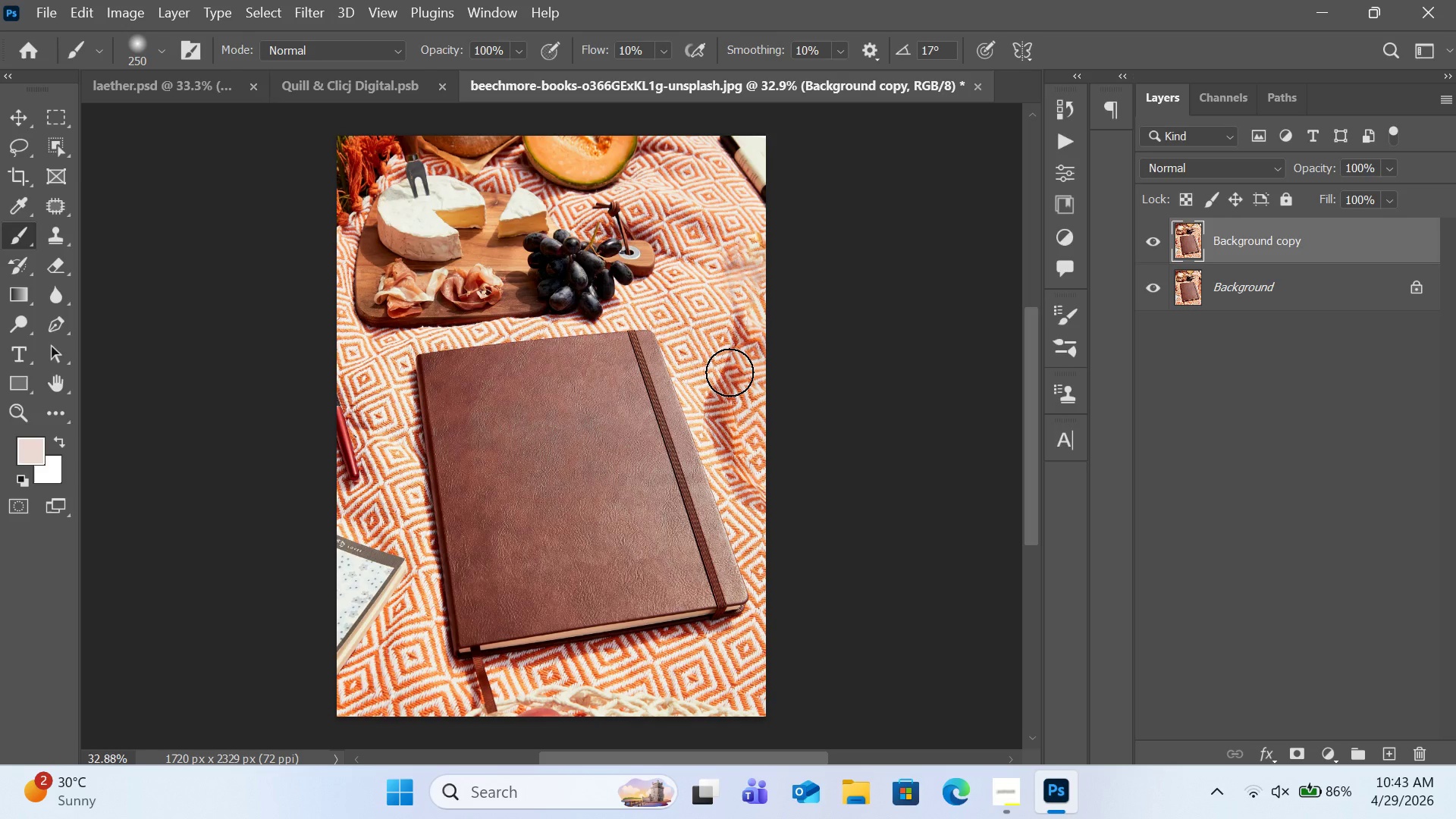 
left_click_drag(start_coordinate=[730, 372], to_coordinate=[726, 396])
 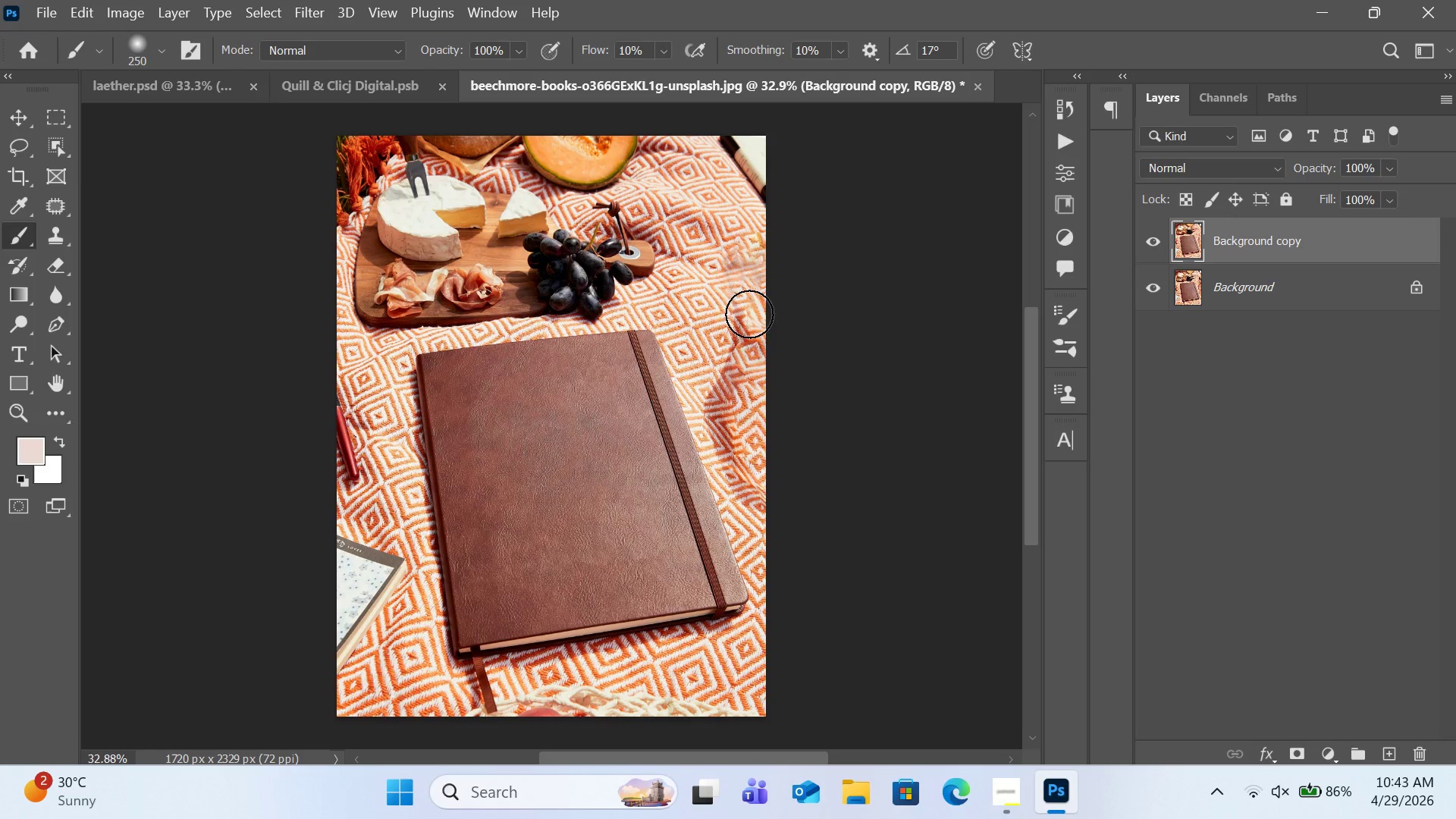 
left_click_drag(start_coordinate=[749, 314], to_coordinate=[743, 373])
 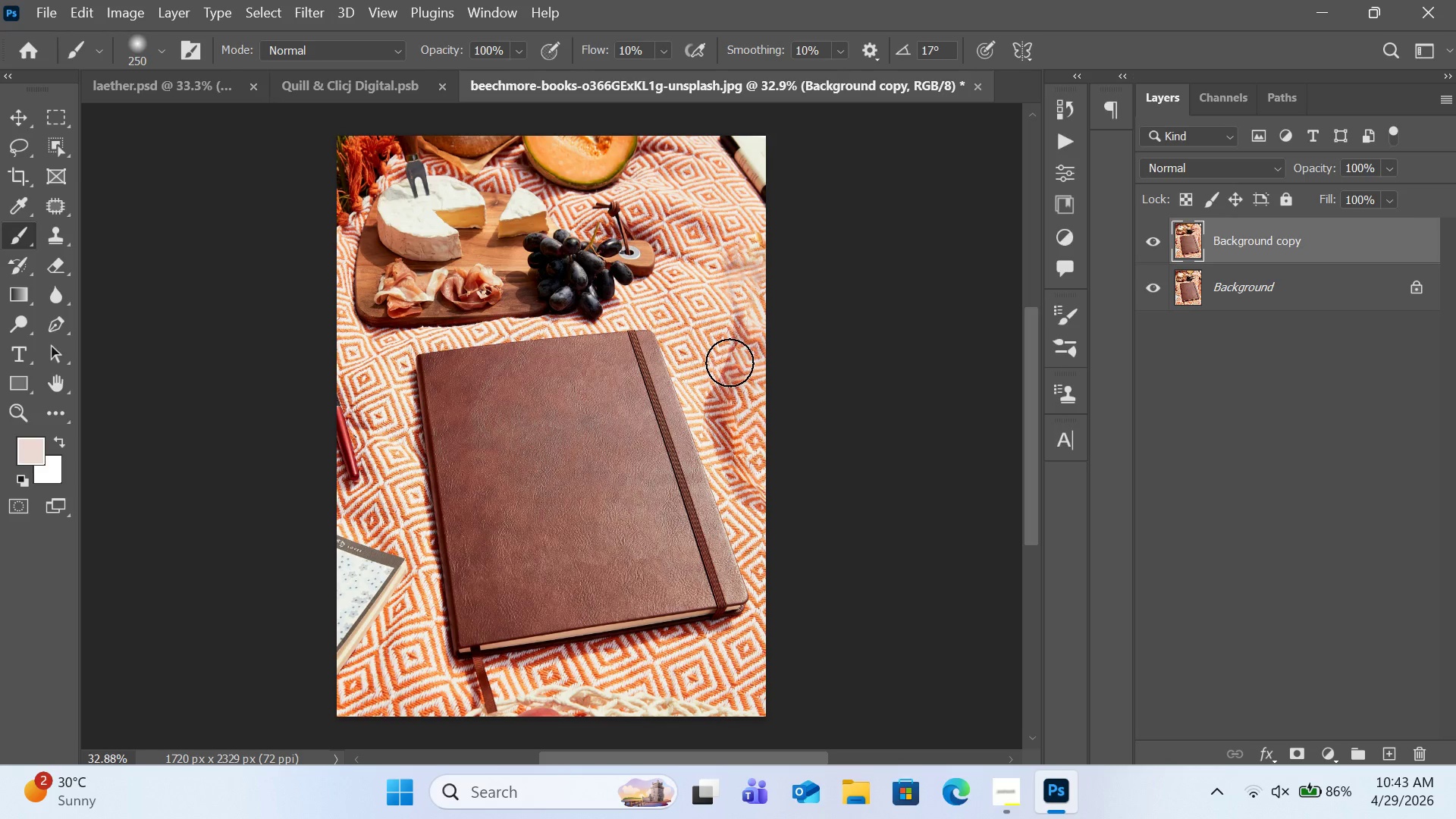 
left_click_drag(start_coordinate=[736, 351], to_coordinate=[720, 413])
 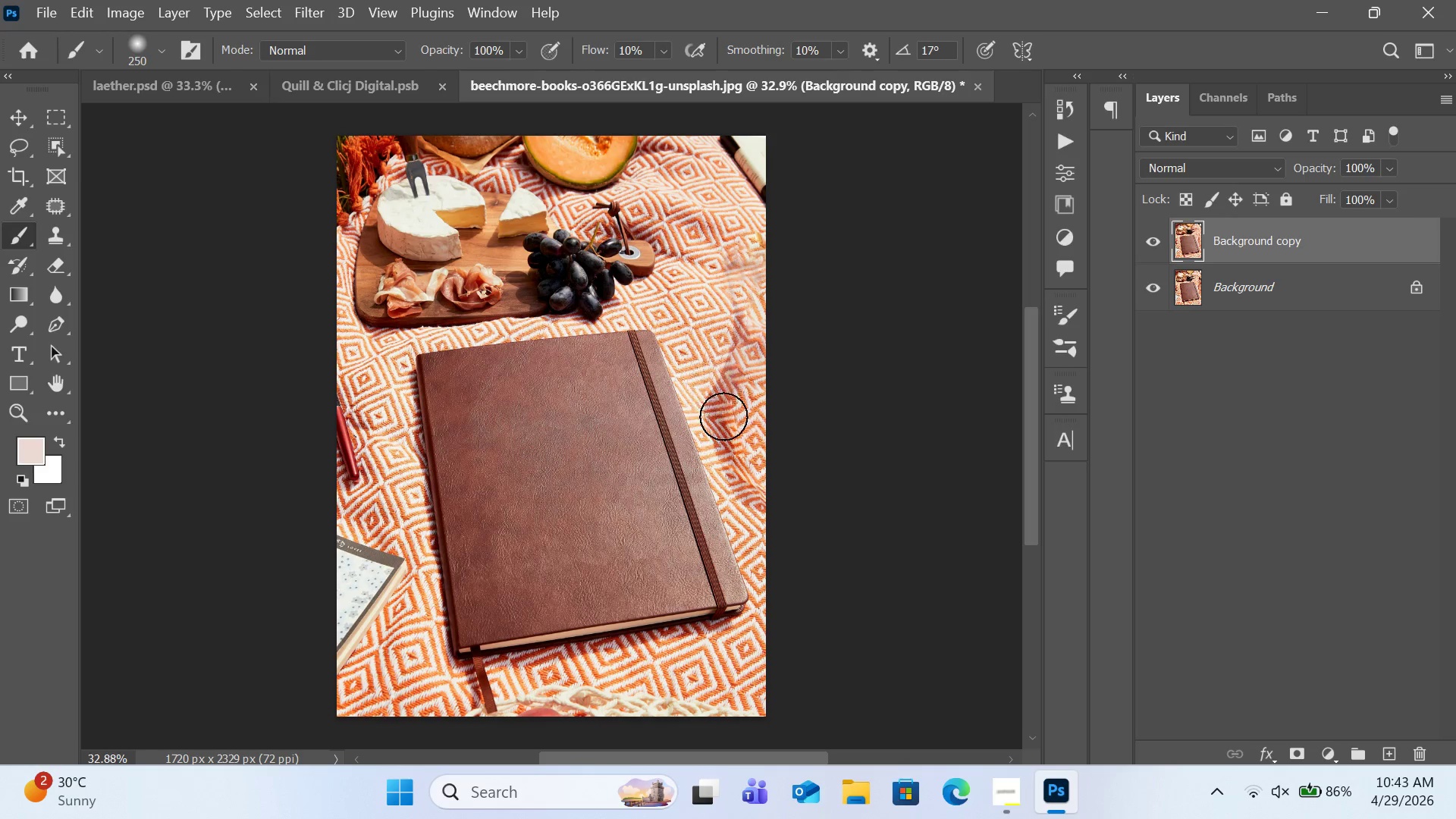 
left_click_drag(start_coordinate=[716, 394], to_coordinate=[736, 469])
 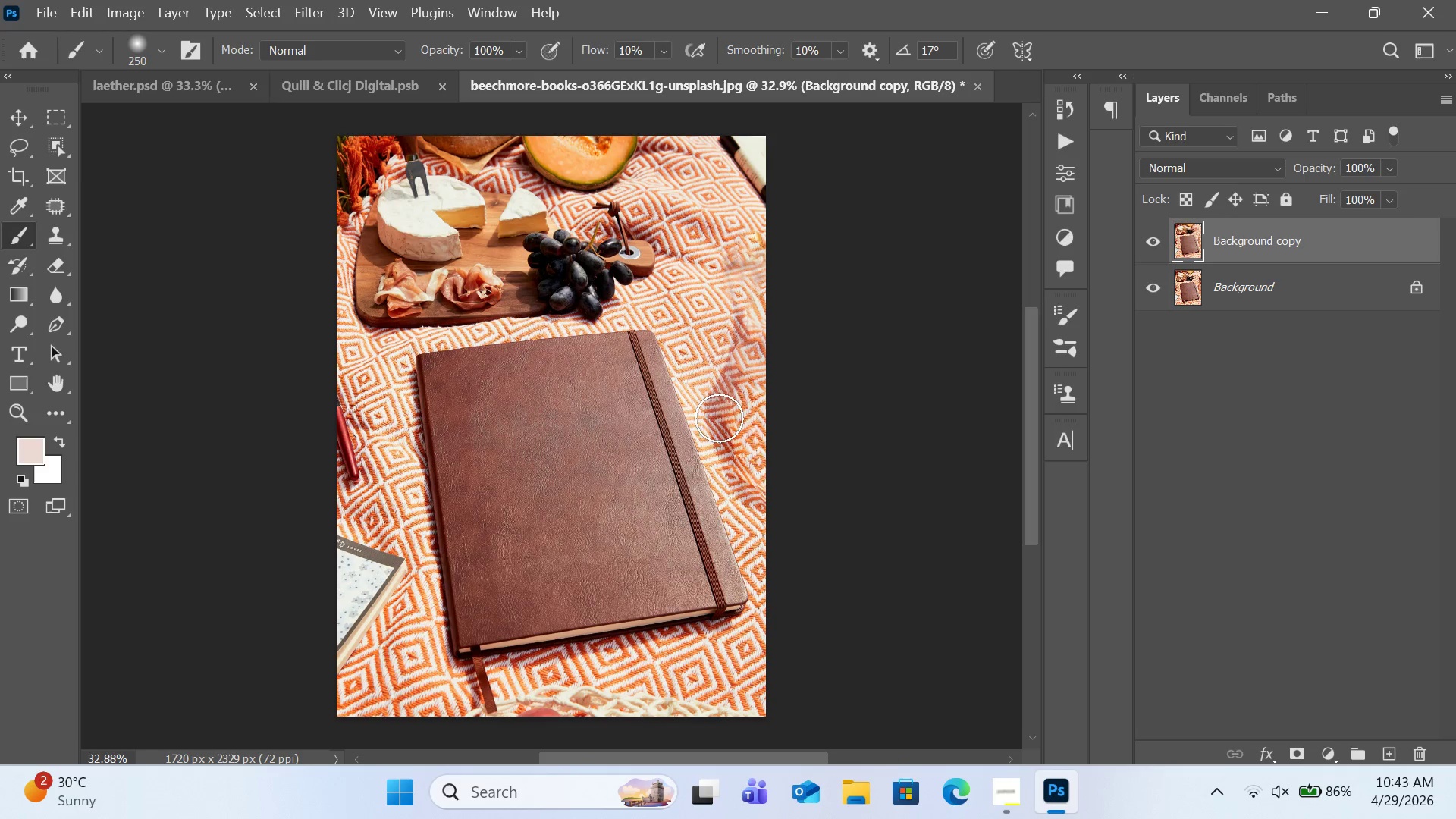 
left_click_drag(start_coordinate=[719, 418], to_coordinate=[753, 479])
 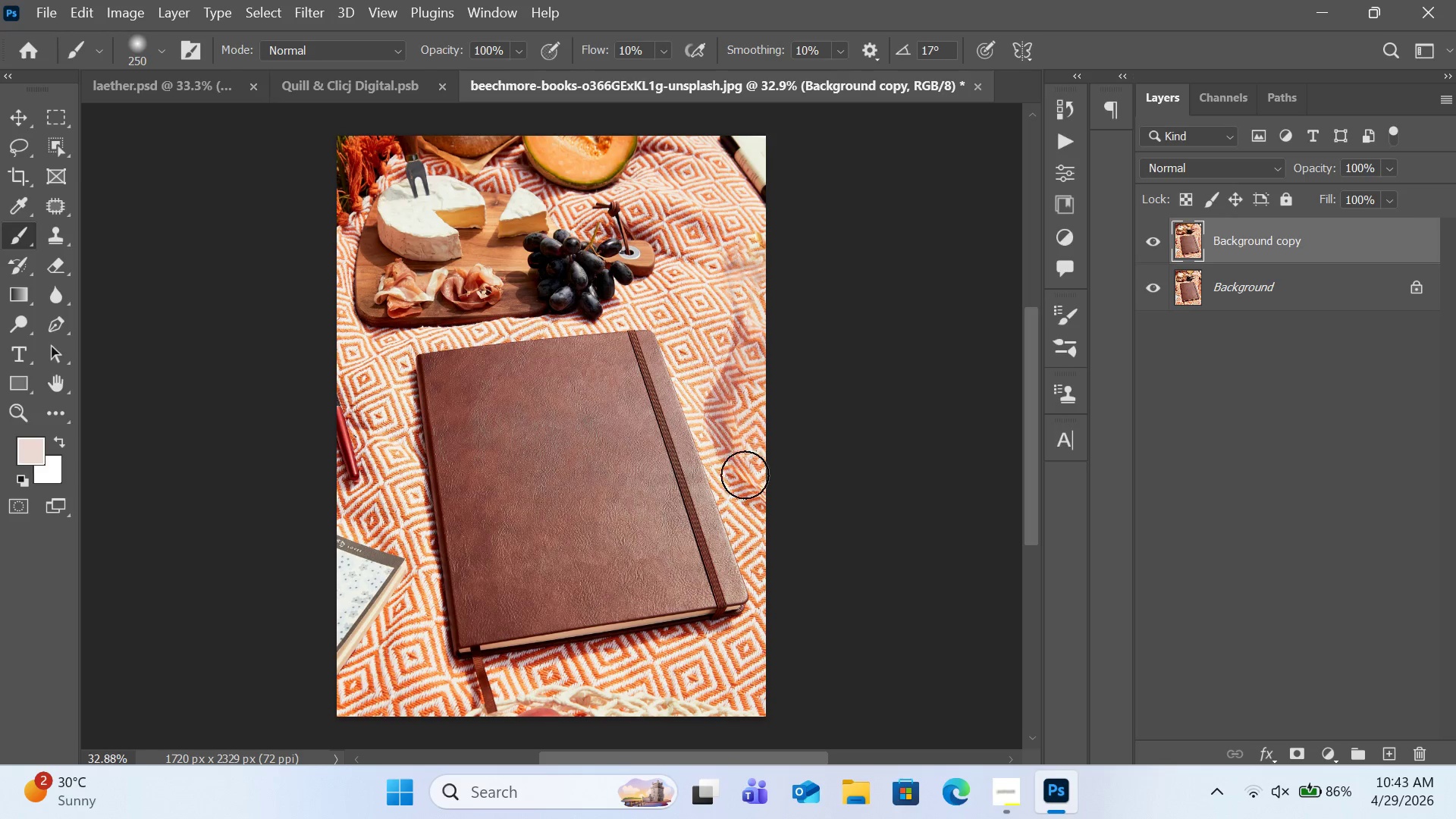 
left_click_drag(start_coordinate=[733, 441], to_coordinate=[748, 500])
 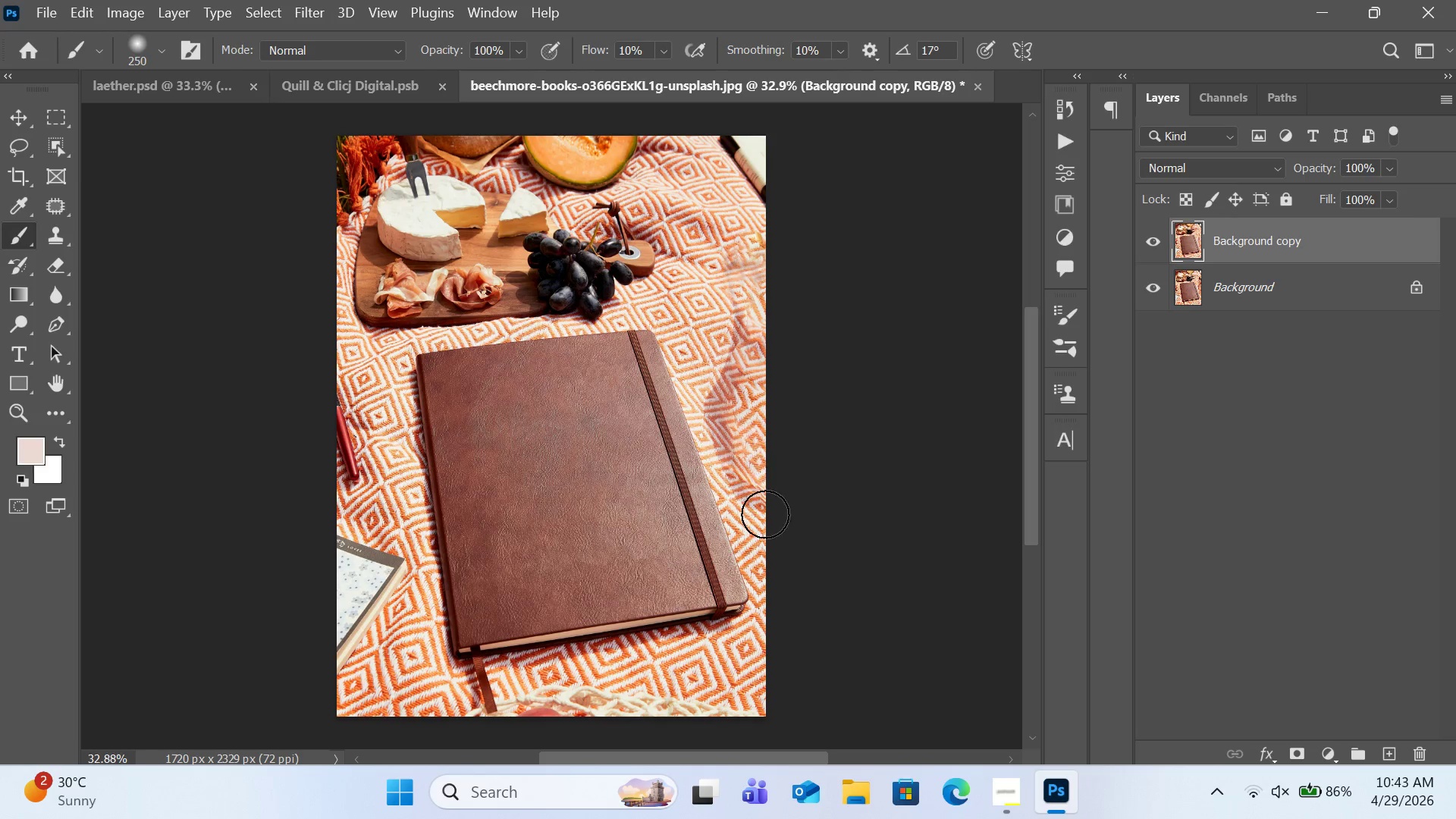 
left_click_drag(start_coordinate=[747, 476], to_coordinate=[765, 514])
 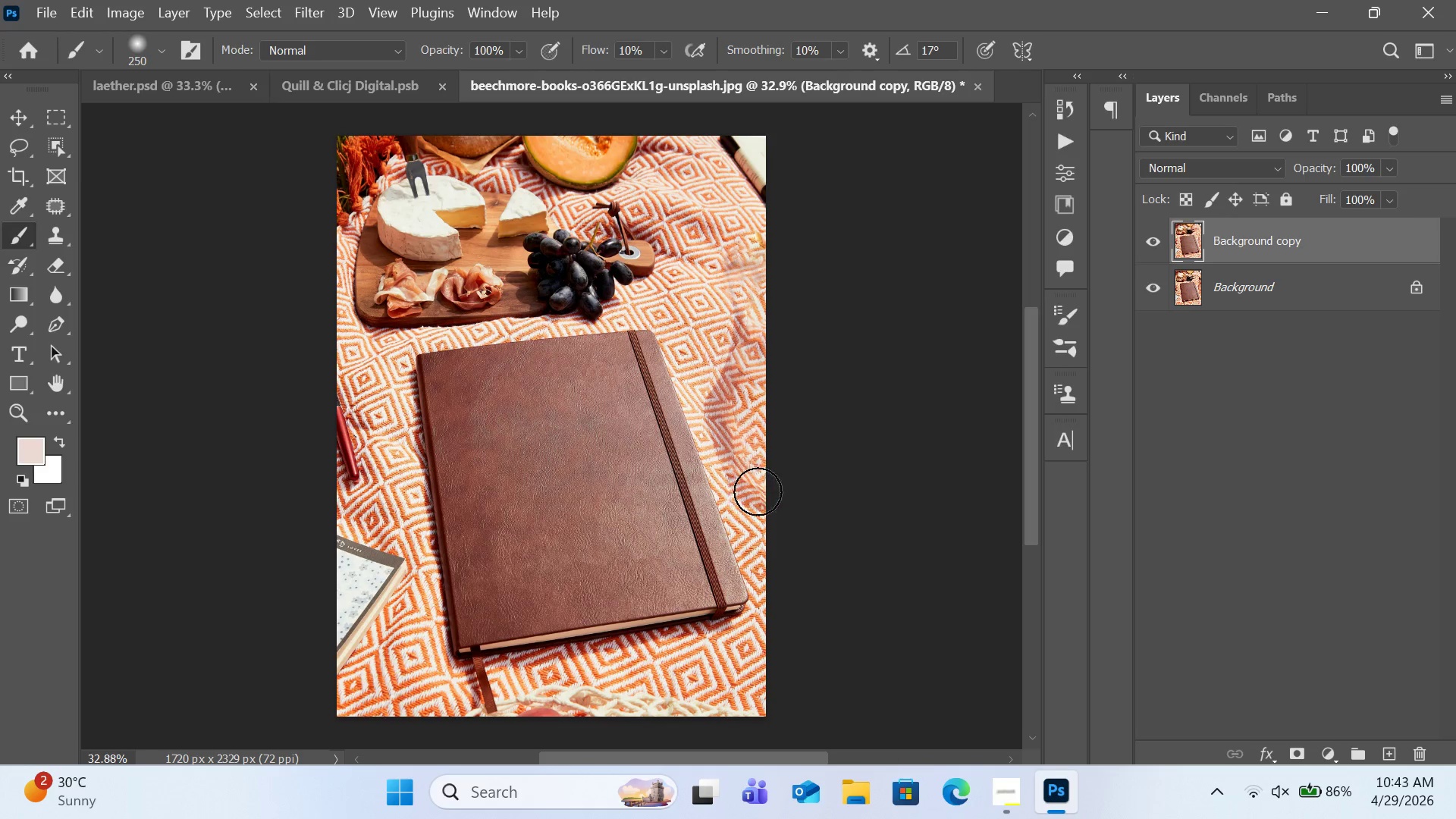 
left_click_drag(start_coordinate=[755, 488], to_coordinate=[780, 521])
 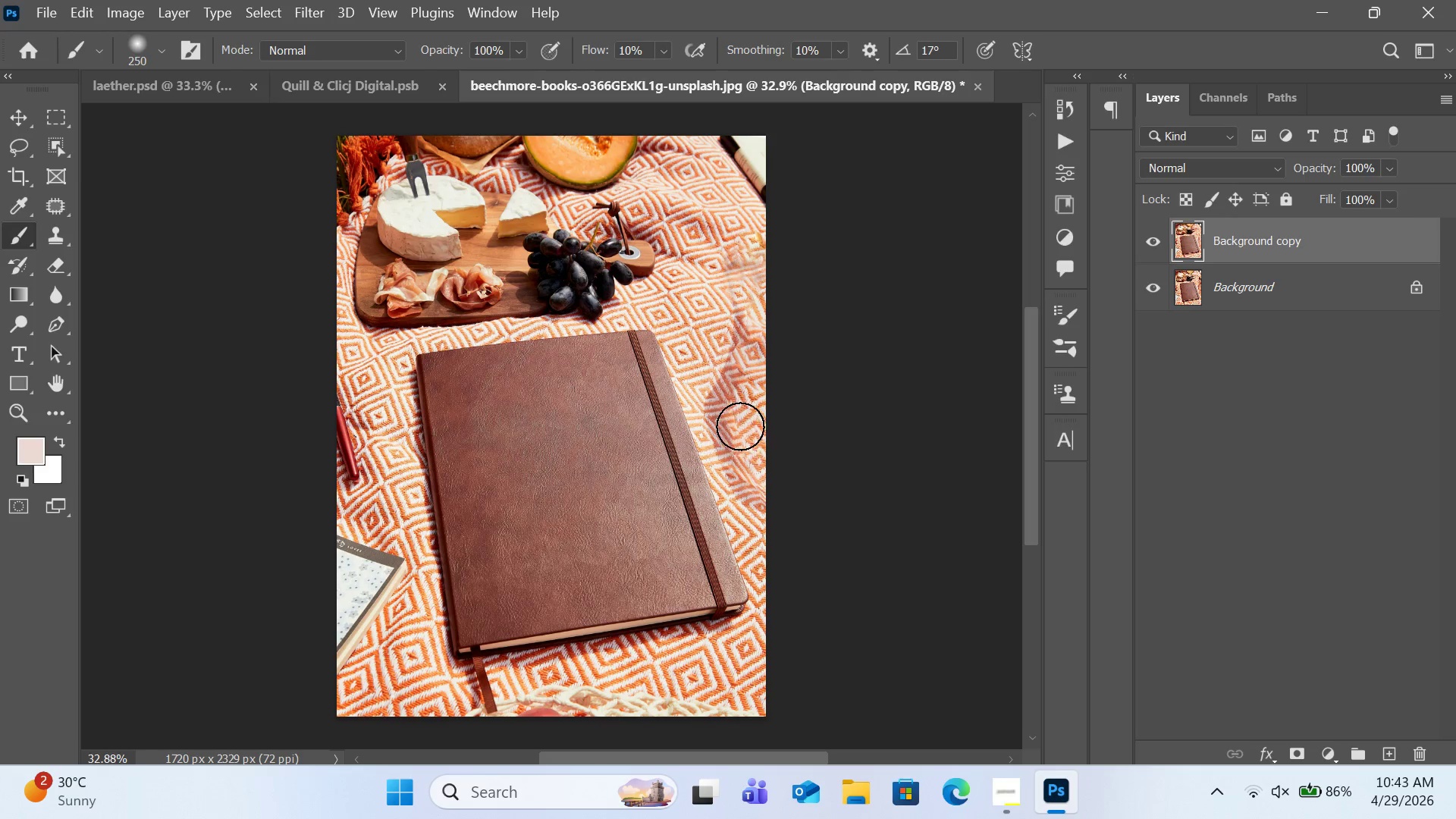 
left_click_drag(start_coordinate=[739, 426], to_coordinate=[766, 491])
 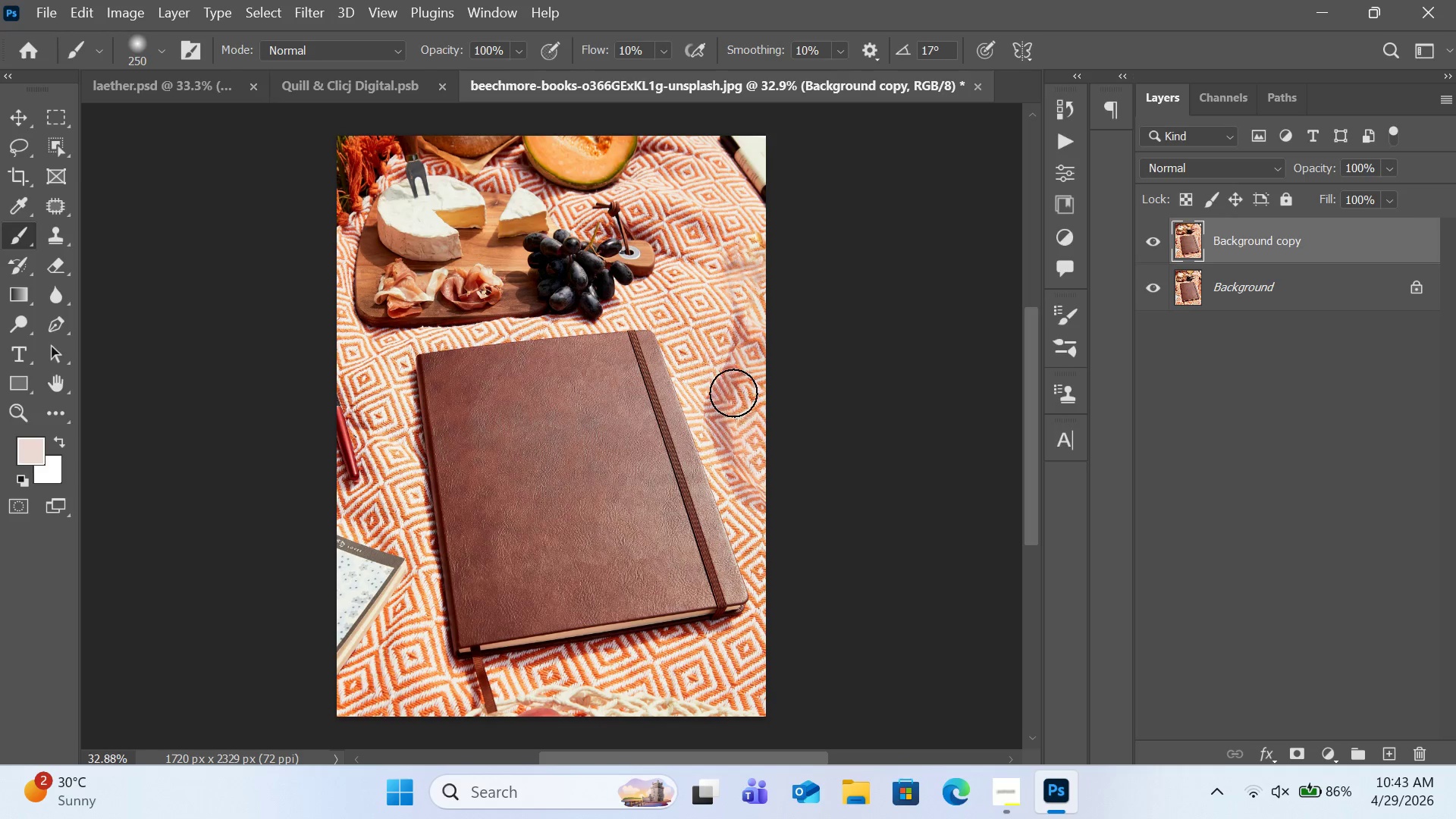 
left_click_drag(start_coordinate=[733, 393], to_coordinate=[733, 453])
 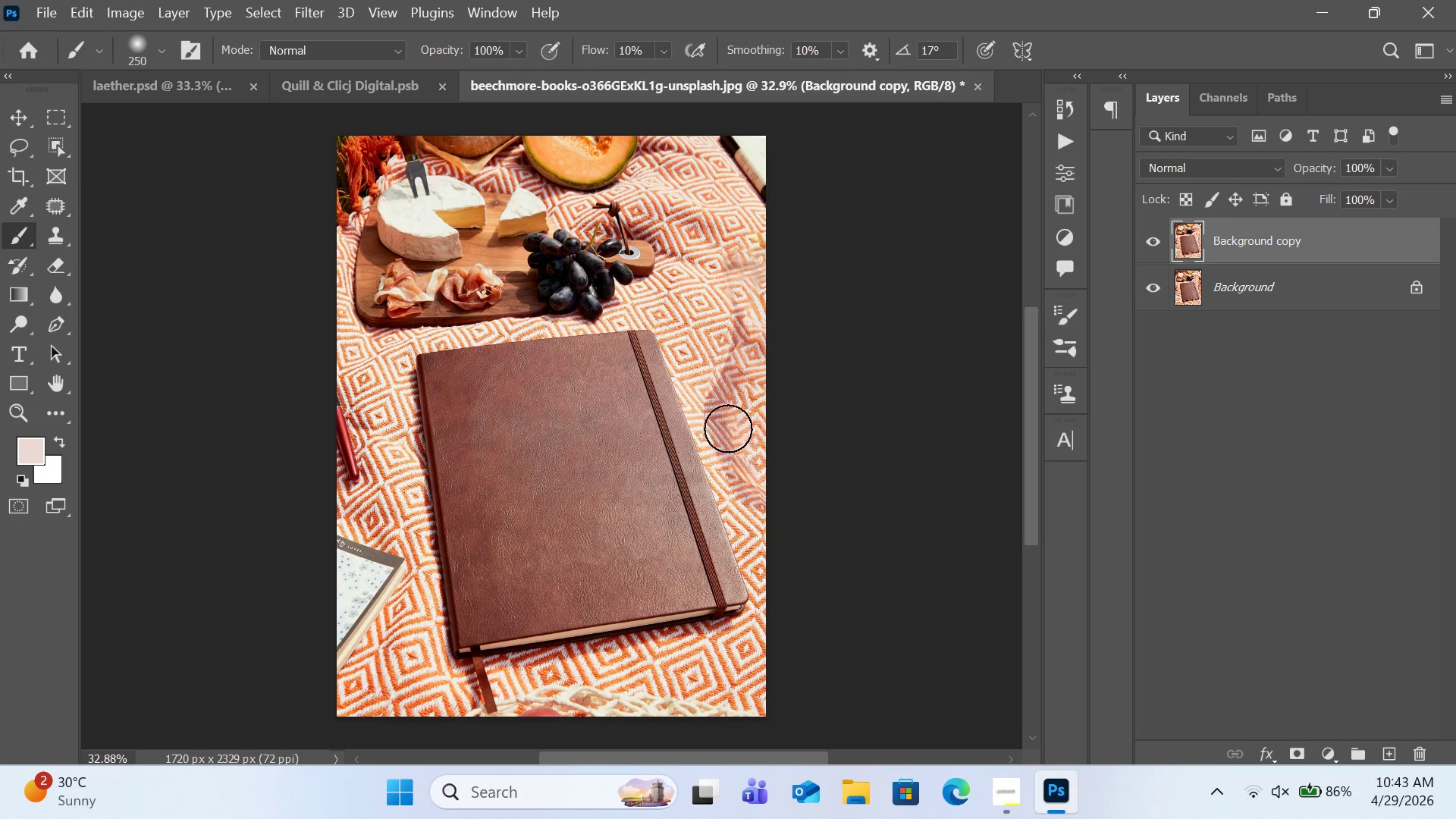 
left_click_drag(start_coordinate=[735, 441], to_coordinate=[735, 356])
 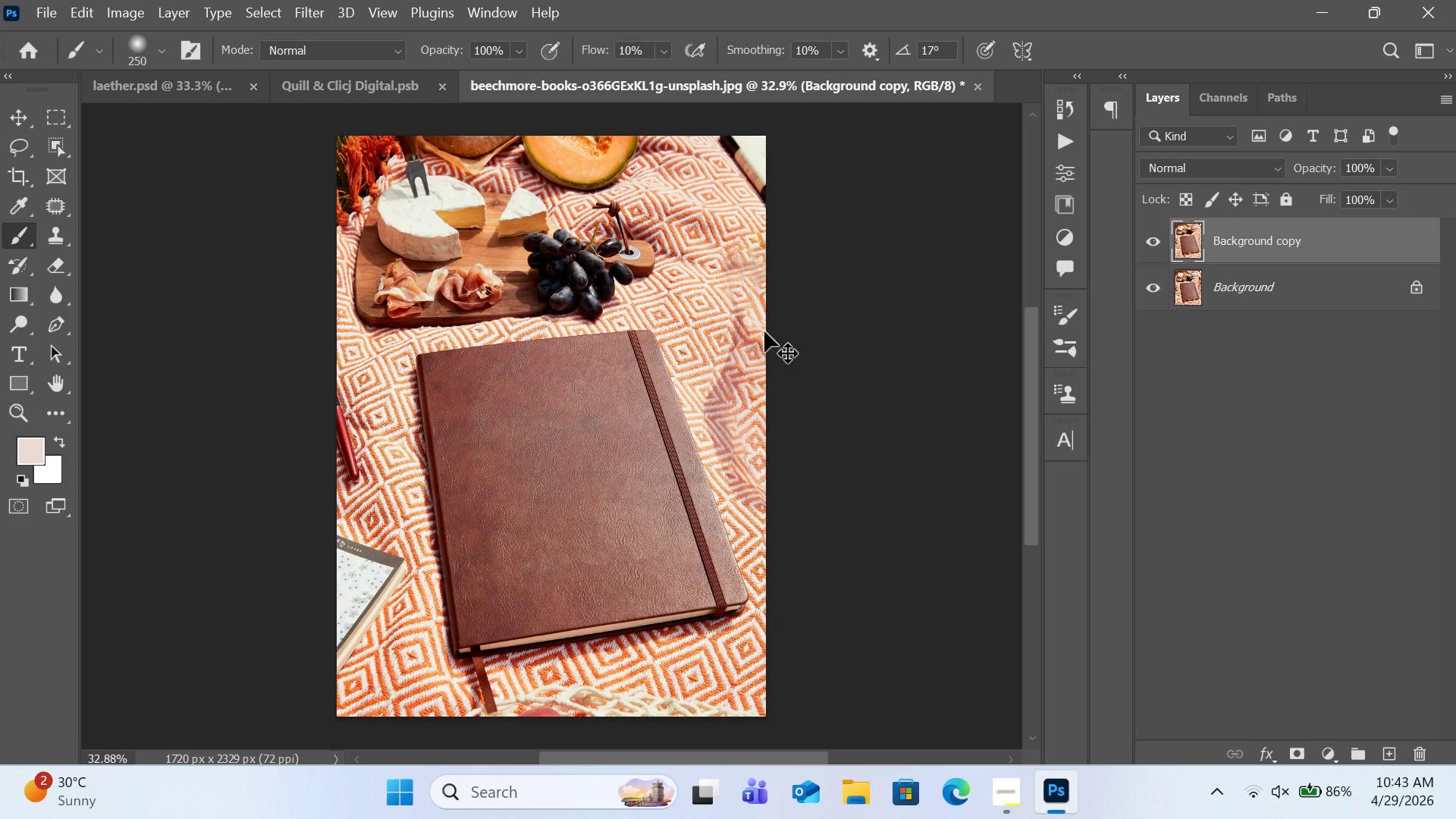 
key(Control+Z)
 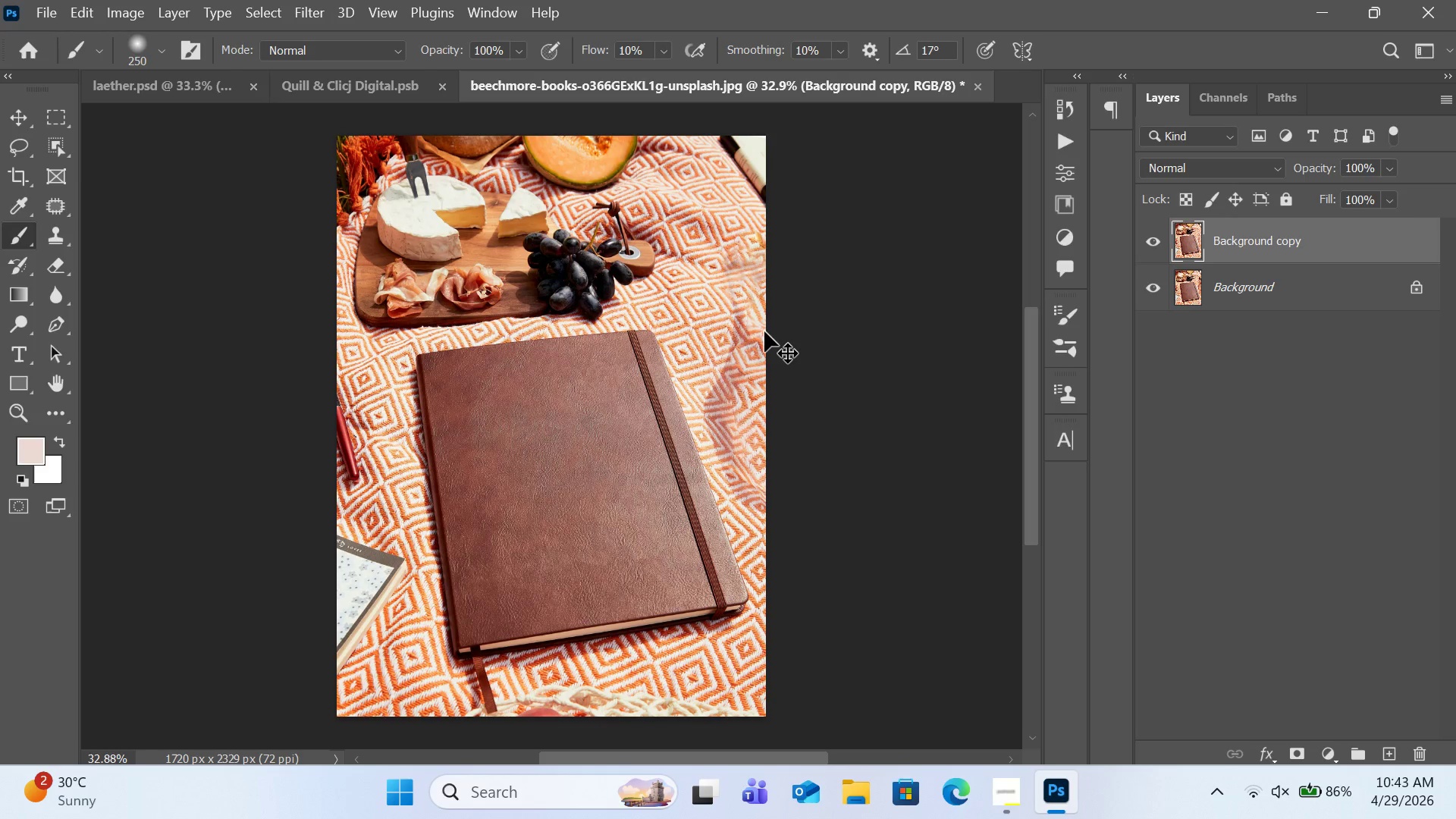 
key(Control+Z)
 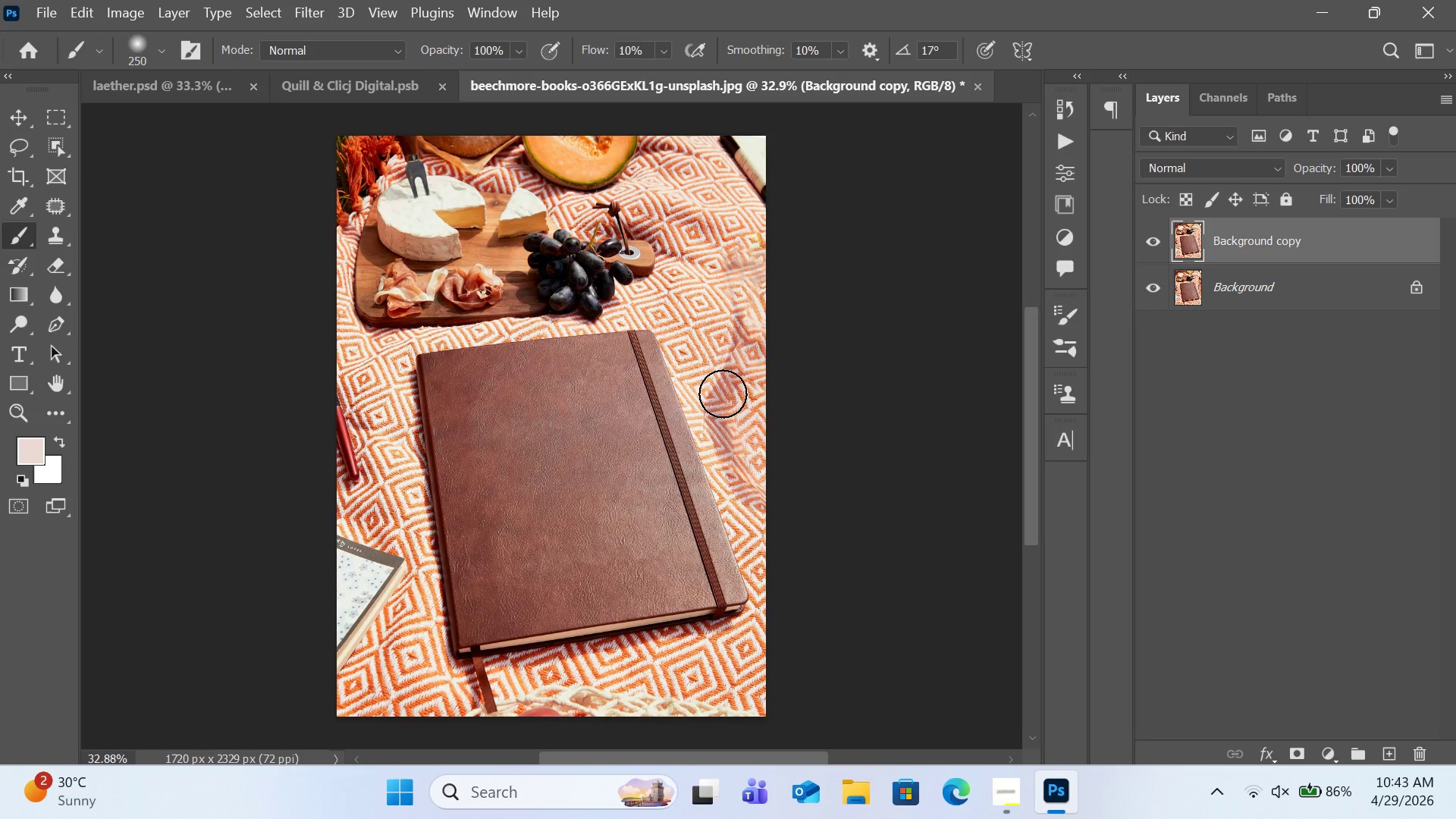 
left_click([723, 394])
 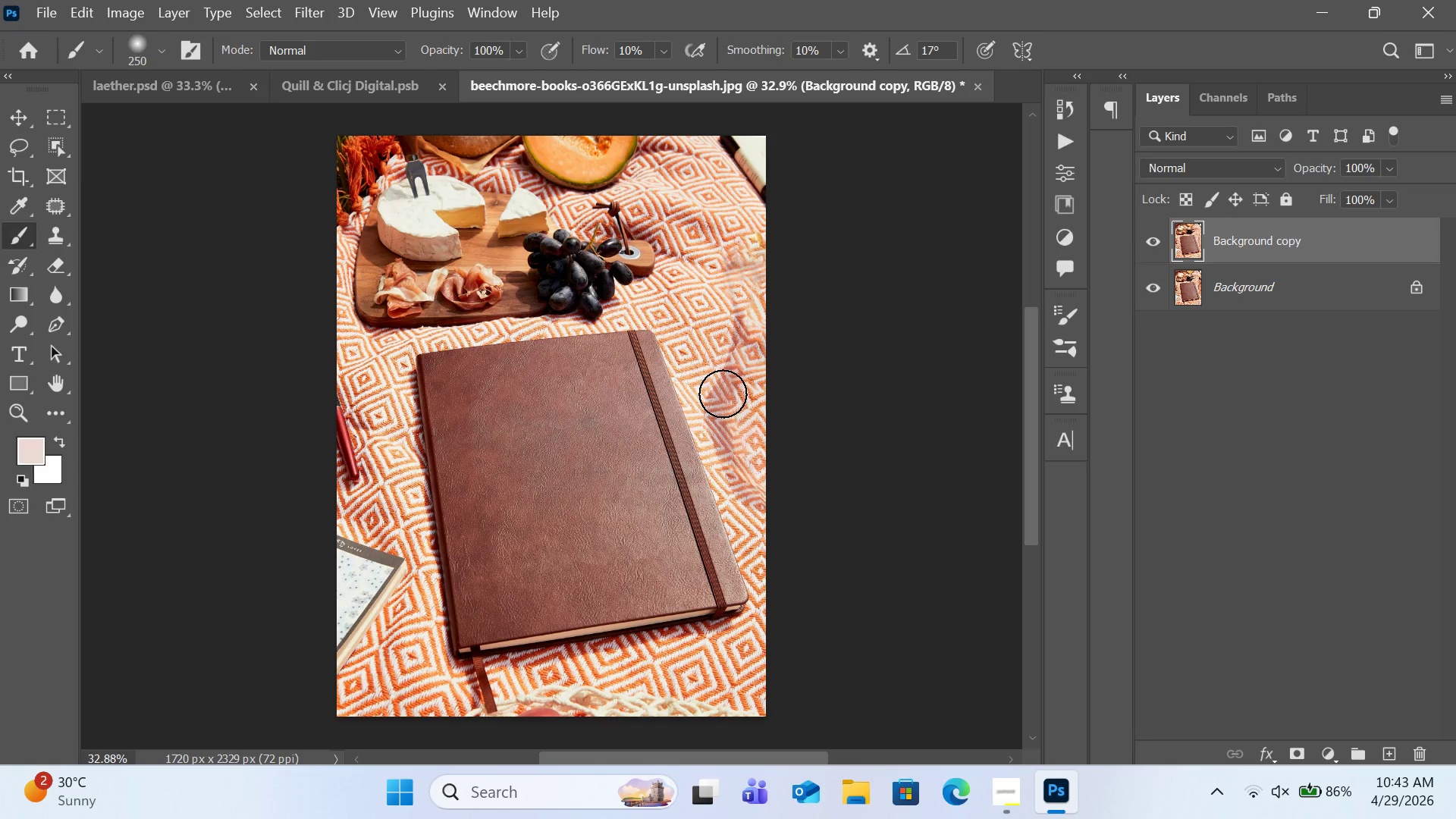 
left_click([723, 394])
 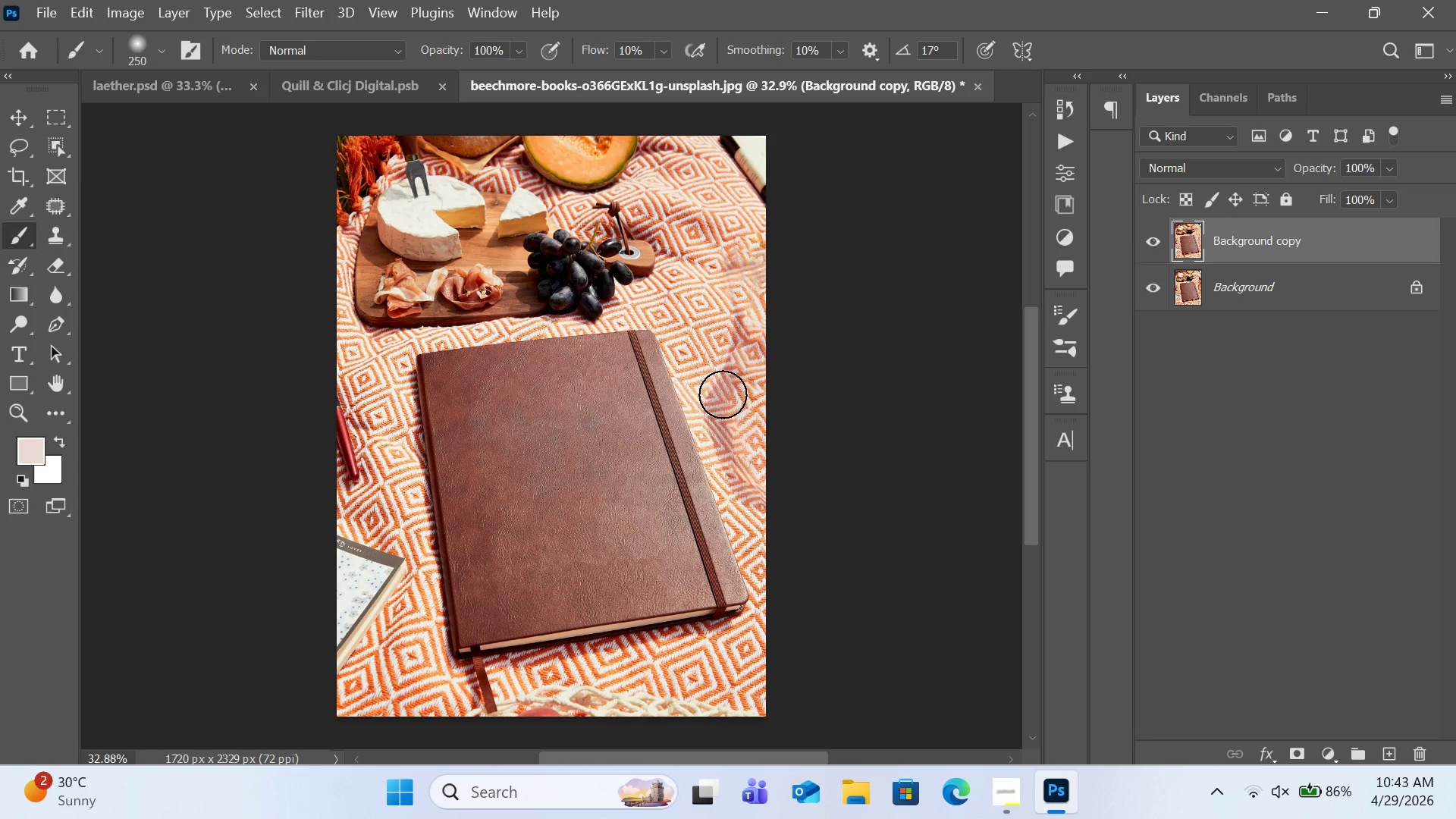 
left_click([720, 396])
 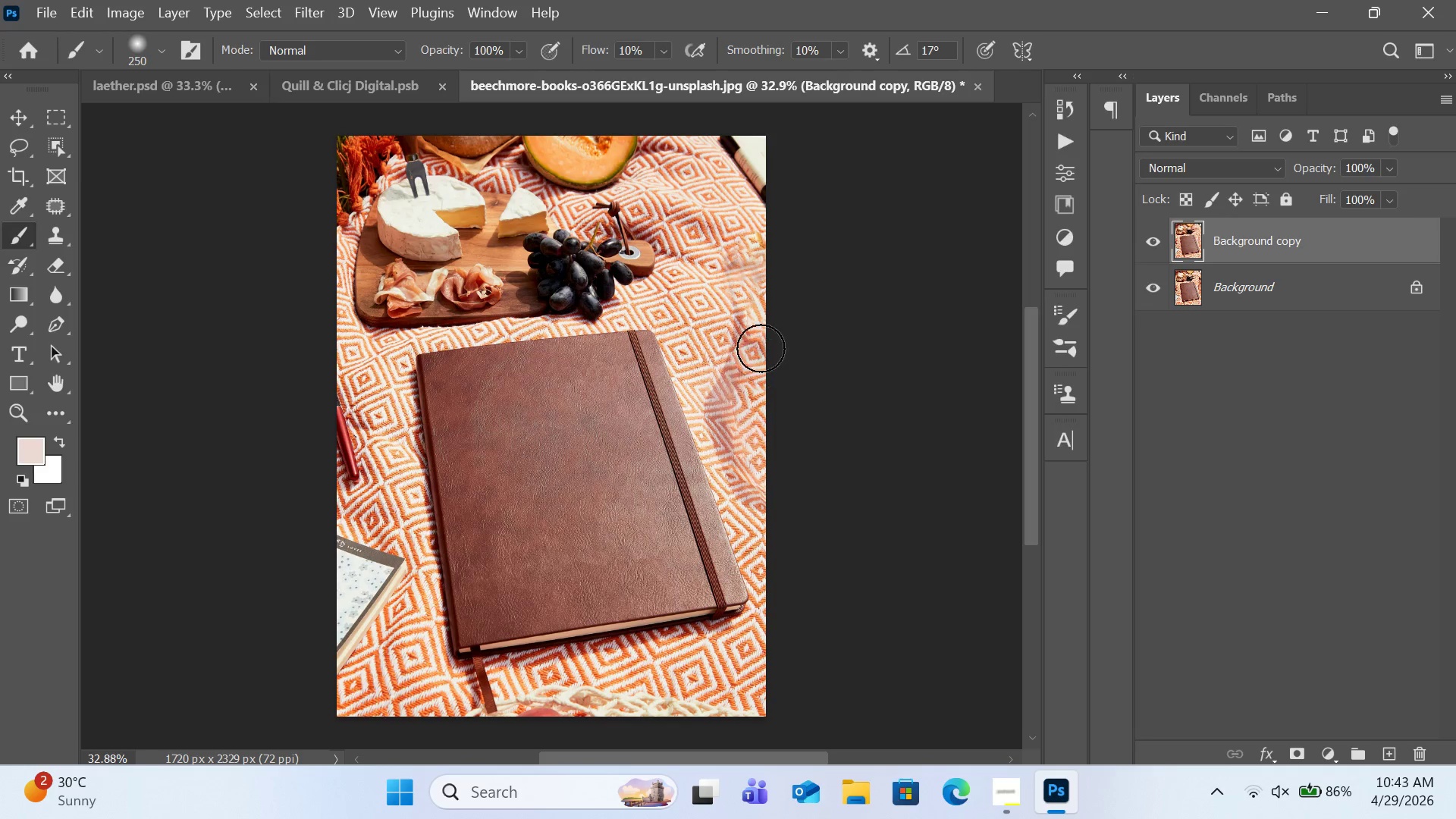 
left_click_drag(start_coordinate=[736, 353], to_coordinate=[736, 364])
 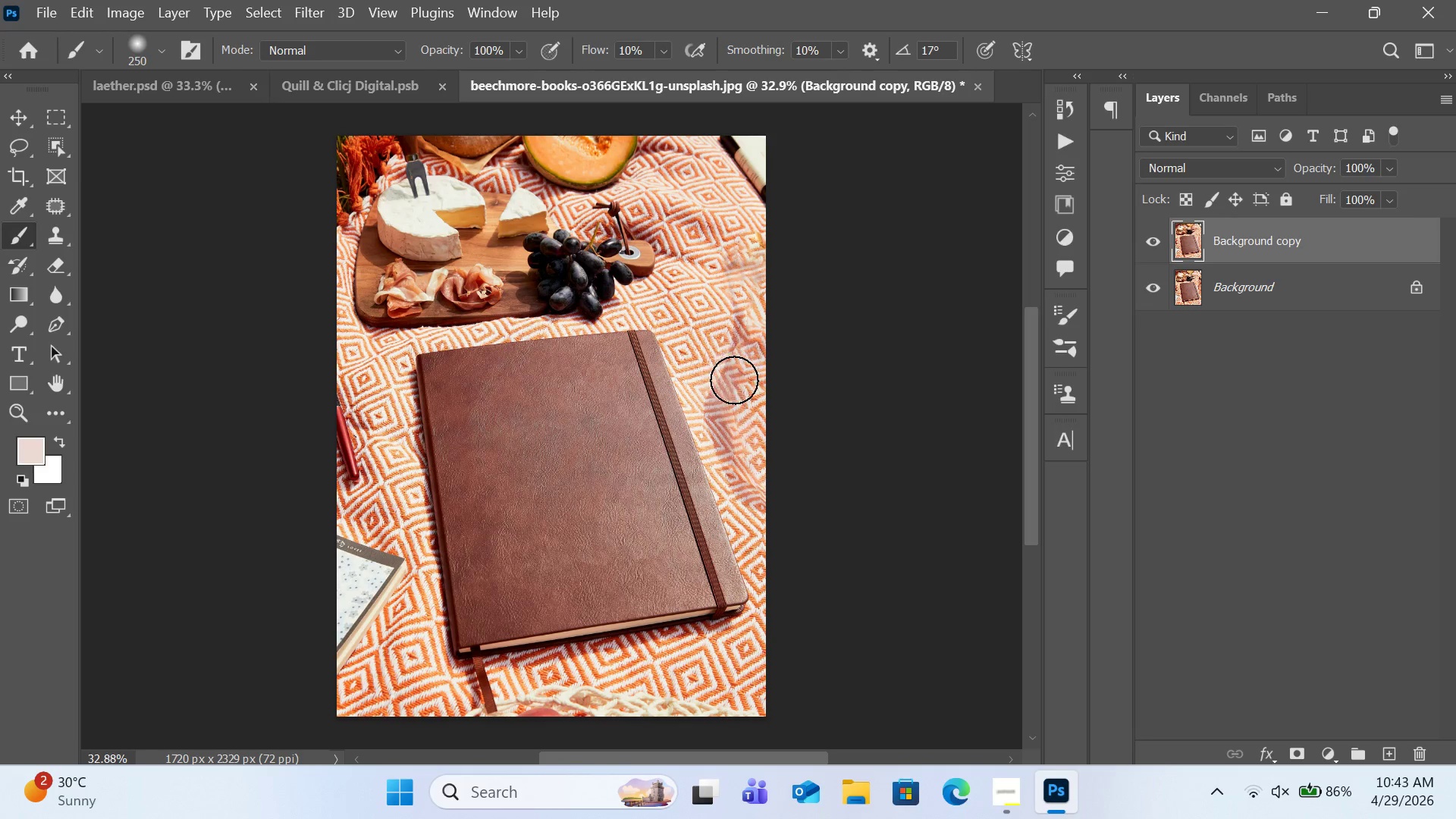 
left_click_drag(start_coordinate=[736, 374], to_coordinate=[729, 410])
 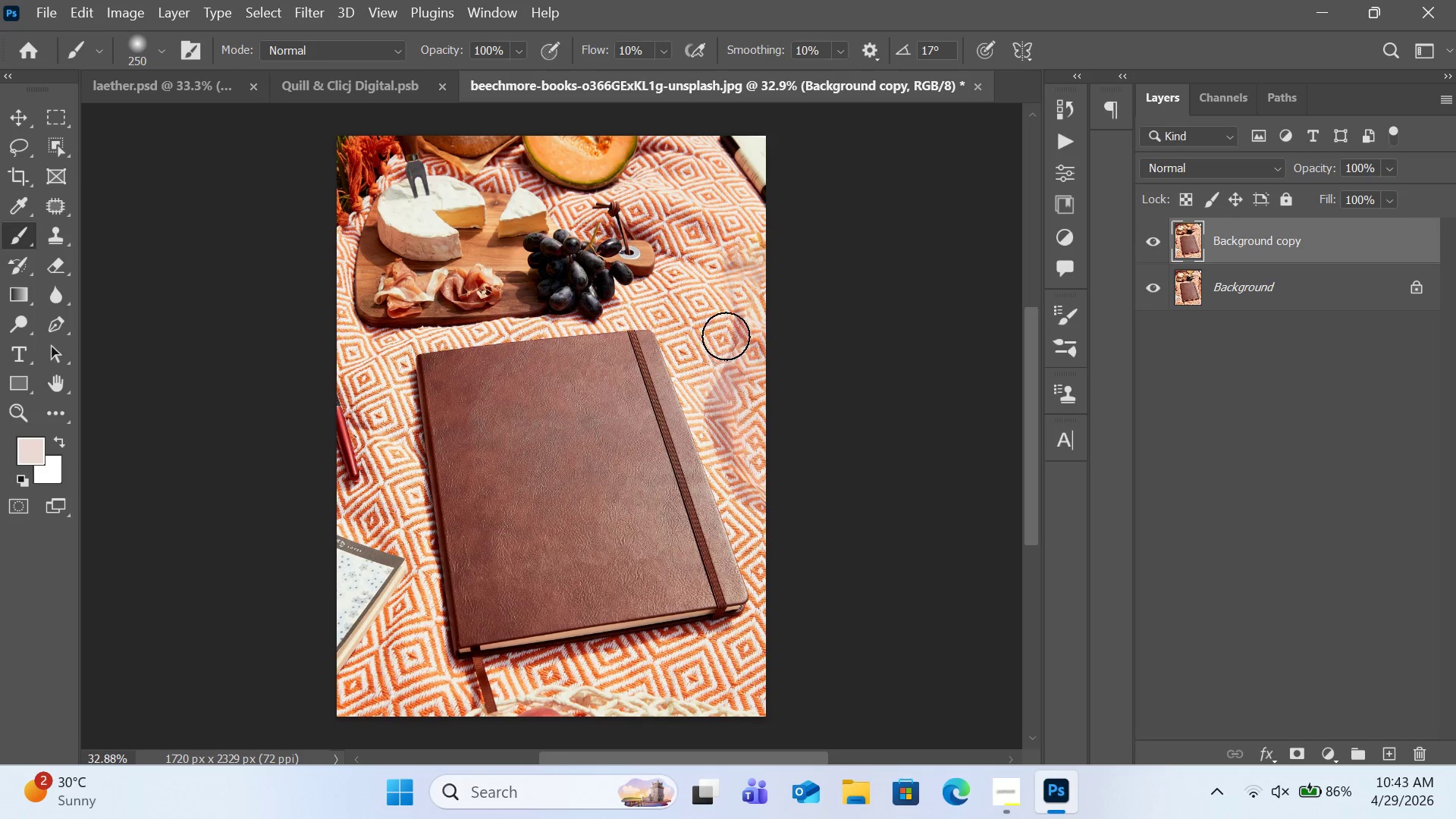 
left_click_drag(start_coordinate=[726, 336], to_coordinate=[737, 410])
 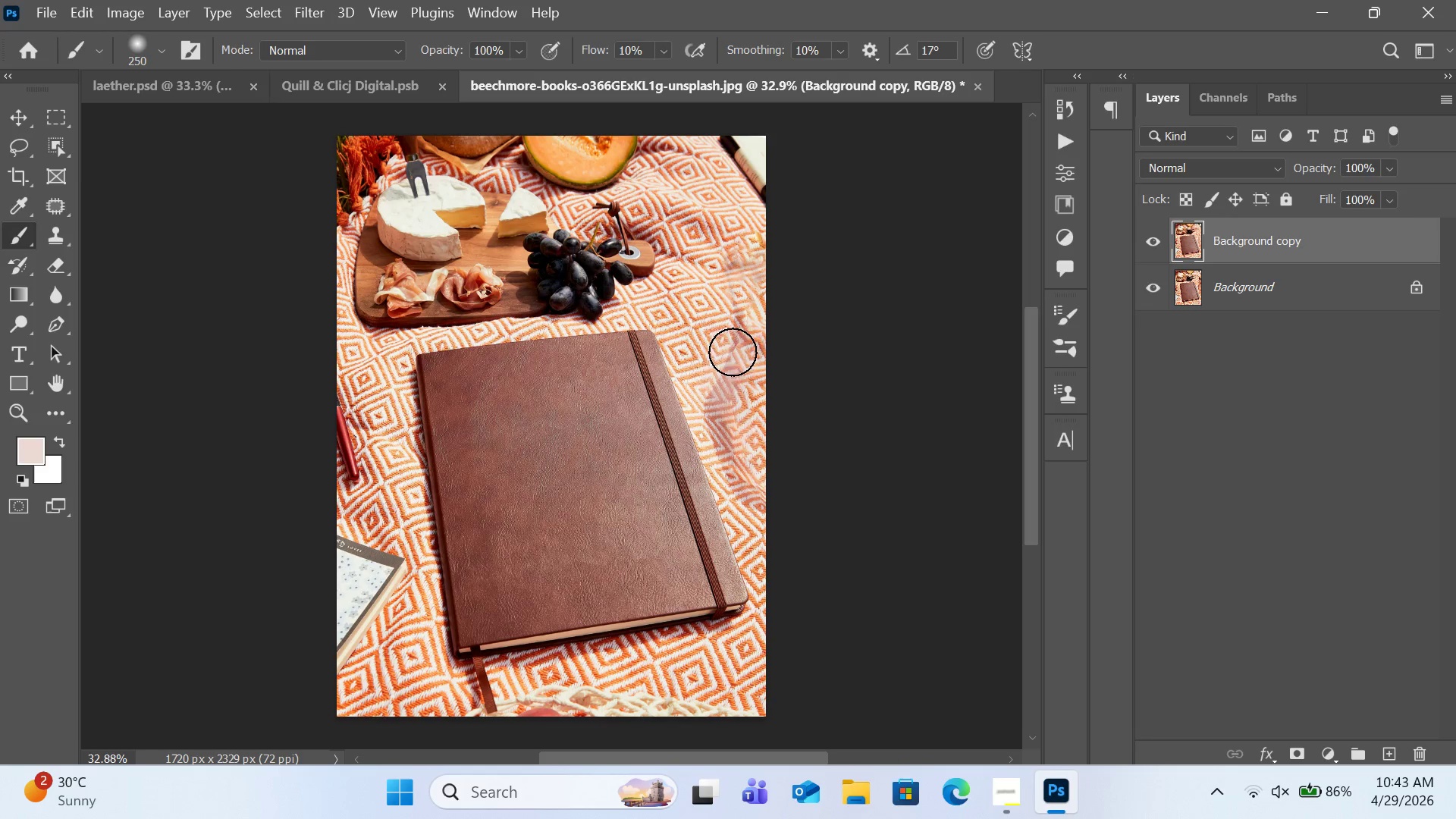 
left_click_drag(start_coordinate=[725, 364], to_coordinate=[752, 464])
 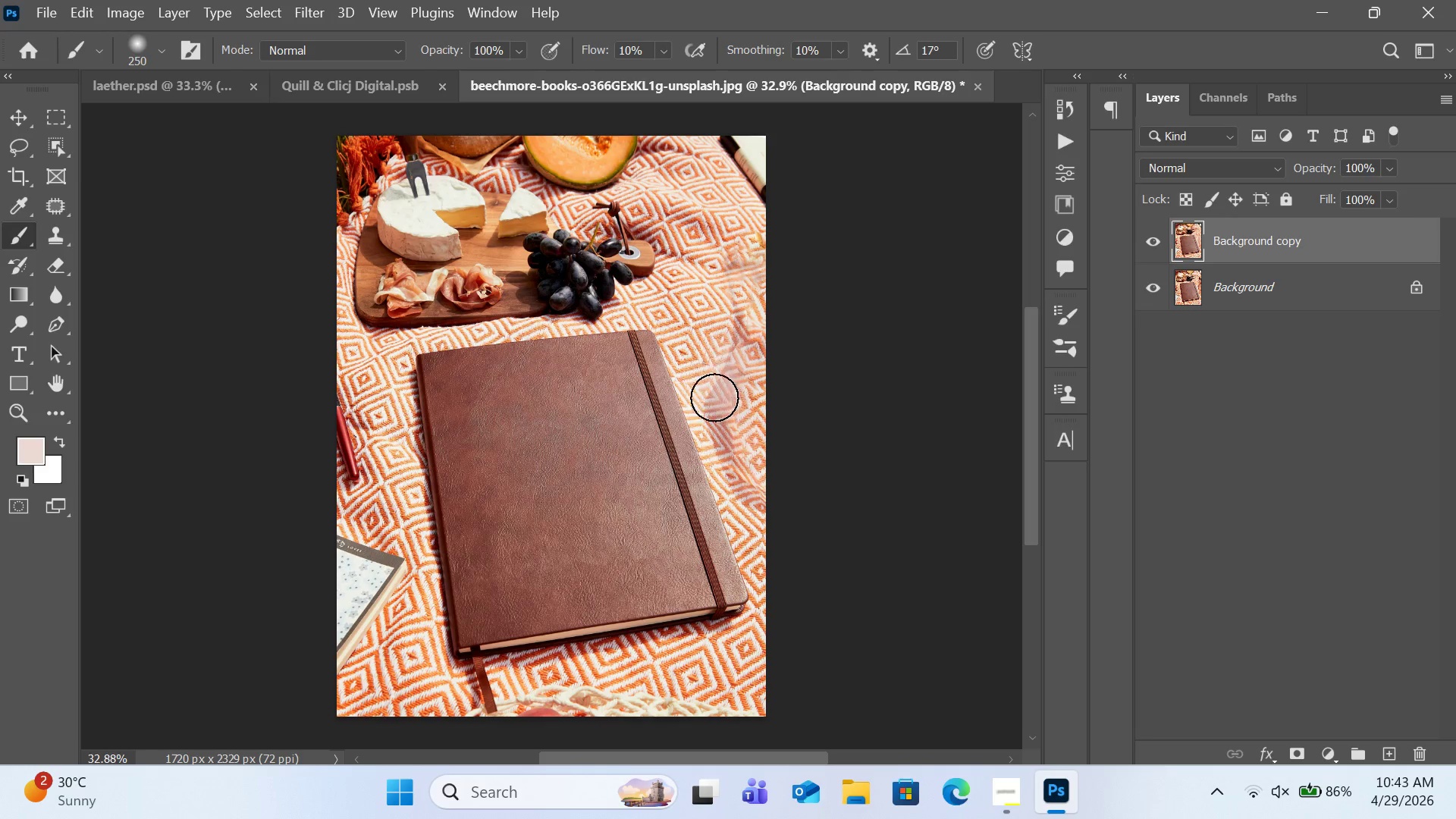 
left_click_drag(start_coordinate=[714, 384], to_coordinate=[757, 515])
 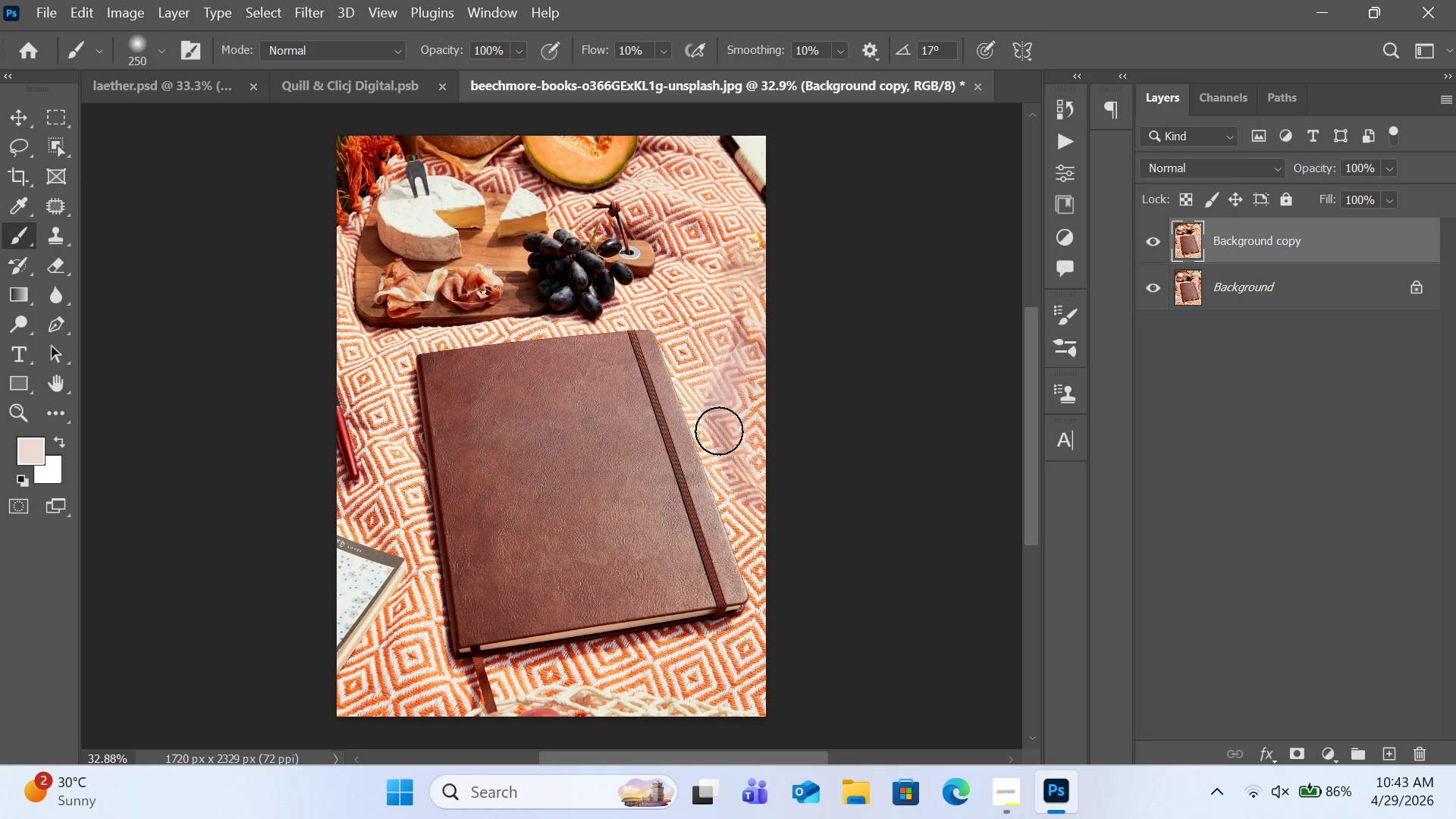 
left_click_drag(start_coordinate=[733, 459], to_coordinate=[751, 488])
 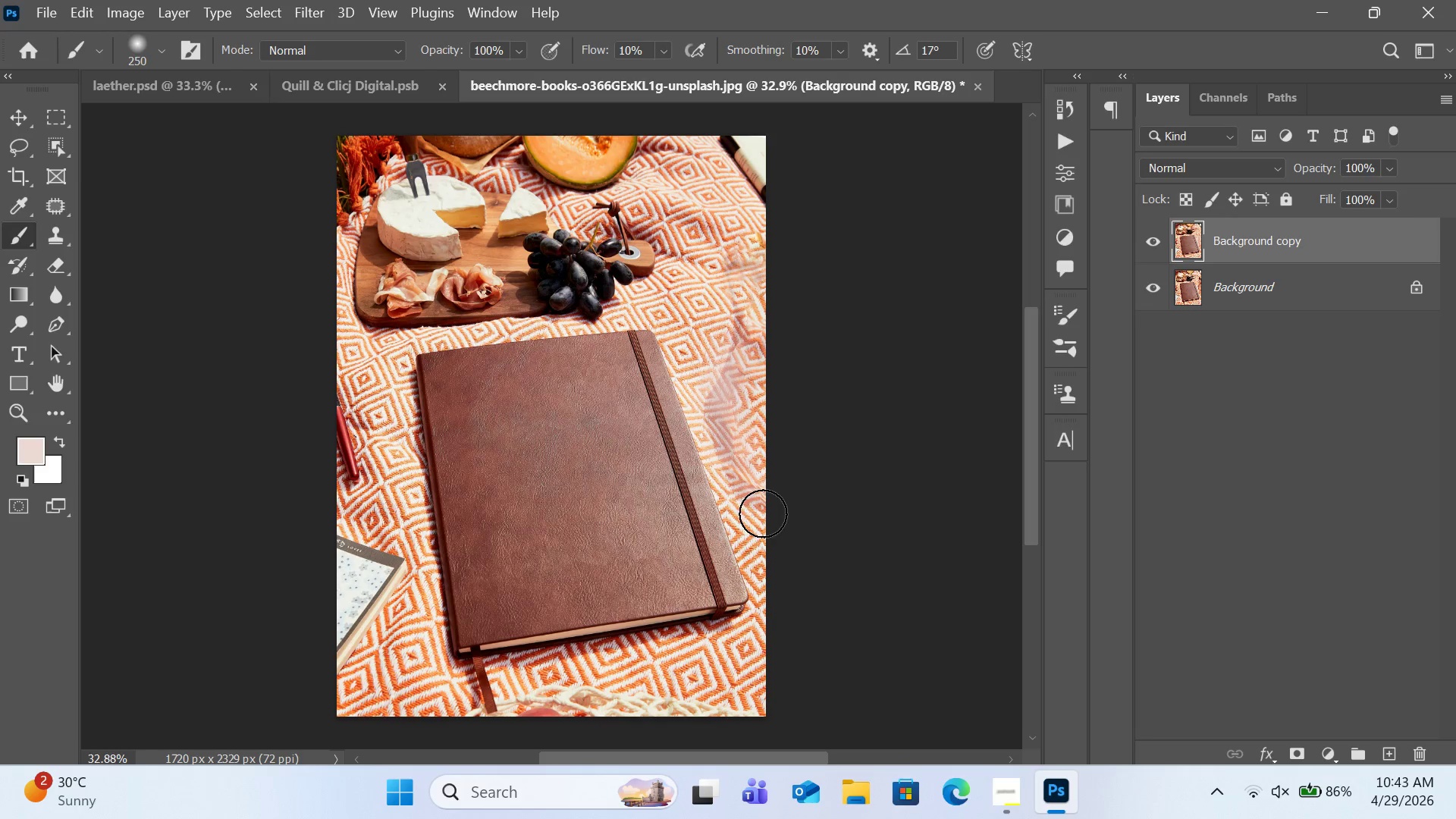 
left_click_drag(start_coordinate=[756, 500], to_coordinate=[764, 513])
 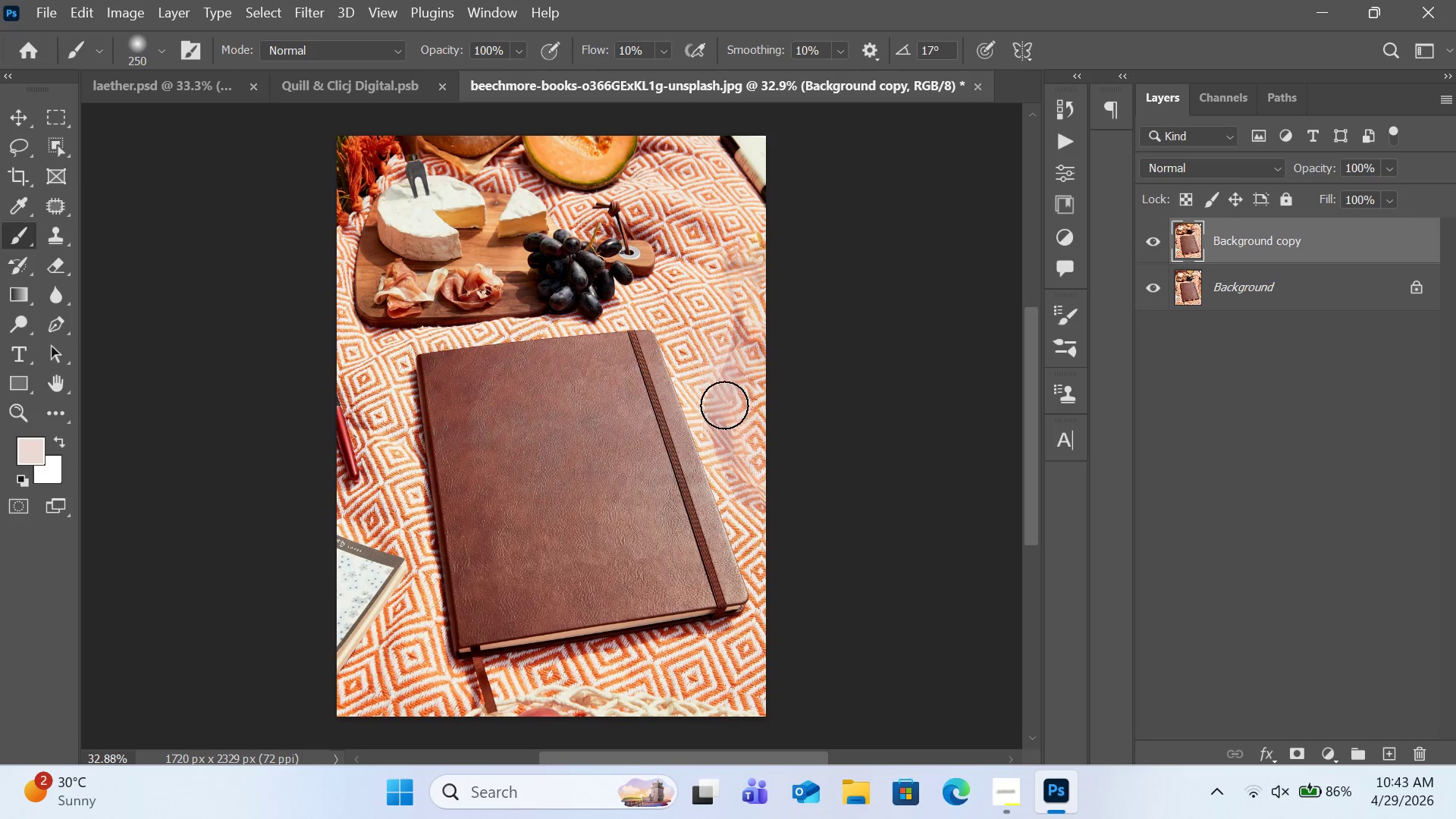 
left_click_drag(start_coordinate=[724, 405], to_coordinate=[724, 410])
 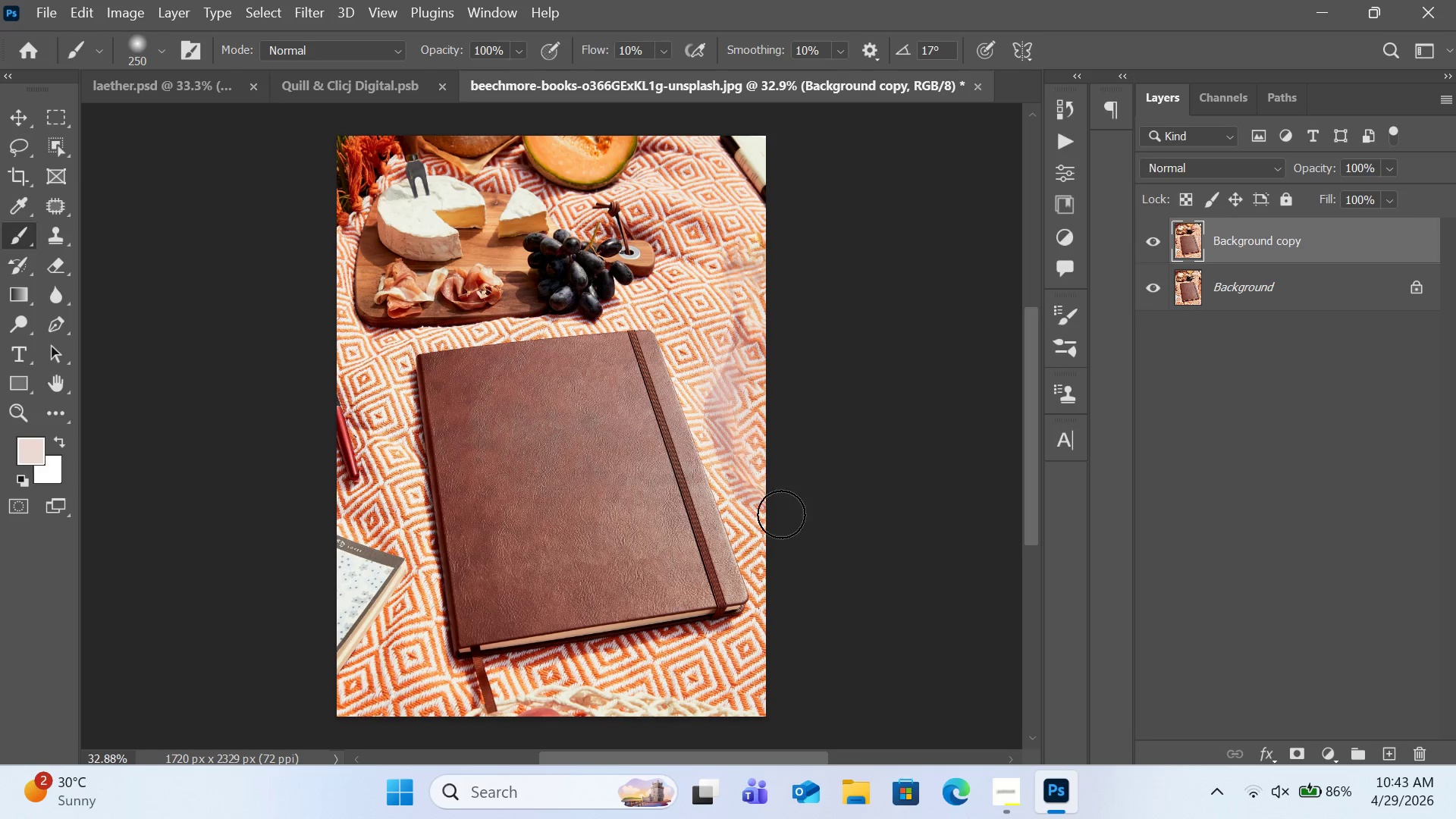 
left_click_drag(start_coordinate=[761, 472], to_coordinate=[764, 484])
 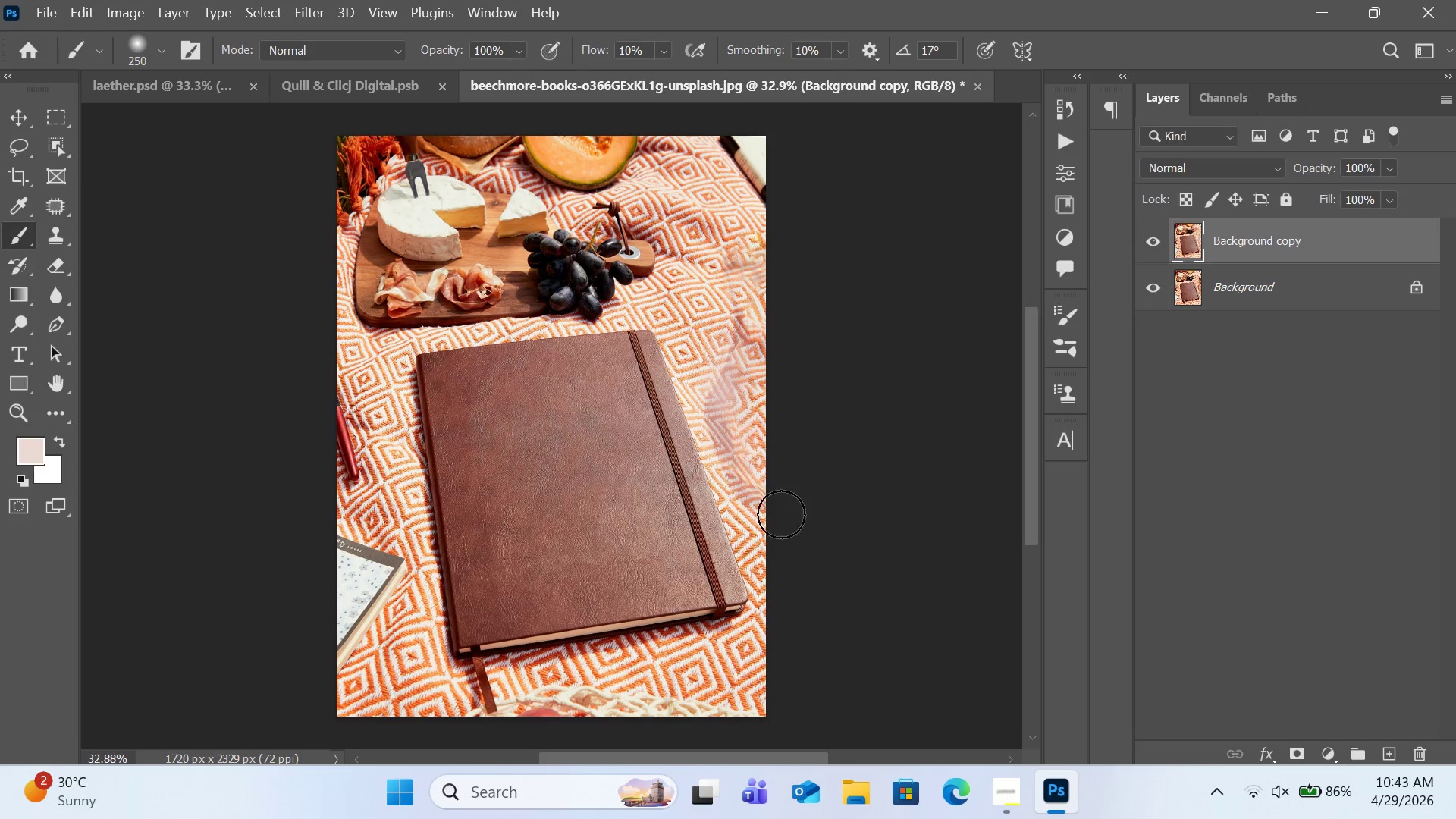 
left_click_drag(start_coordinate=[774, 503], to_coordinate=[781, 516])
 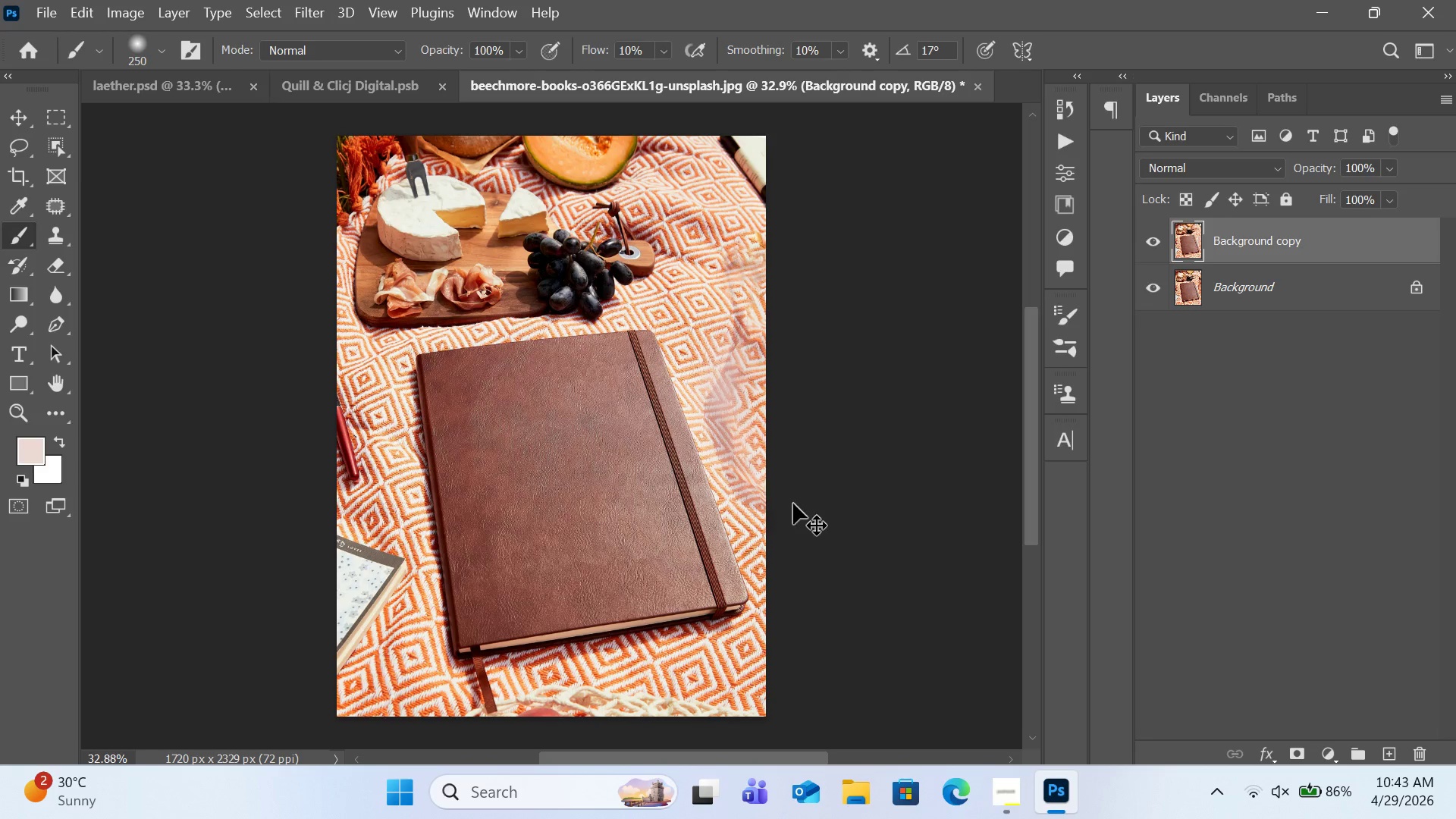 
key(Control+Z)
 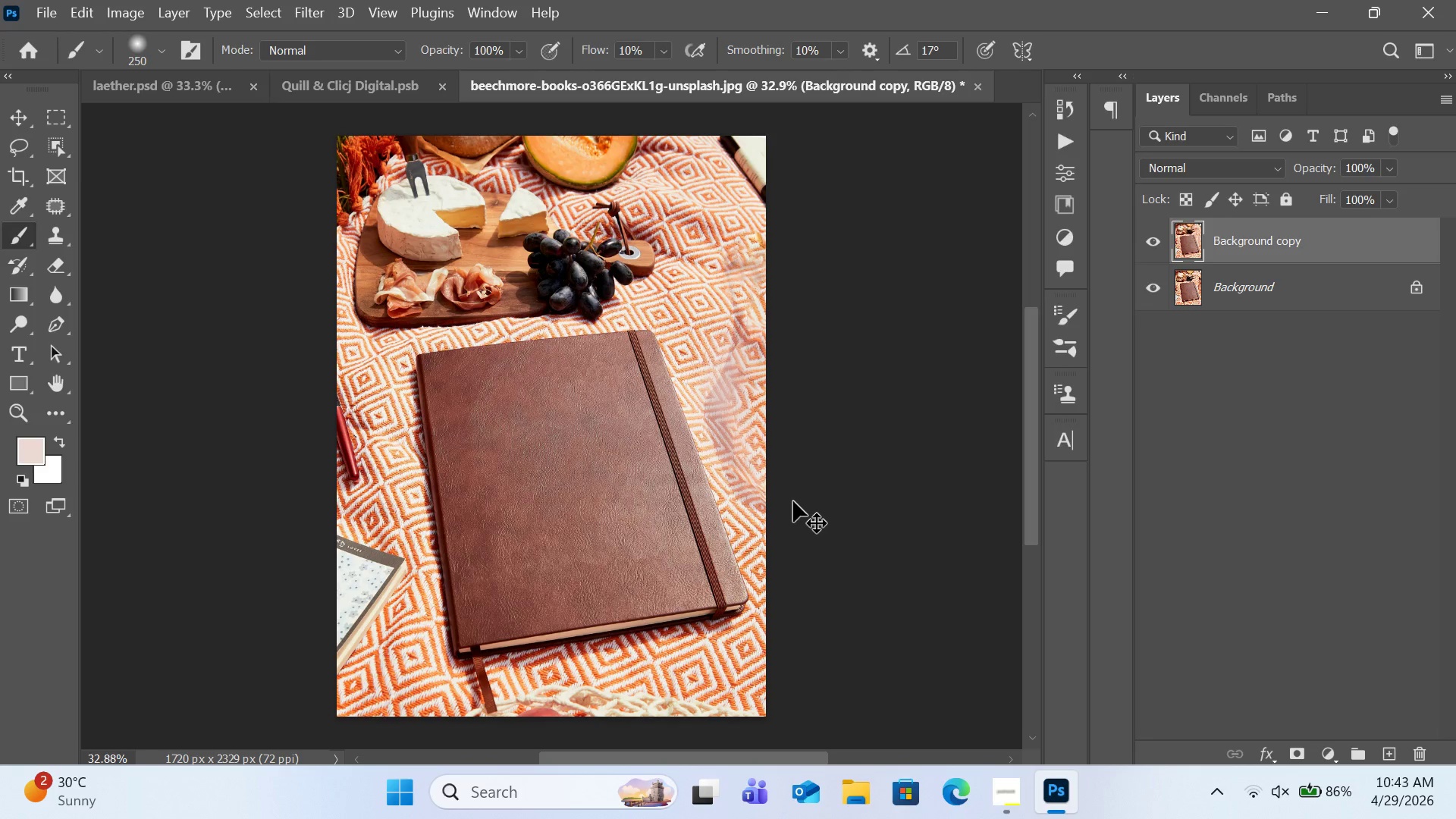 
key(Control+Z)
 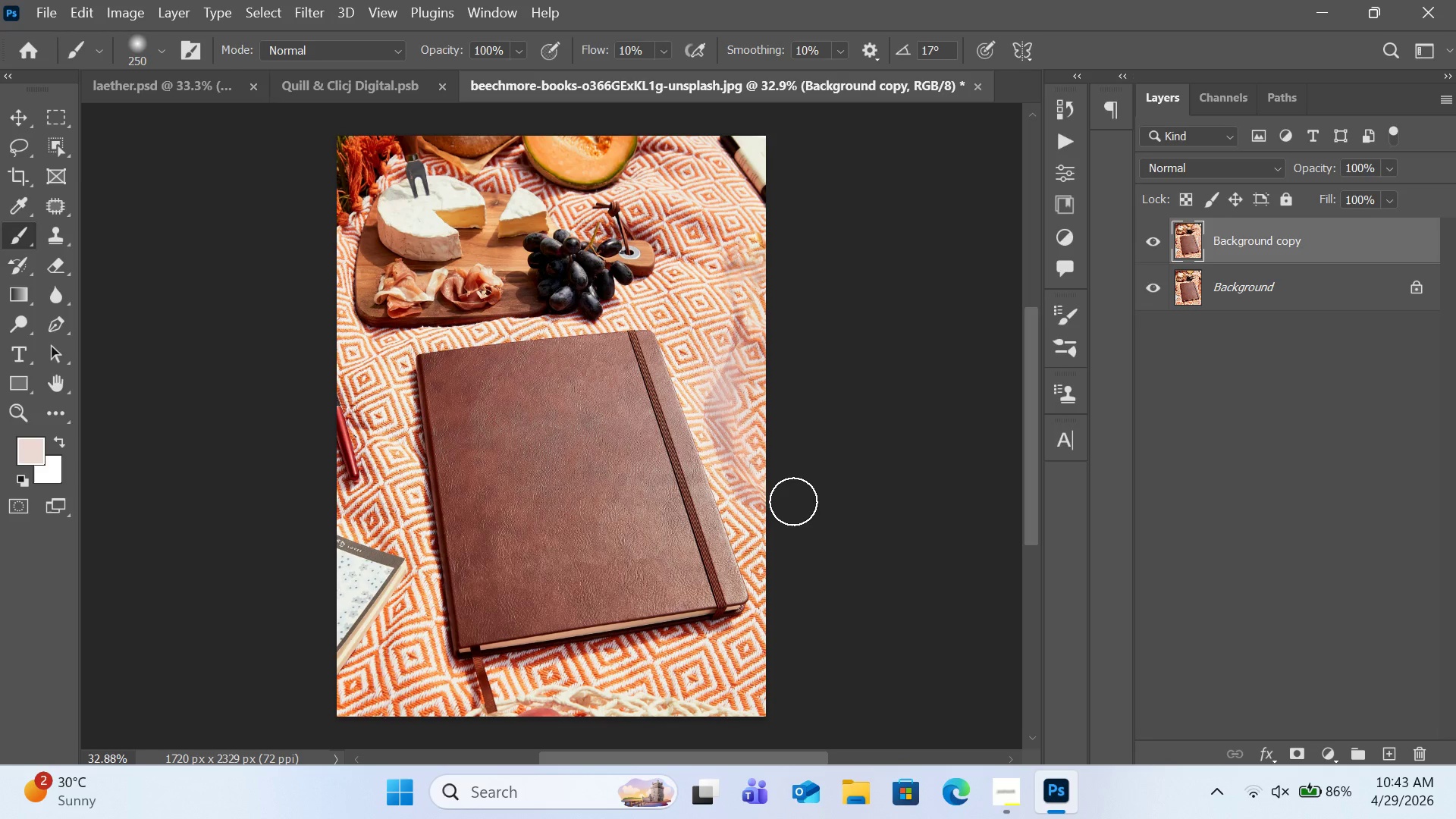 
key(Control+T)
 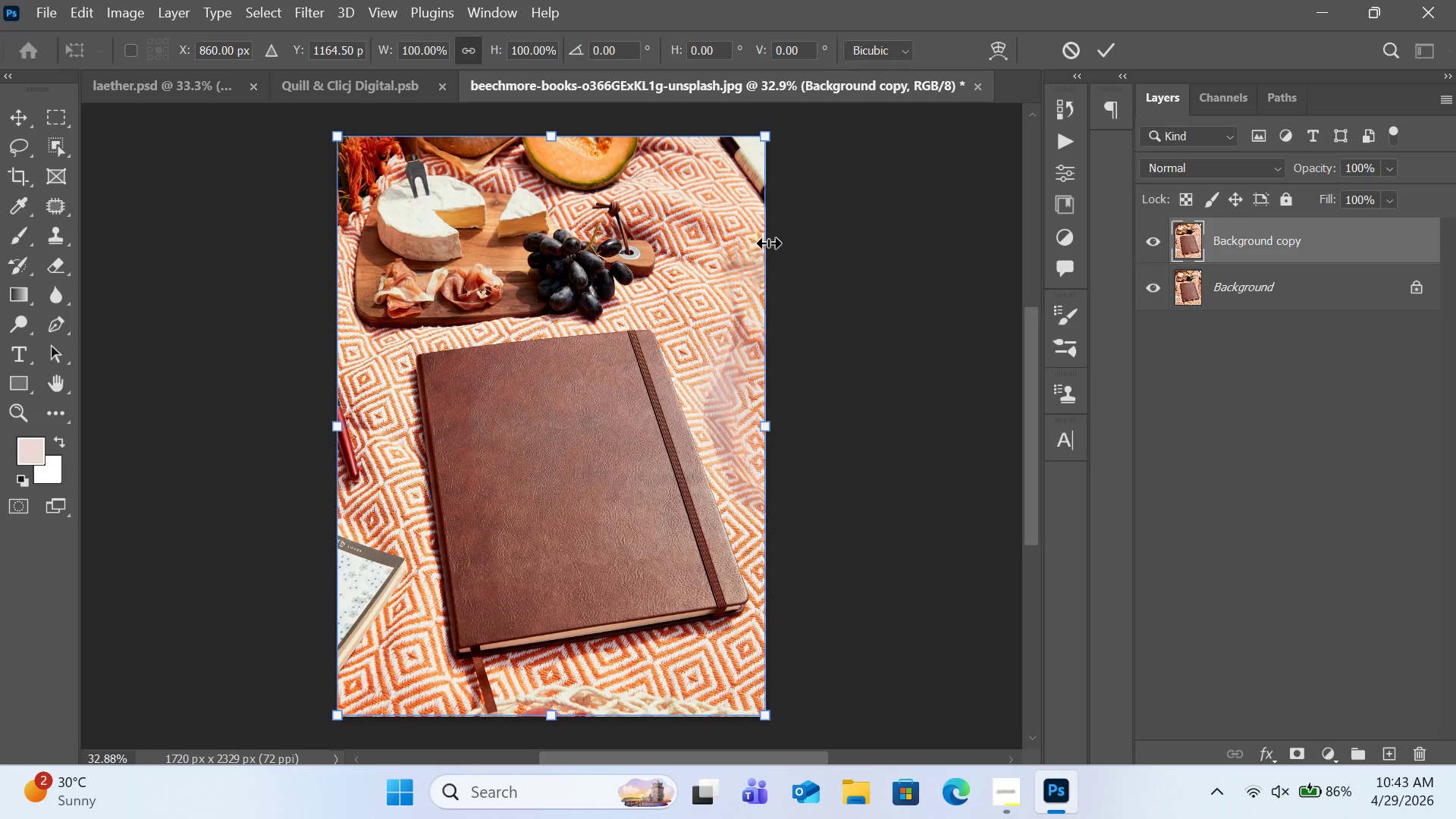 
left_click_drag(start_coordinate=[772, 137], to_coordinate=[783, 134])
 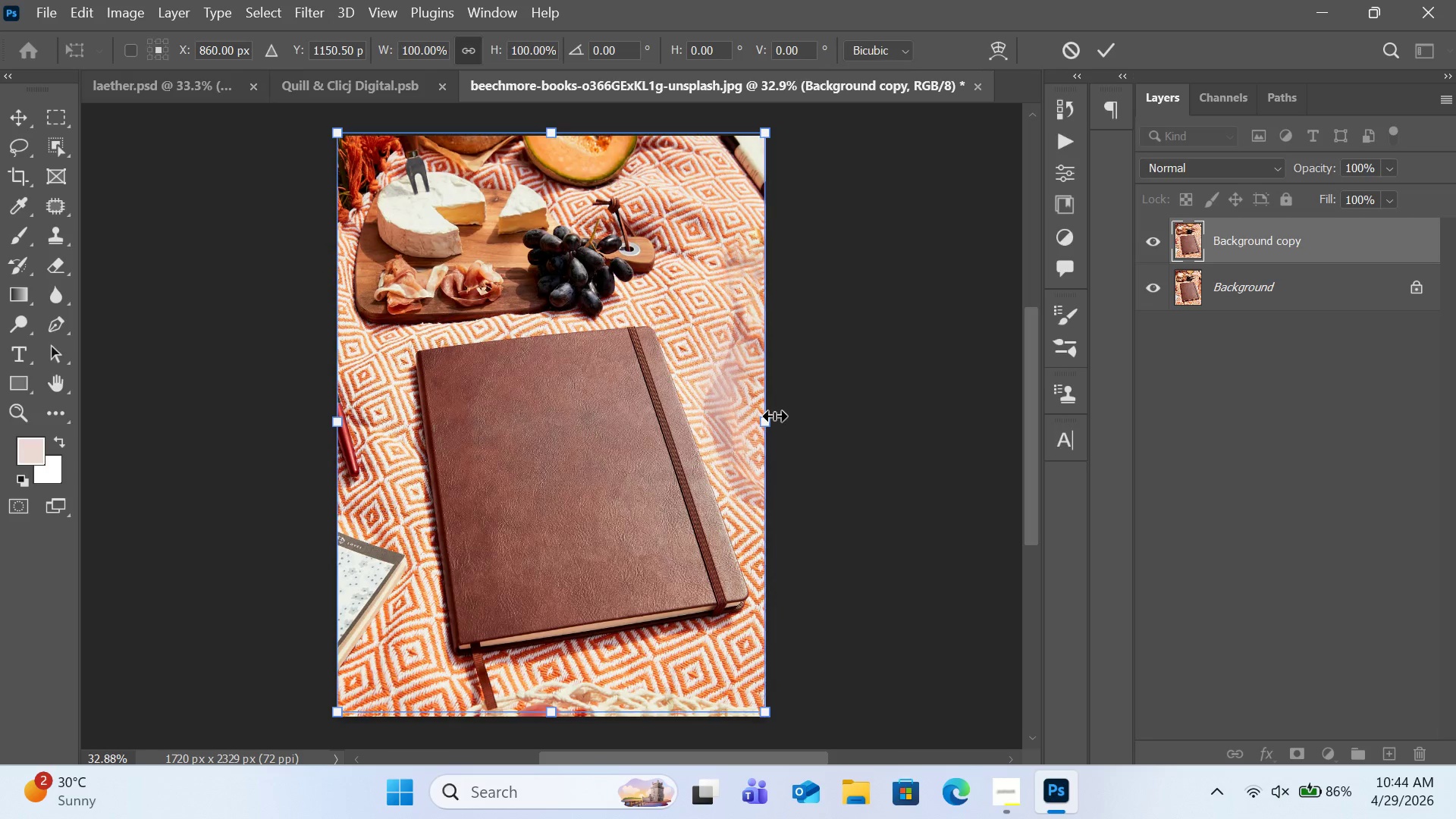 
left_click_drag(start_coordinate=[768, 428], to_coordinate=[758, 431])
 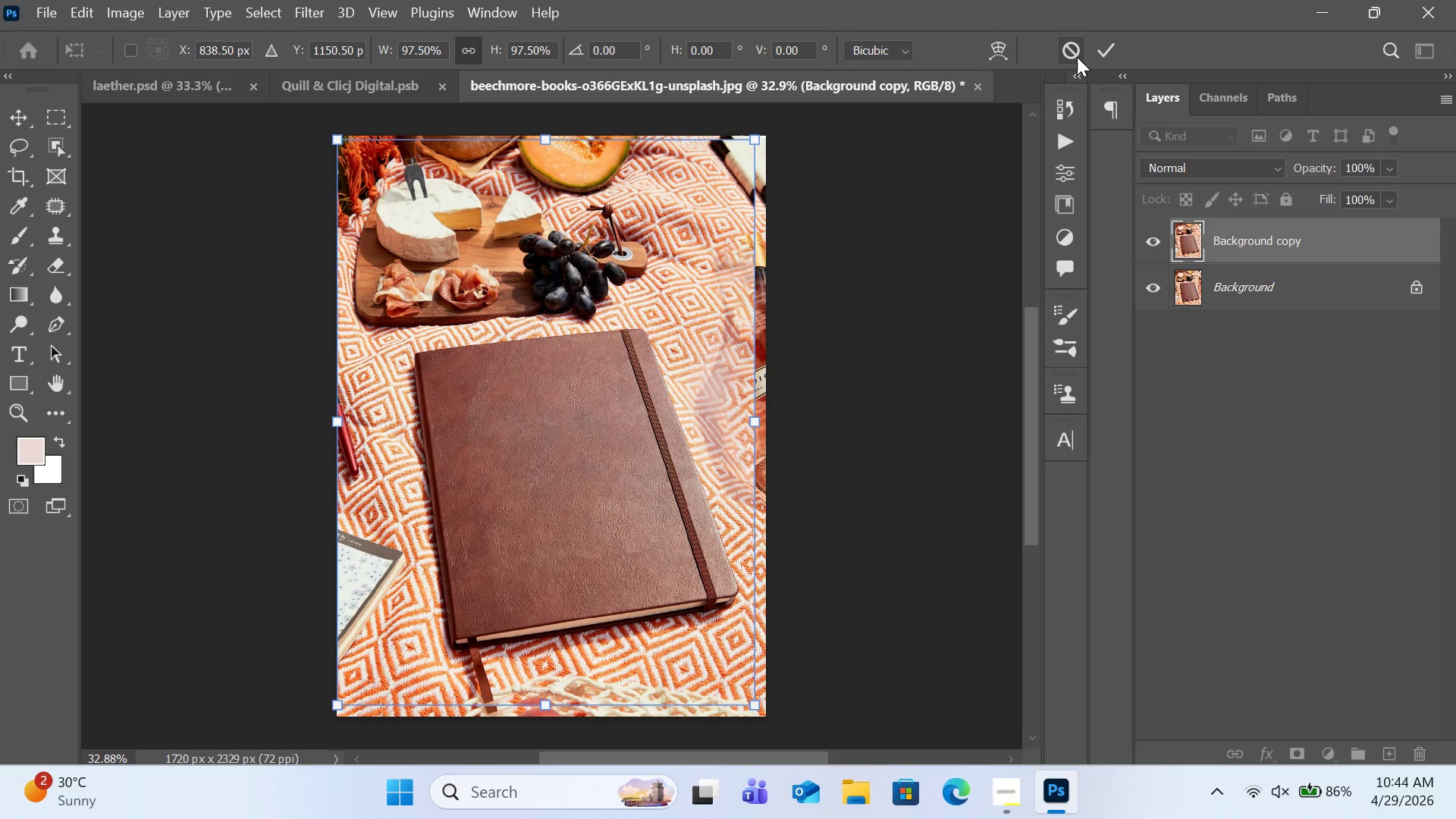 
left_click([1076, 56])
 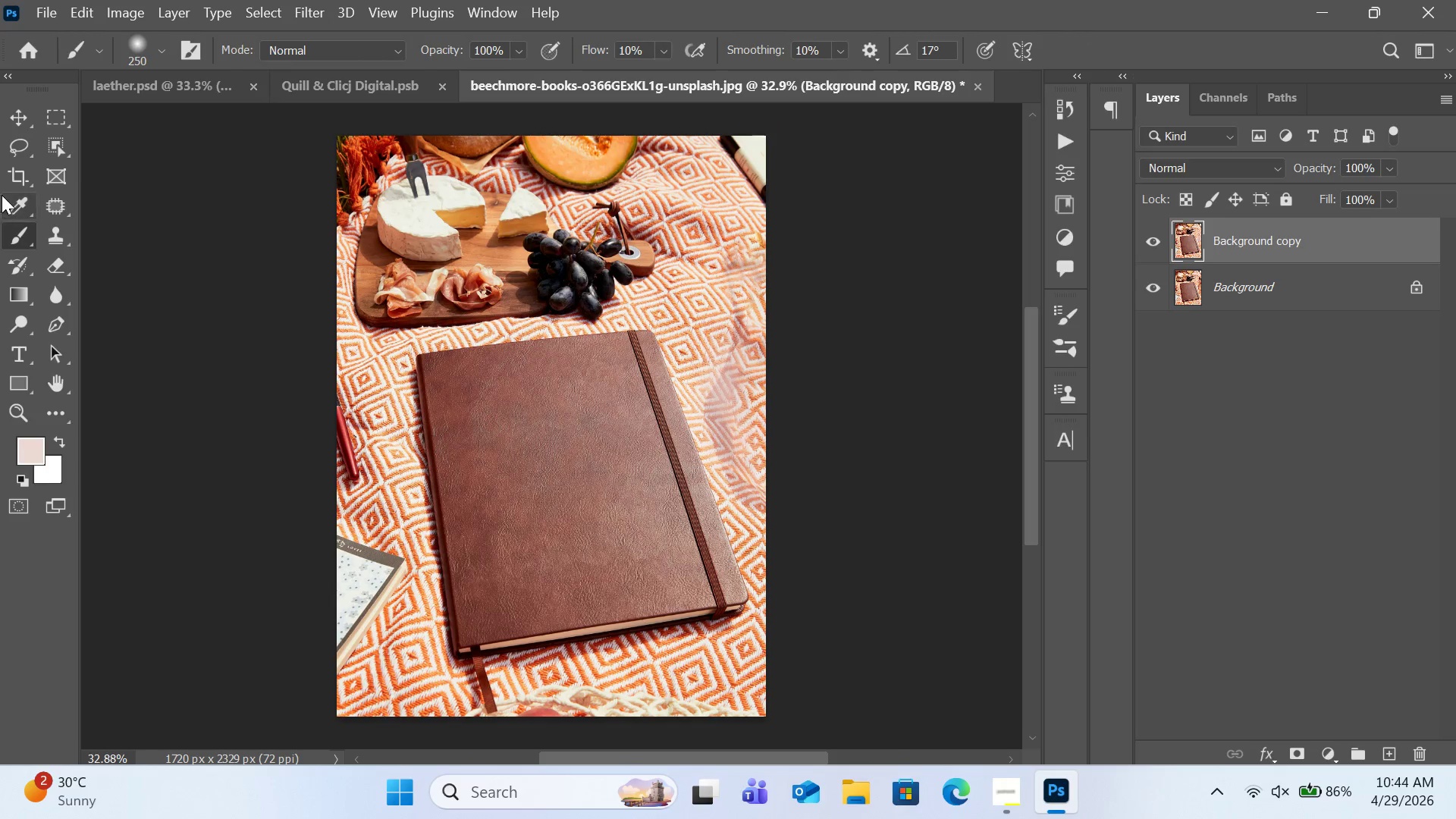 
left_click([9, 175])
 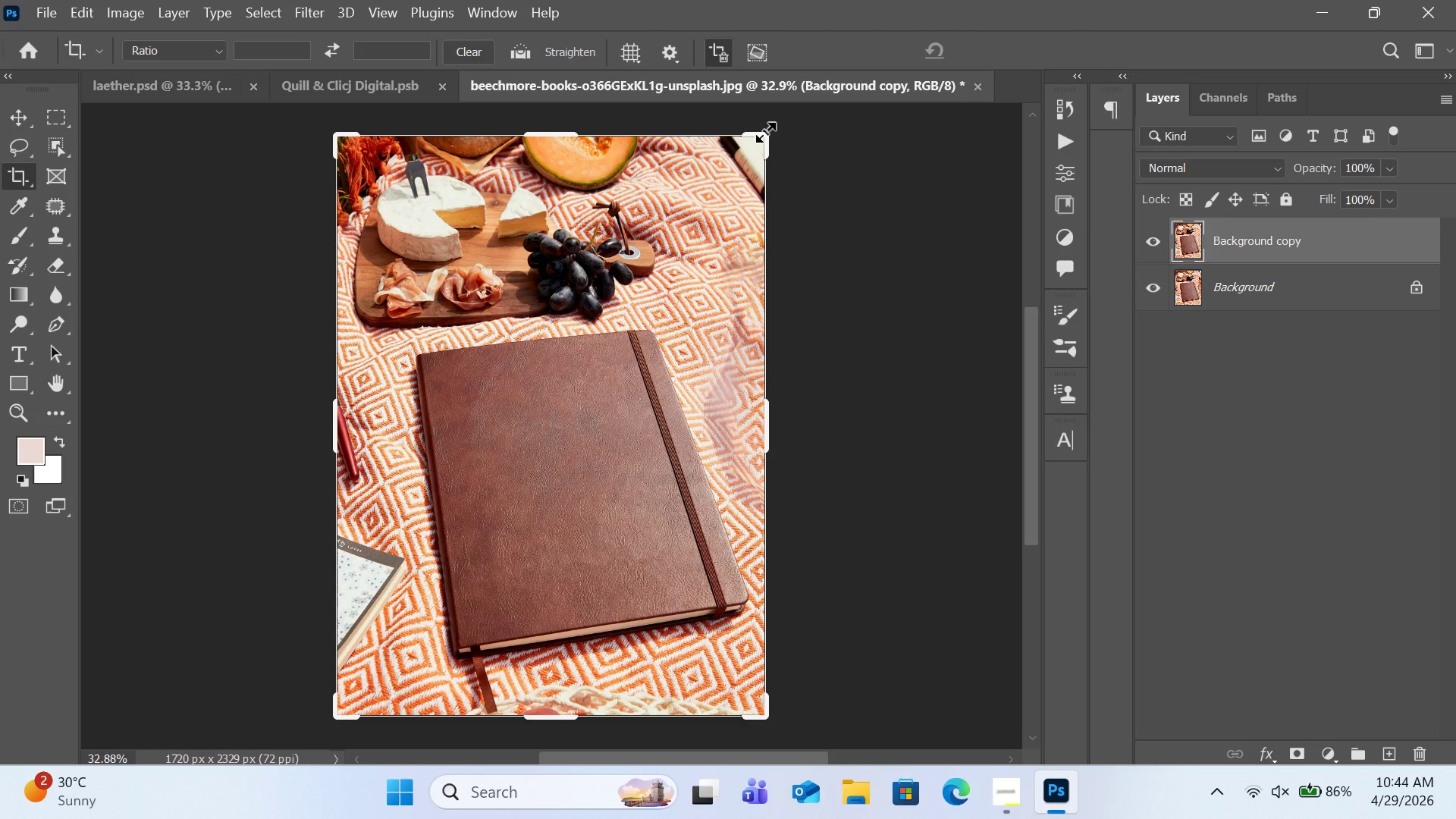 
left_click_drag(start_coordinate=[767, 133], to_coordinate=[739, 147])
 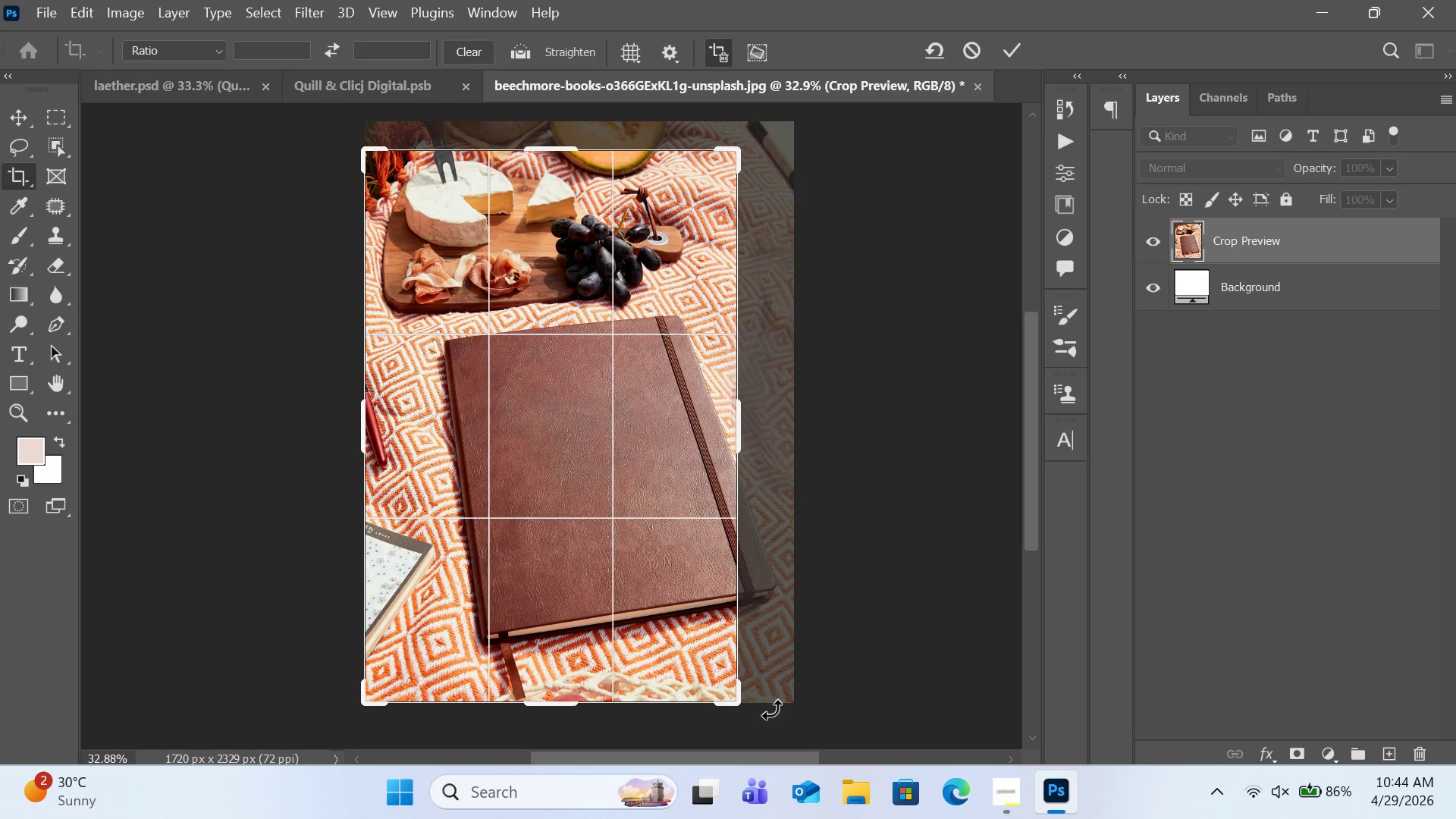 
left_click_drag(start_coordinate=[769, 711], to_coordinate=[691, 713])
 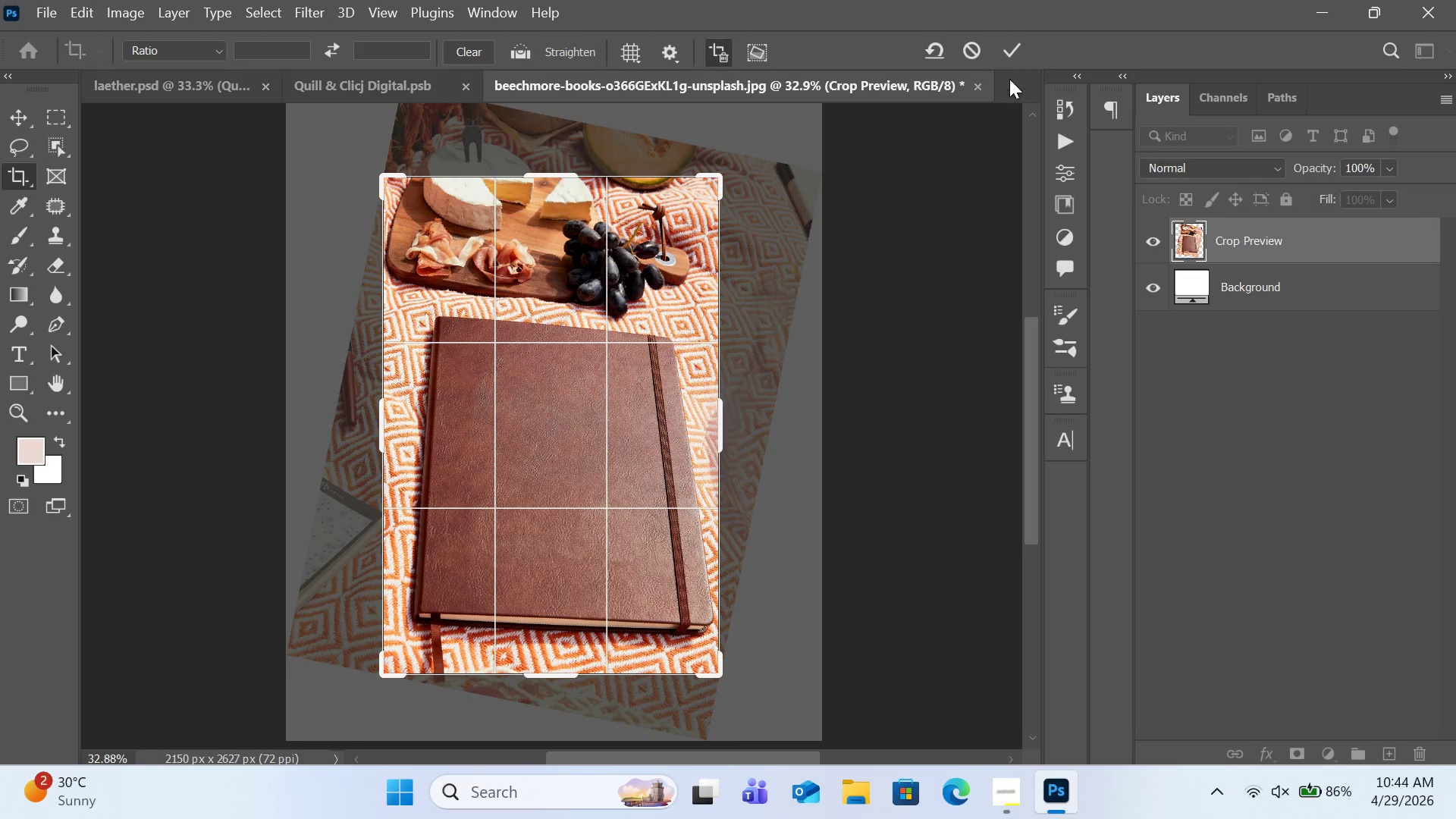 
left_click([1013, 58])
 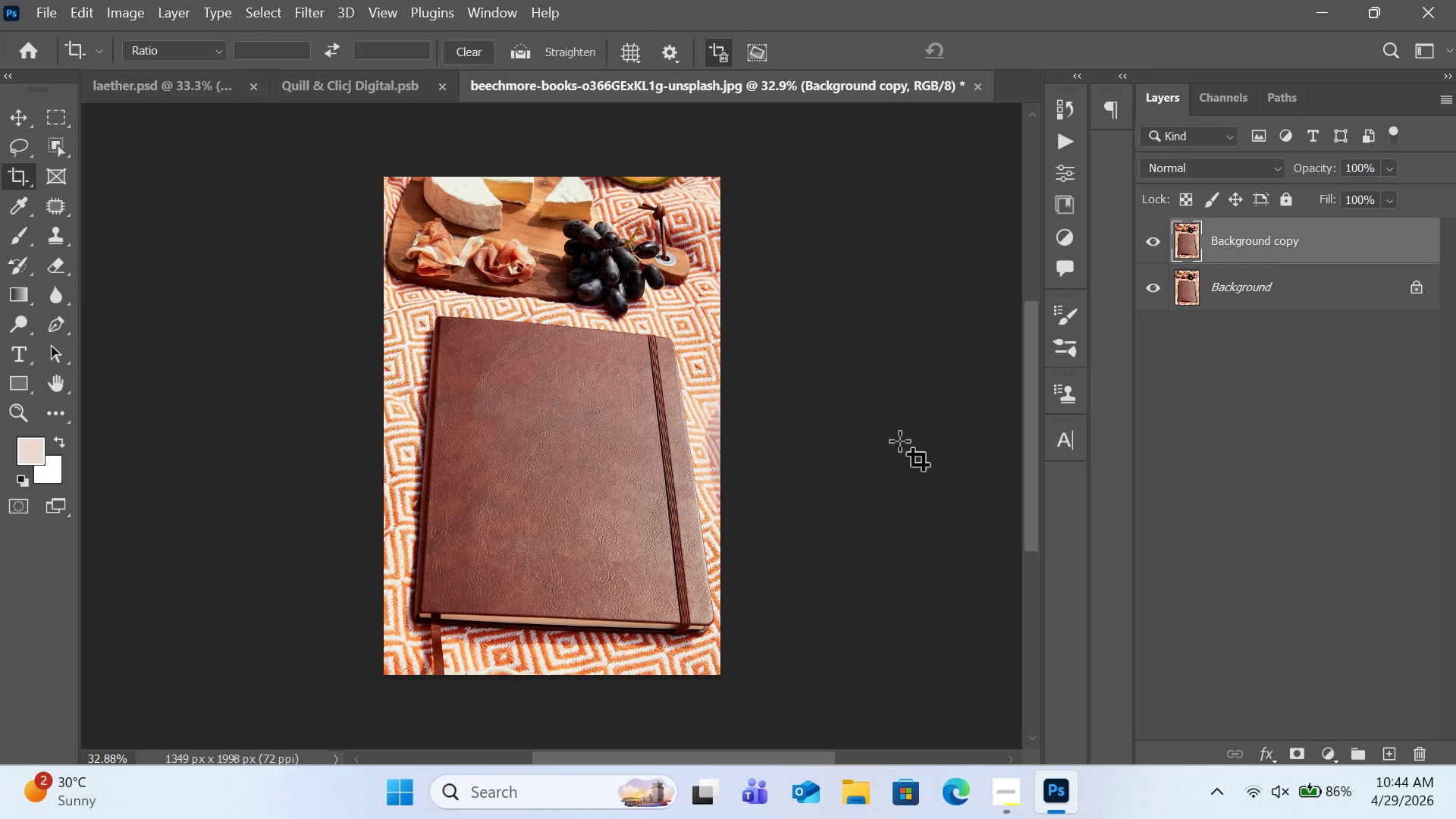 
wait(8.17)
 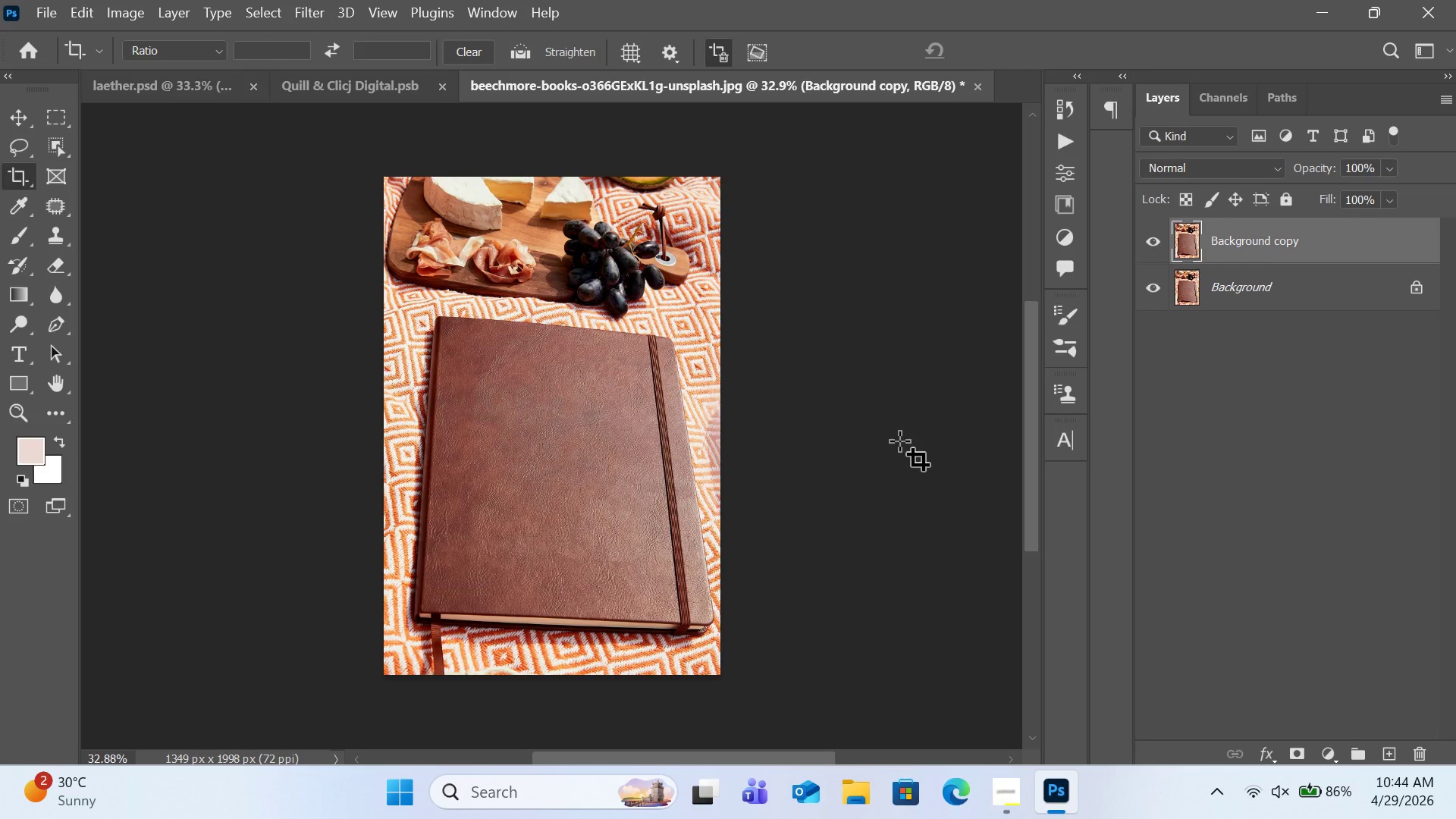 
left_click([986, 85])
 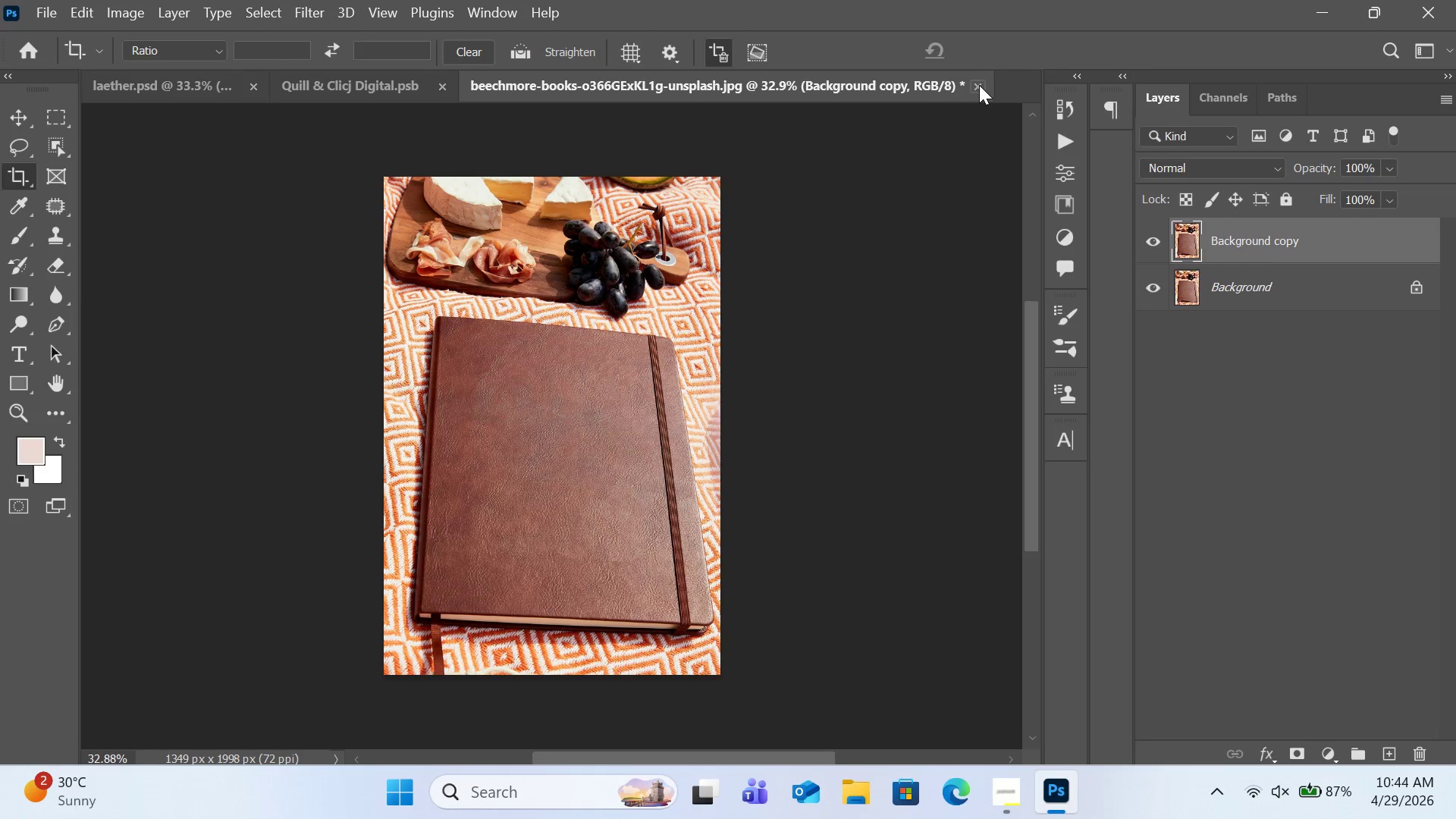 
left_click([979, 85])
 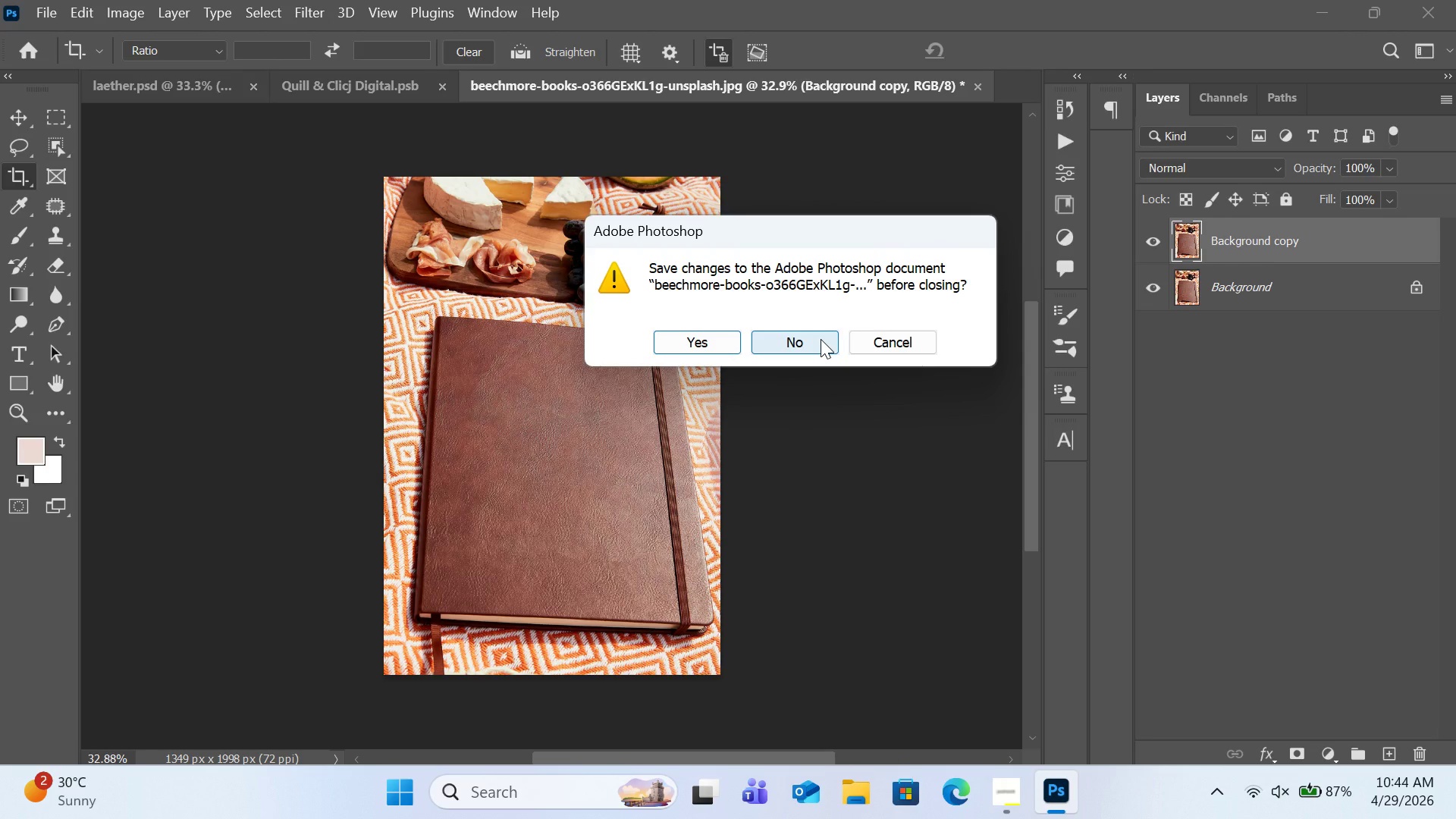 
left_click([821, 339])
 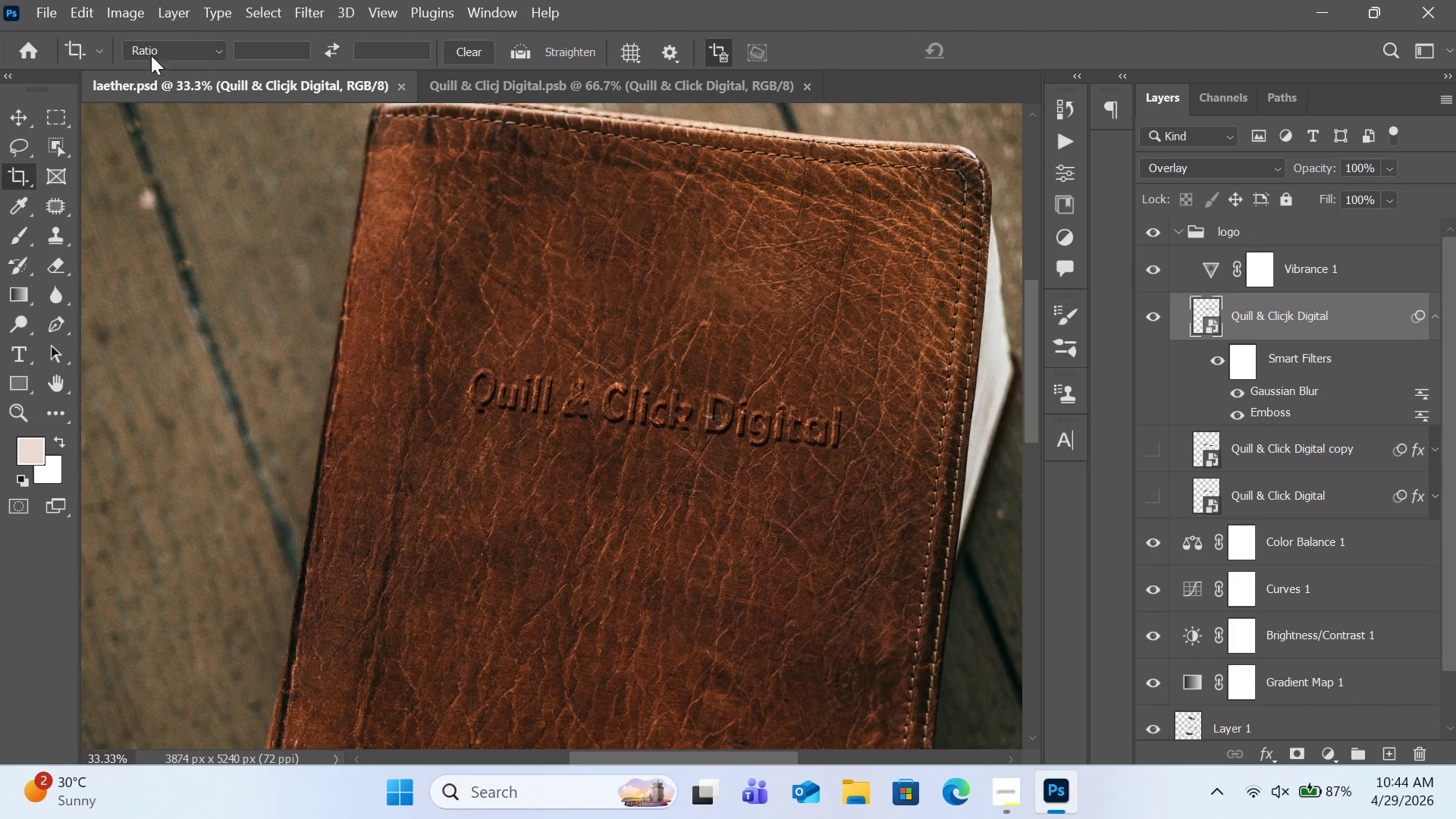 
left_click([47, 24])
 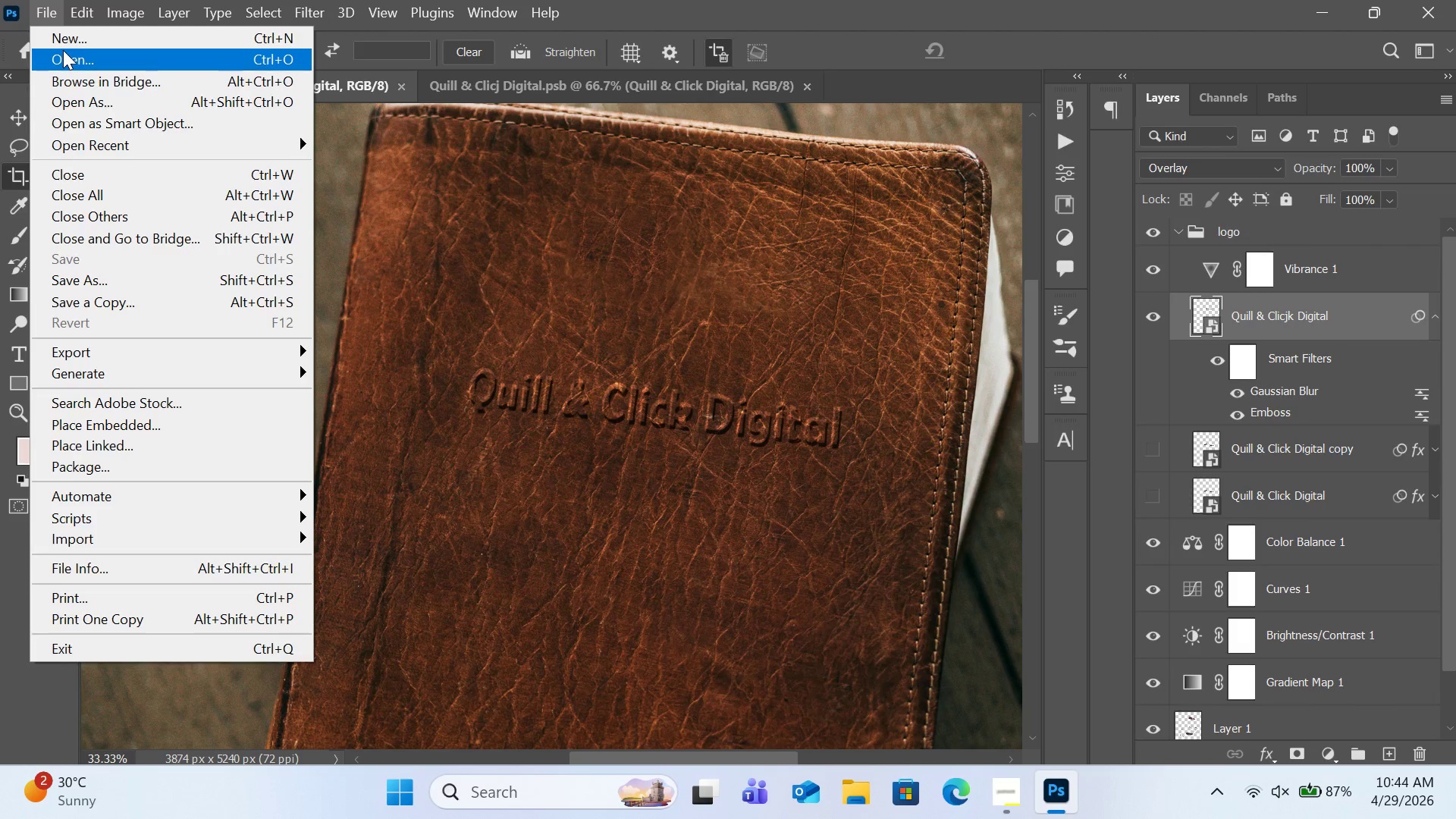 
left_click([63, 50])
 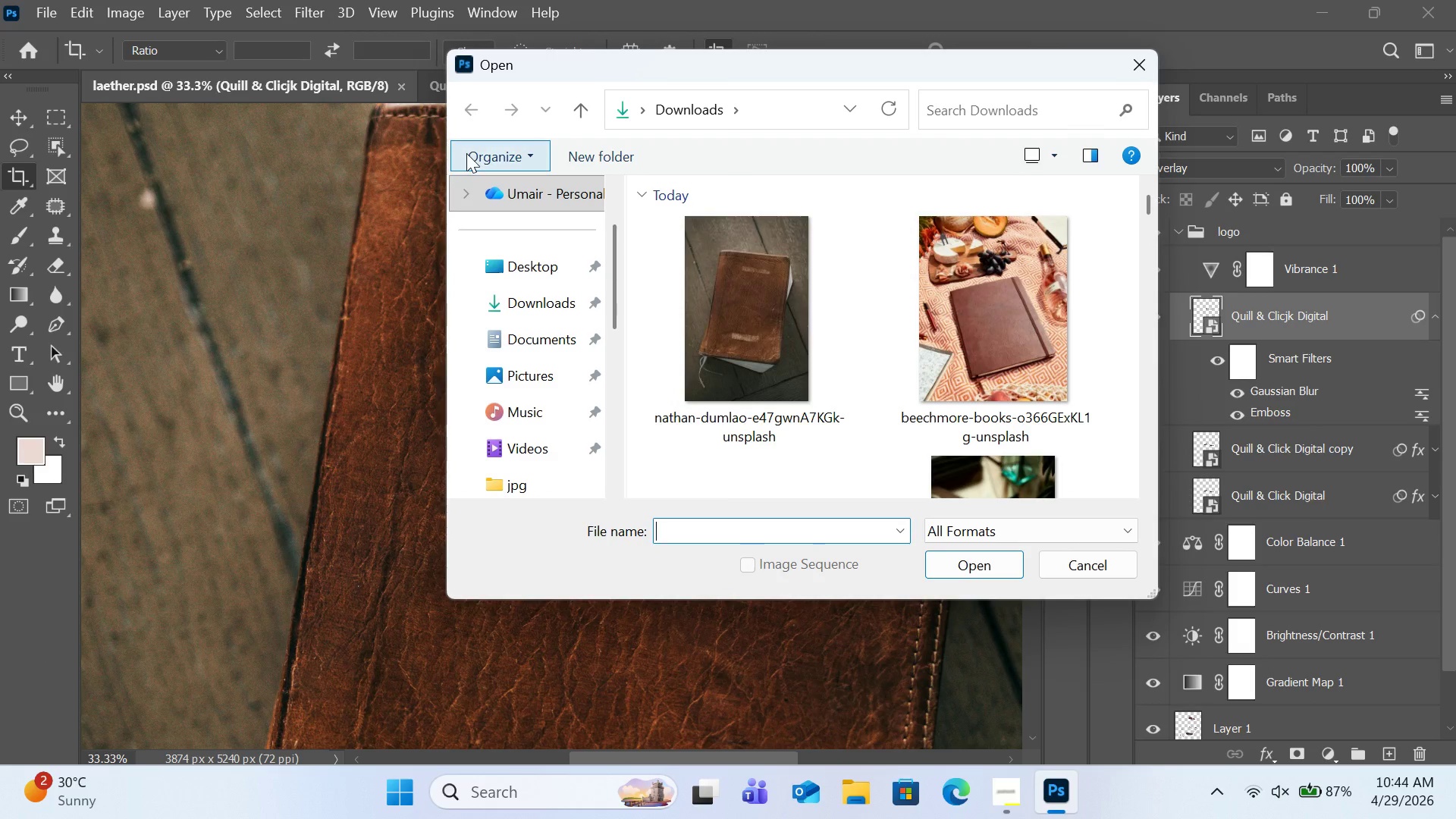 
scroll: coordinate [783, 273], scroll_direction: down, amount: 1.0
 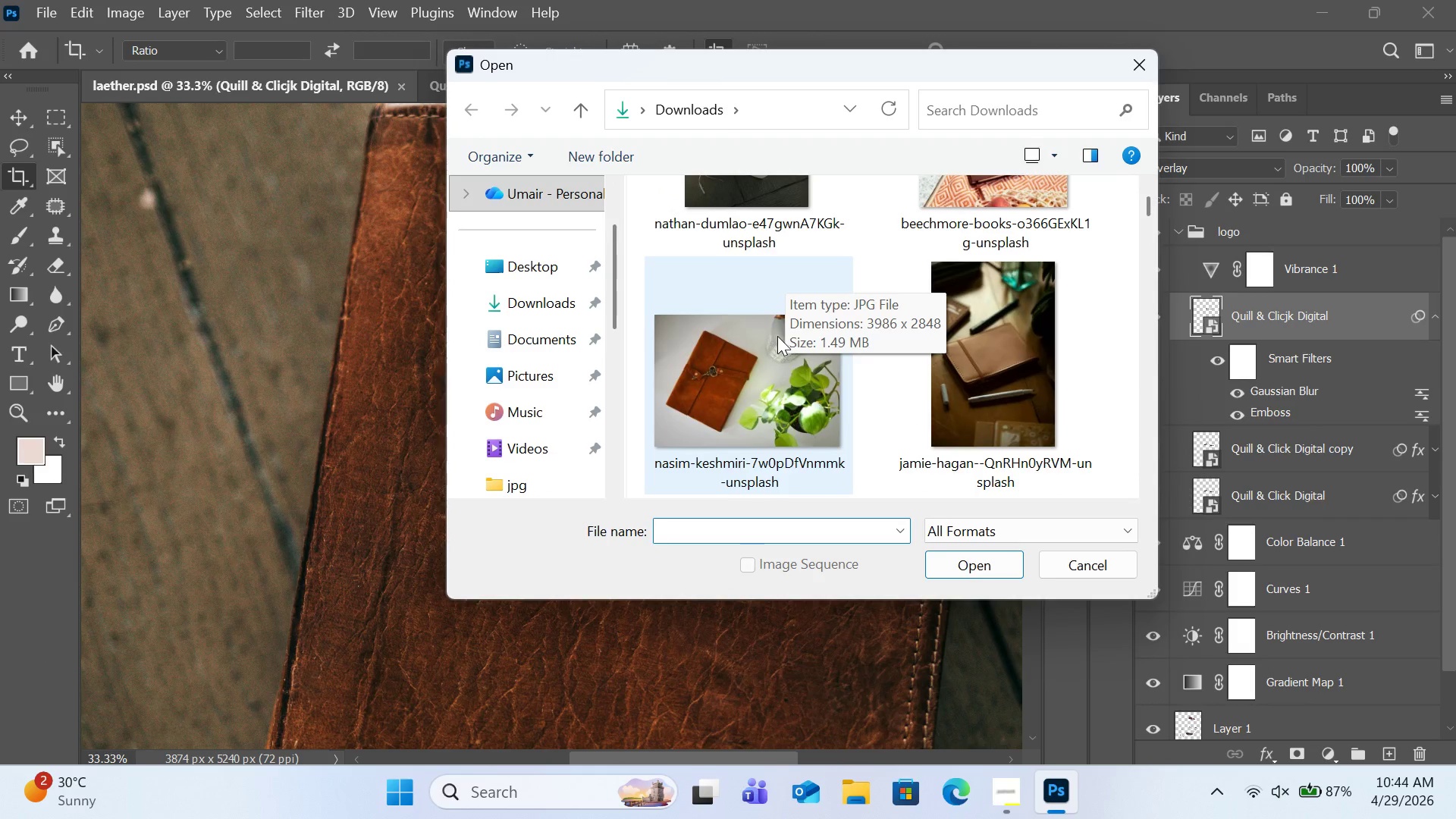 
left_click([761, 384])
 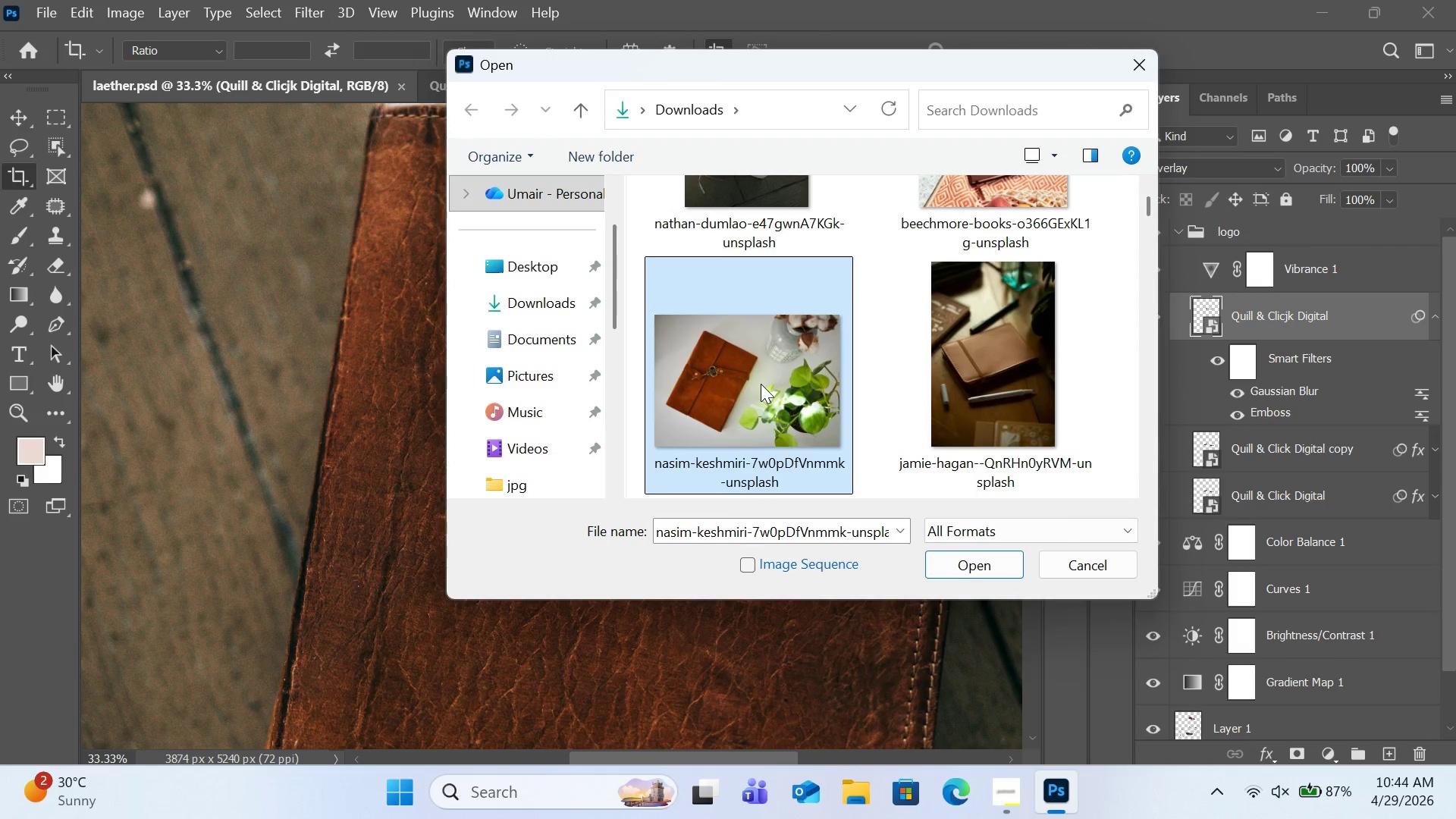 
double_click([761, 384])
 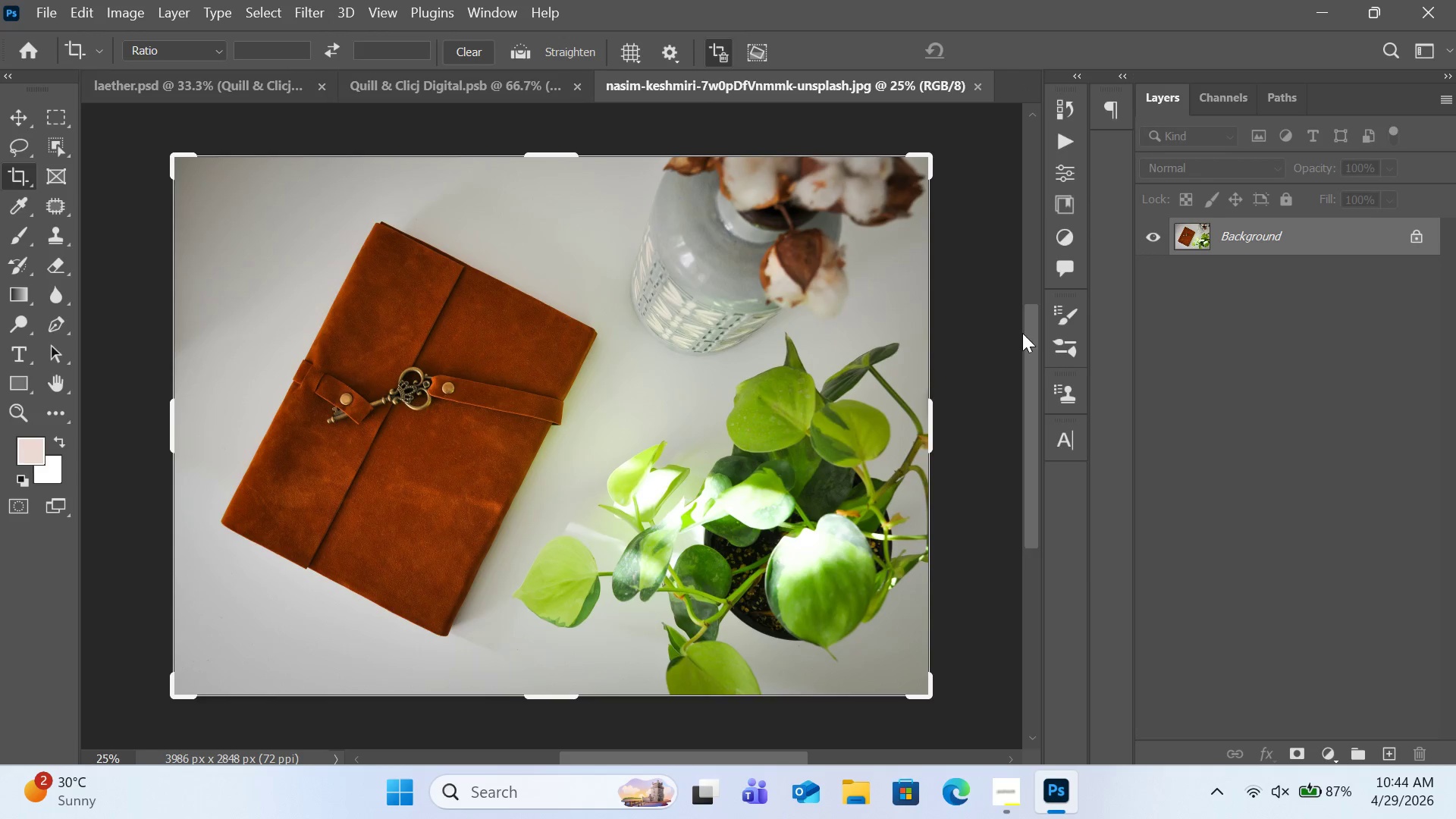 
wait(6.12)
 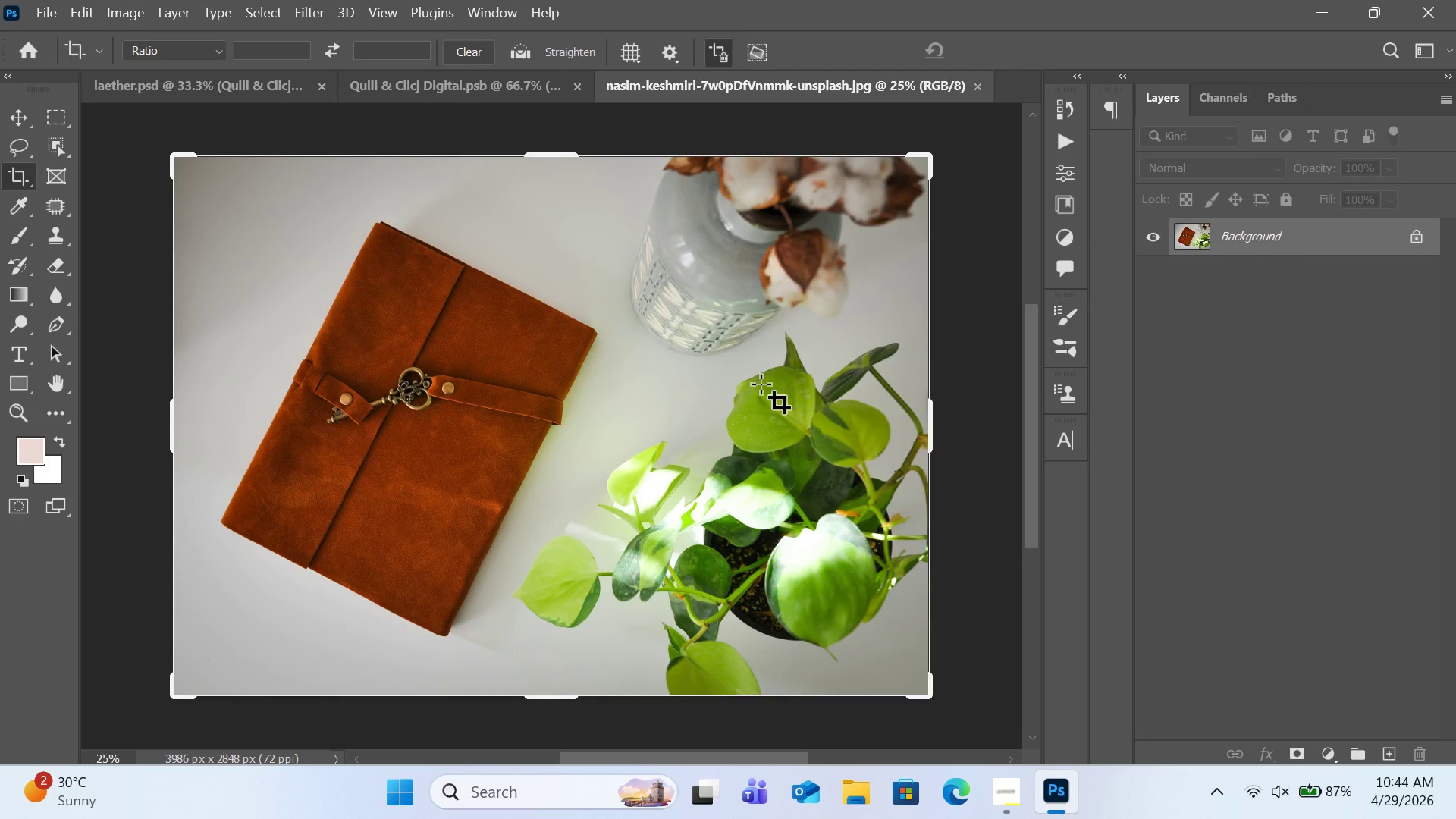 
right_click([1268, 247])
 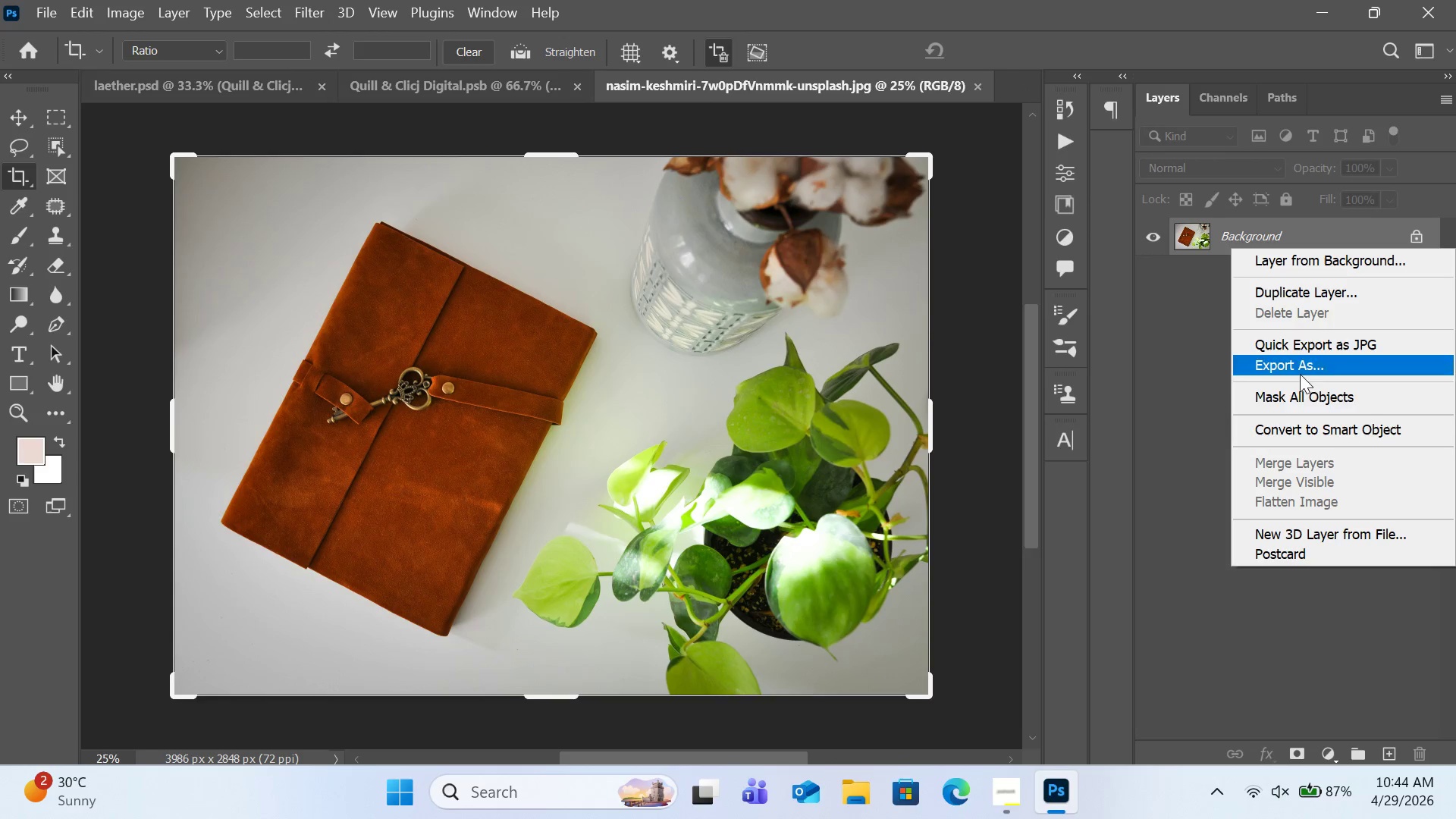 
left_click([1316, 428])
 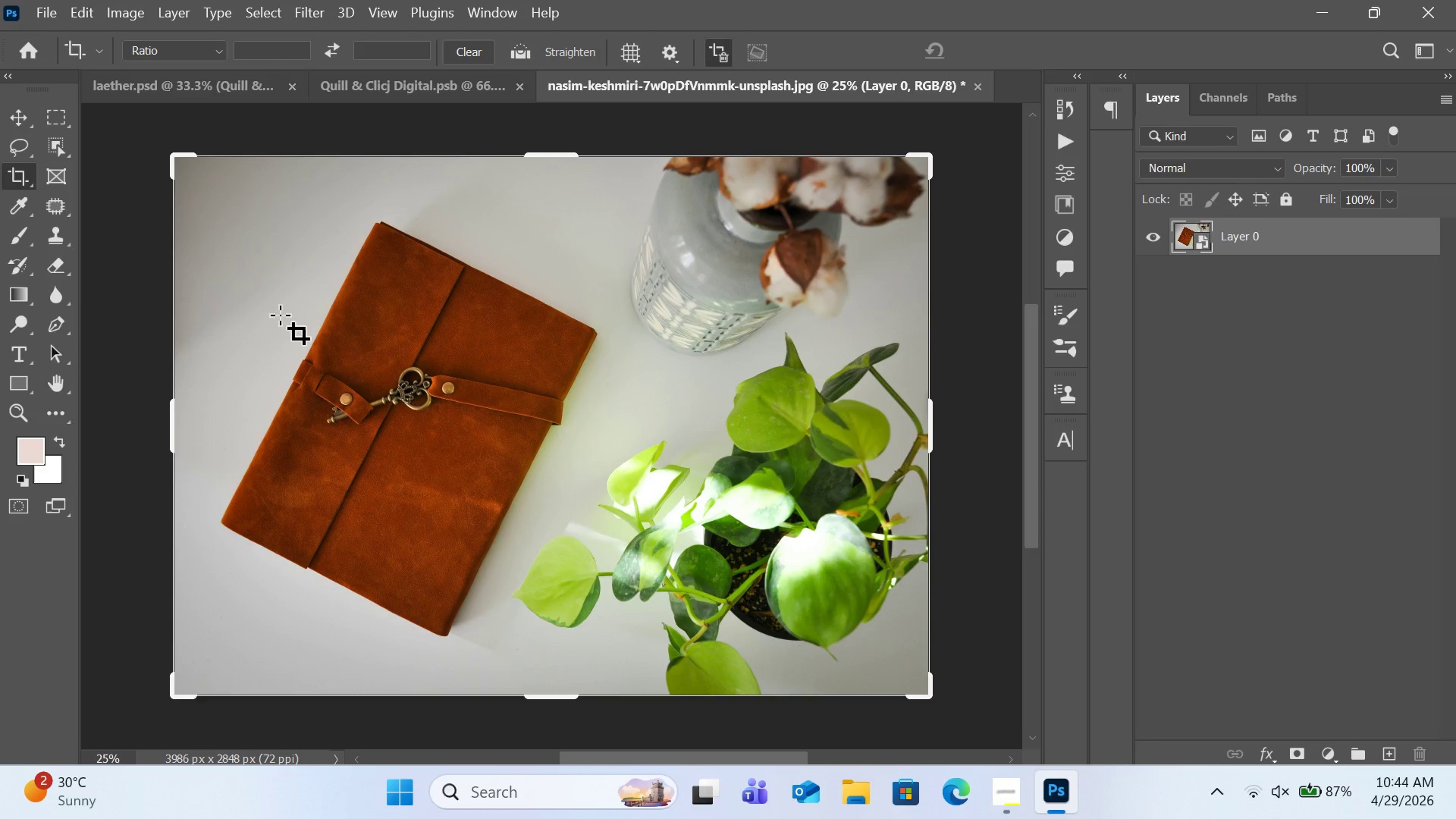 
wait(6.92)
 